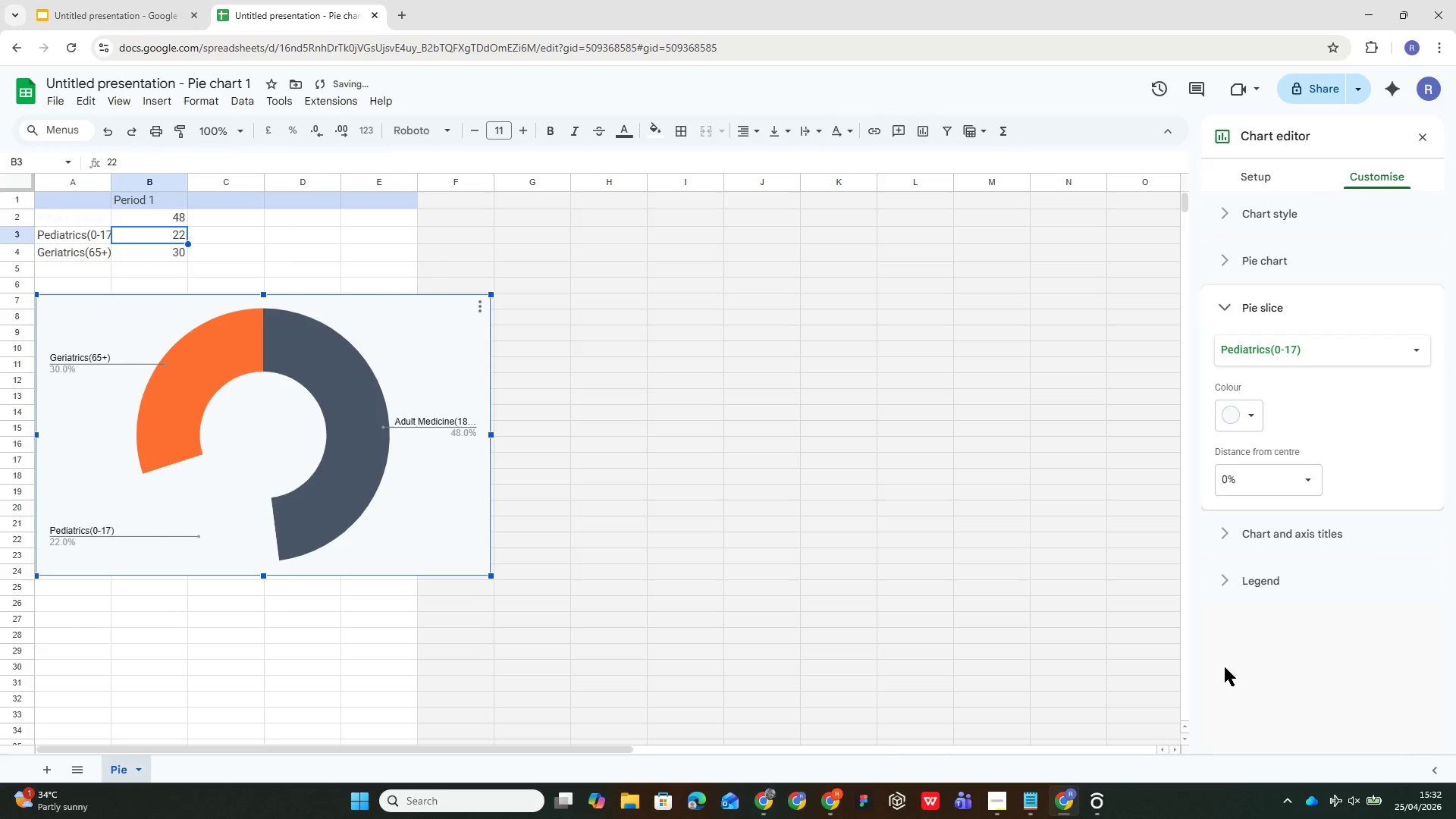 
left_click([1249, 413])
 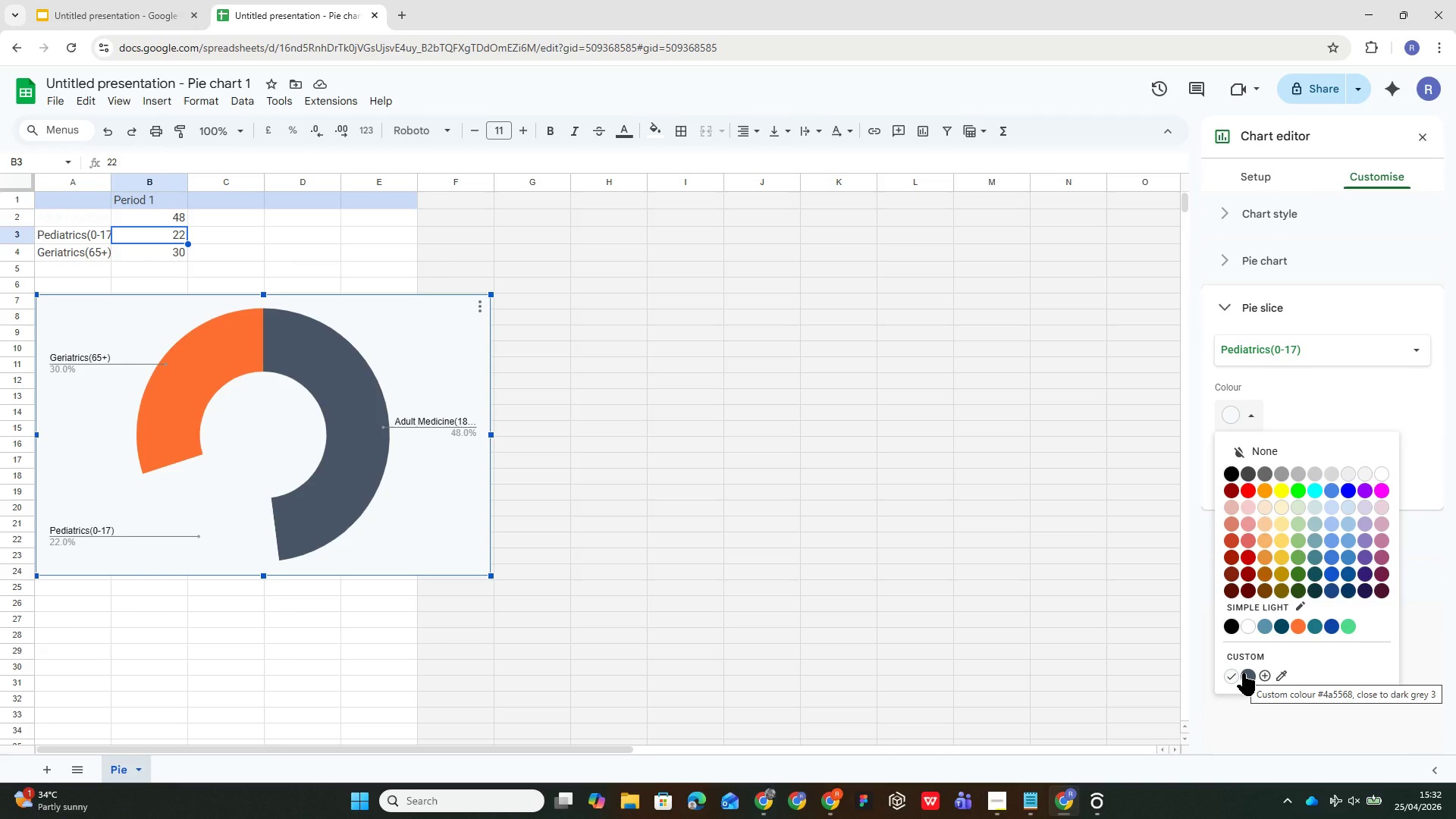 
wait(6.69)
 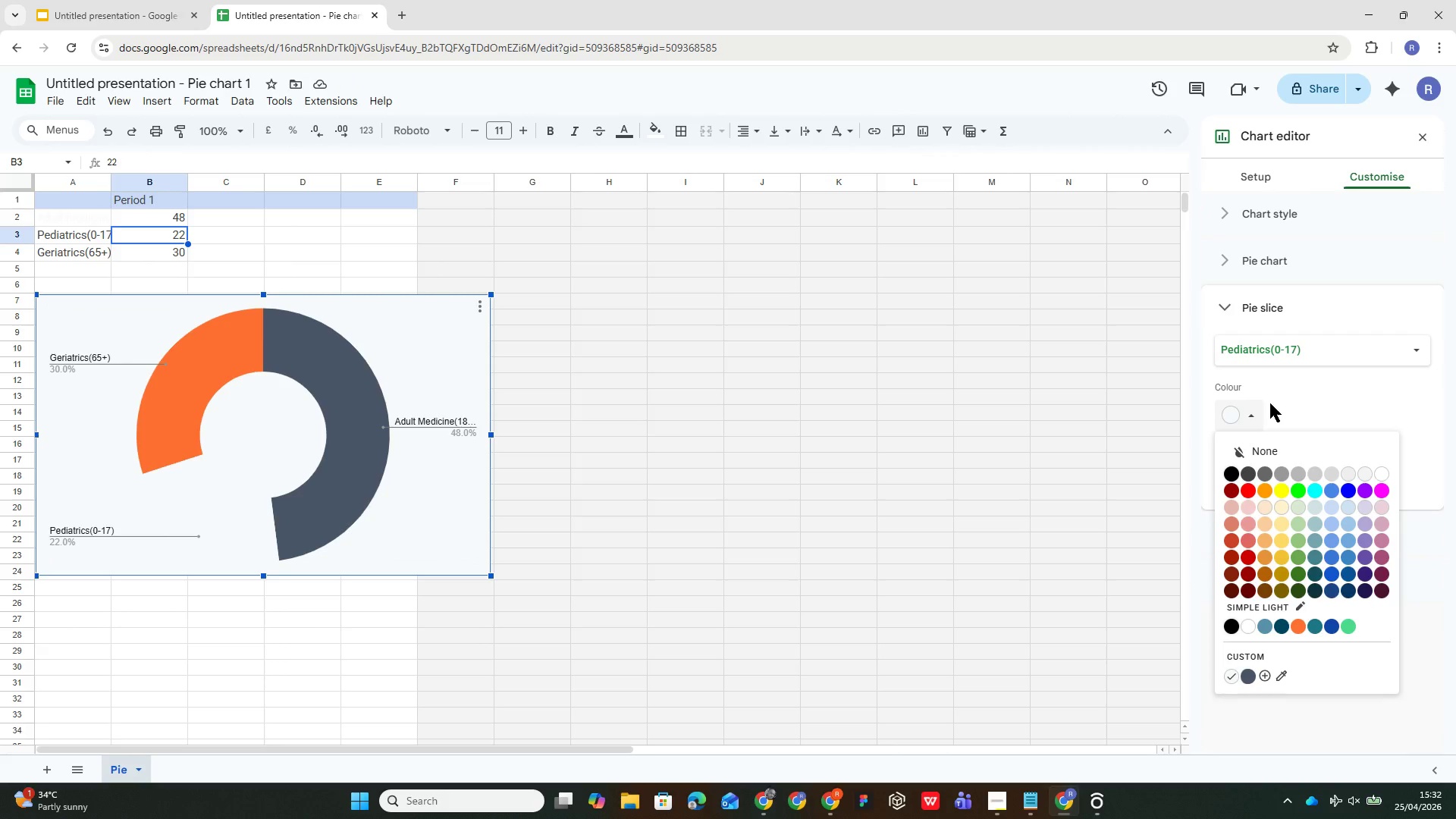 
left_click([1244, 673])
 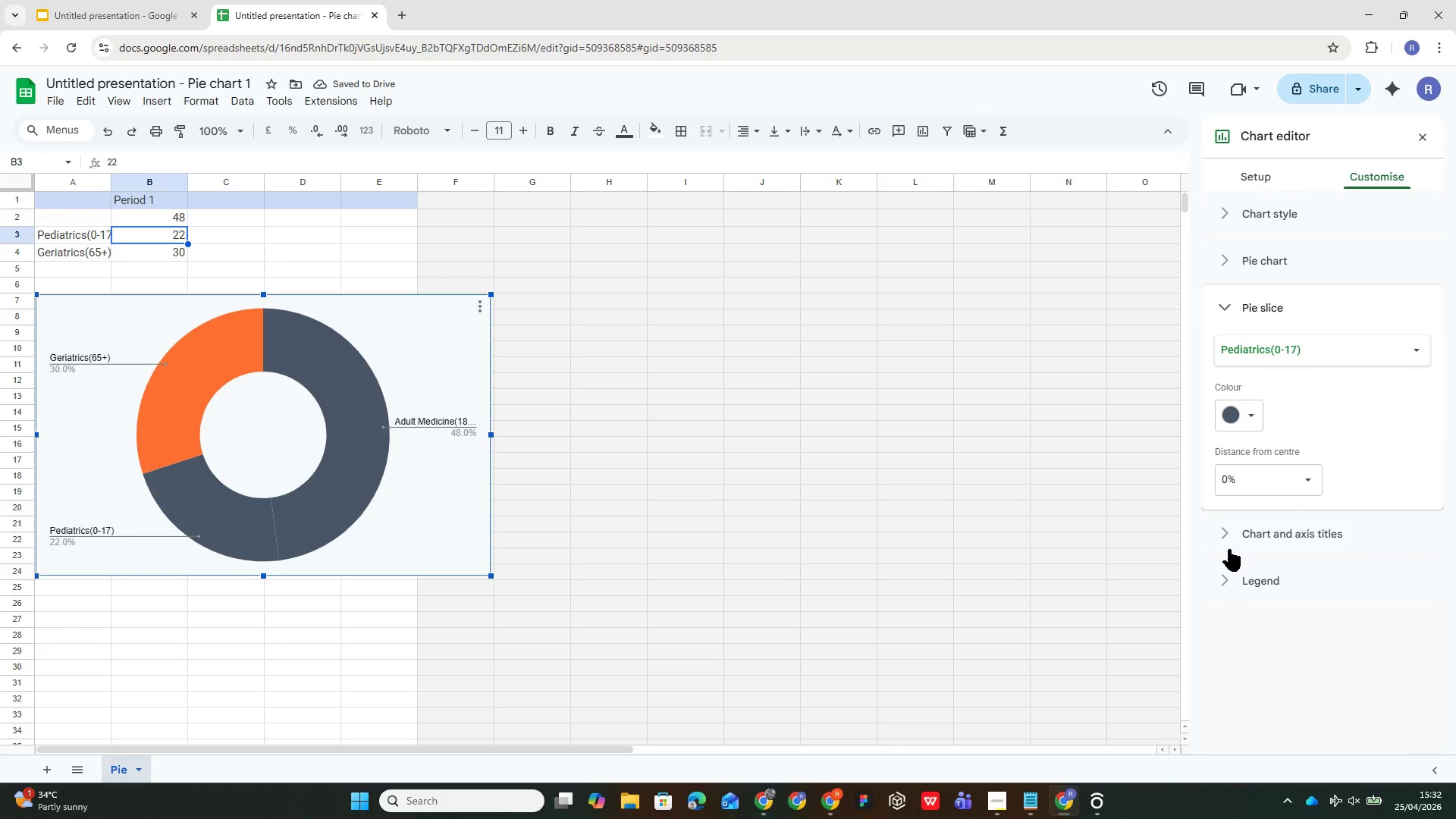 
left_click([1250, 415])
 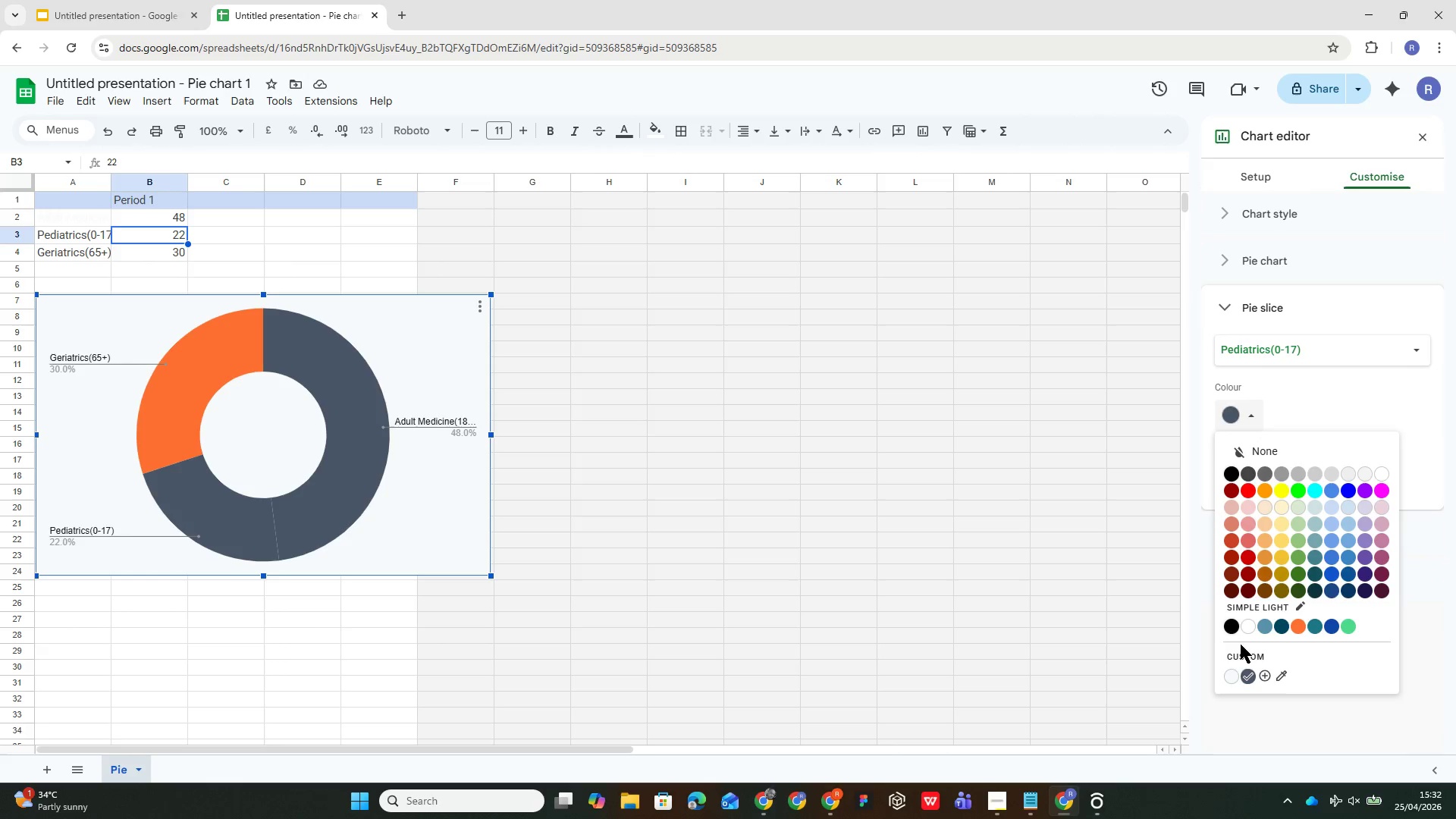 
left_click([1247, 654])
 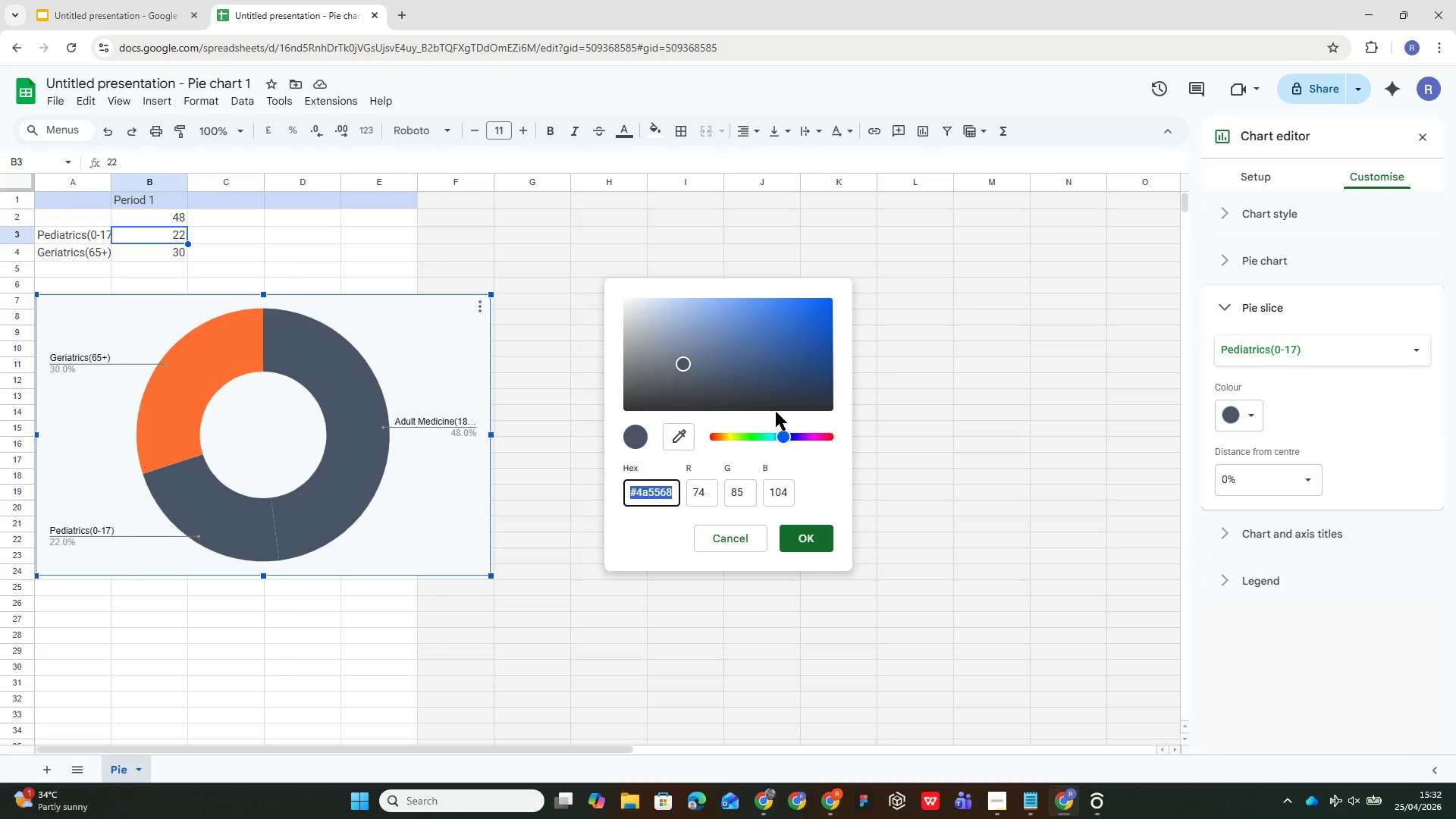 
left_click([682, 362])
 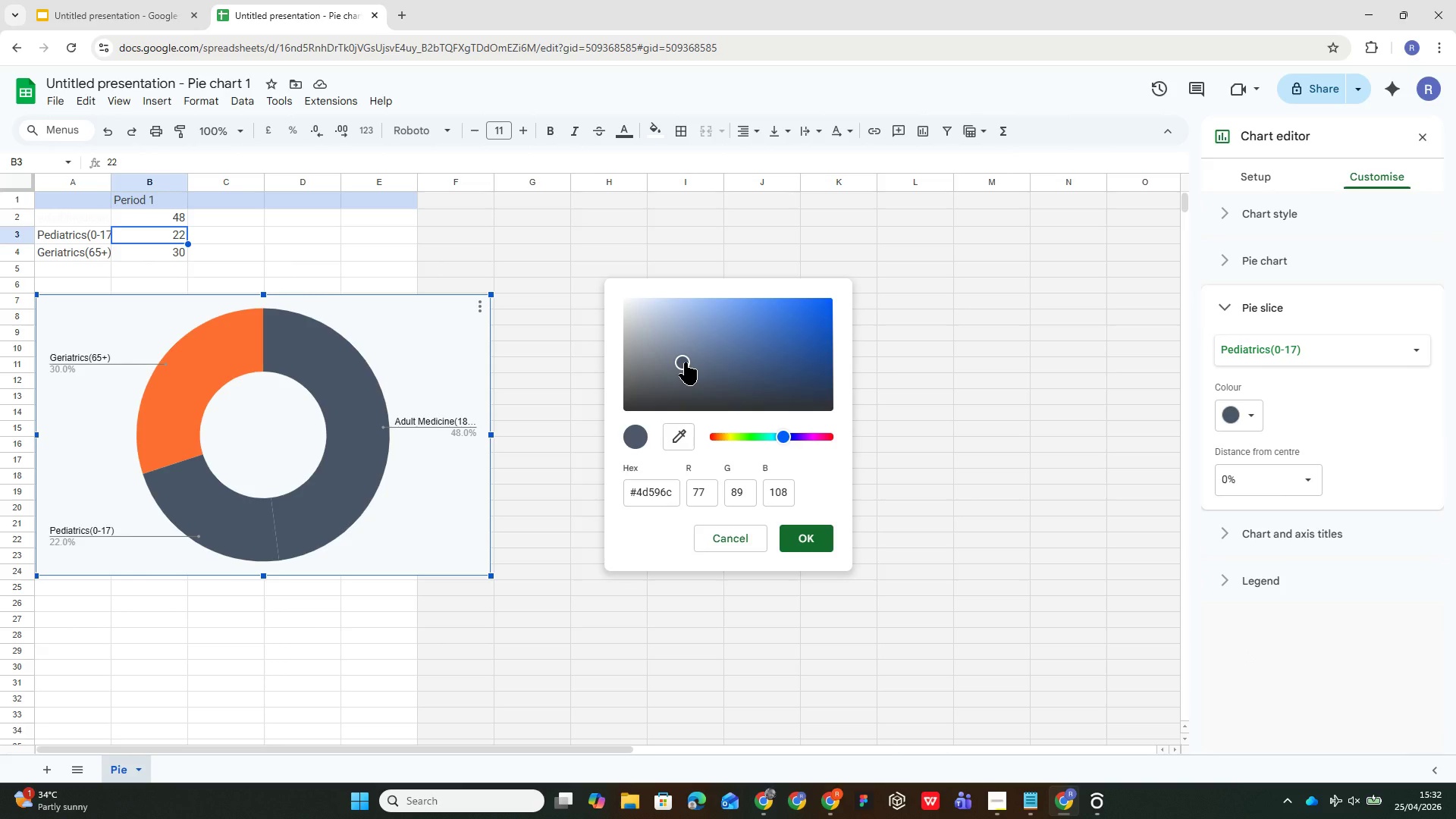 
left_click_drag(start_coordinate=[685, 362], to_coordinate=[676, 349])
 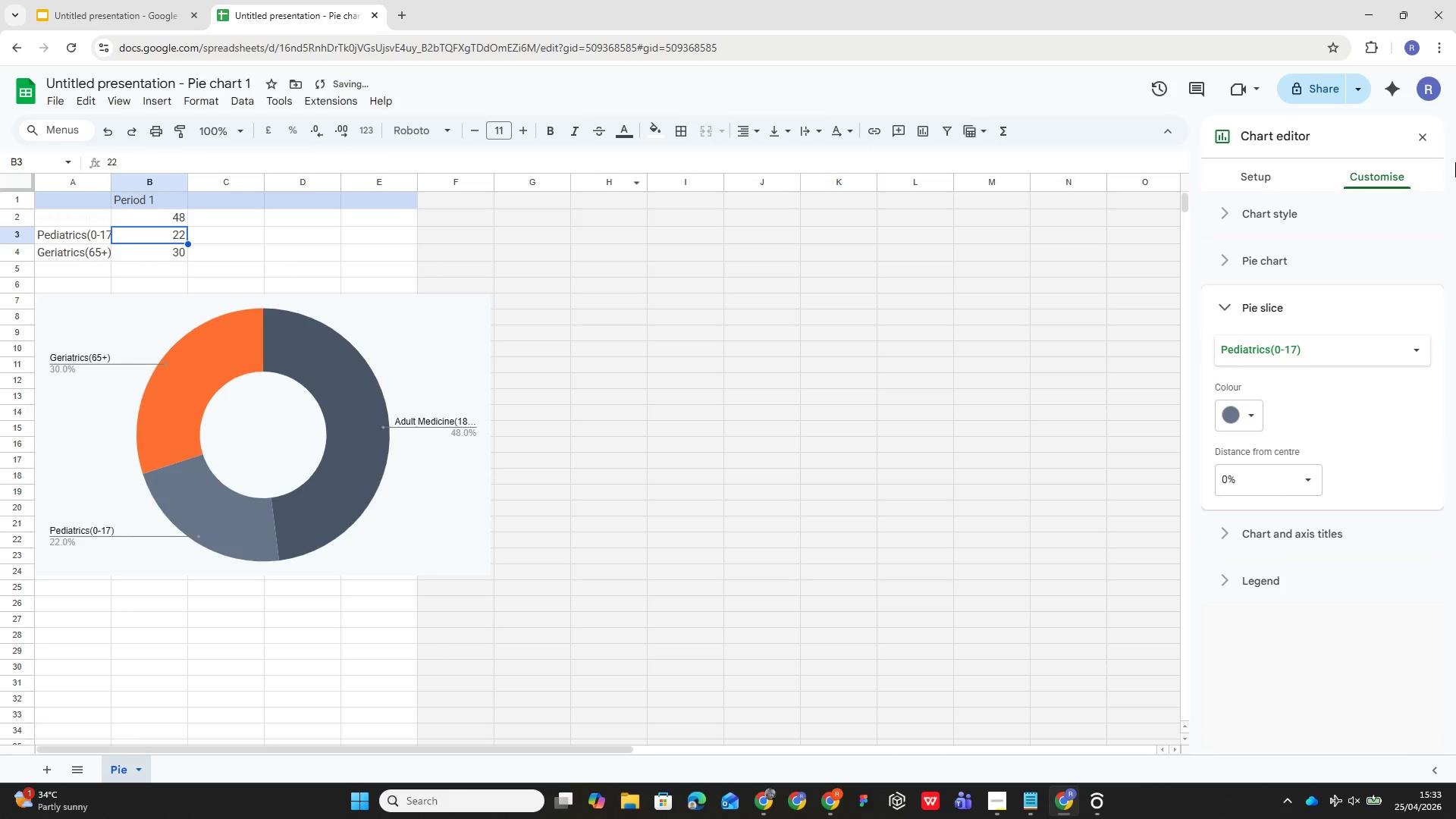 
left_click([182, 359])
 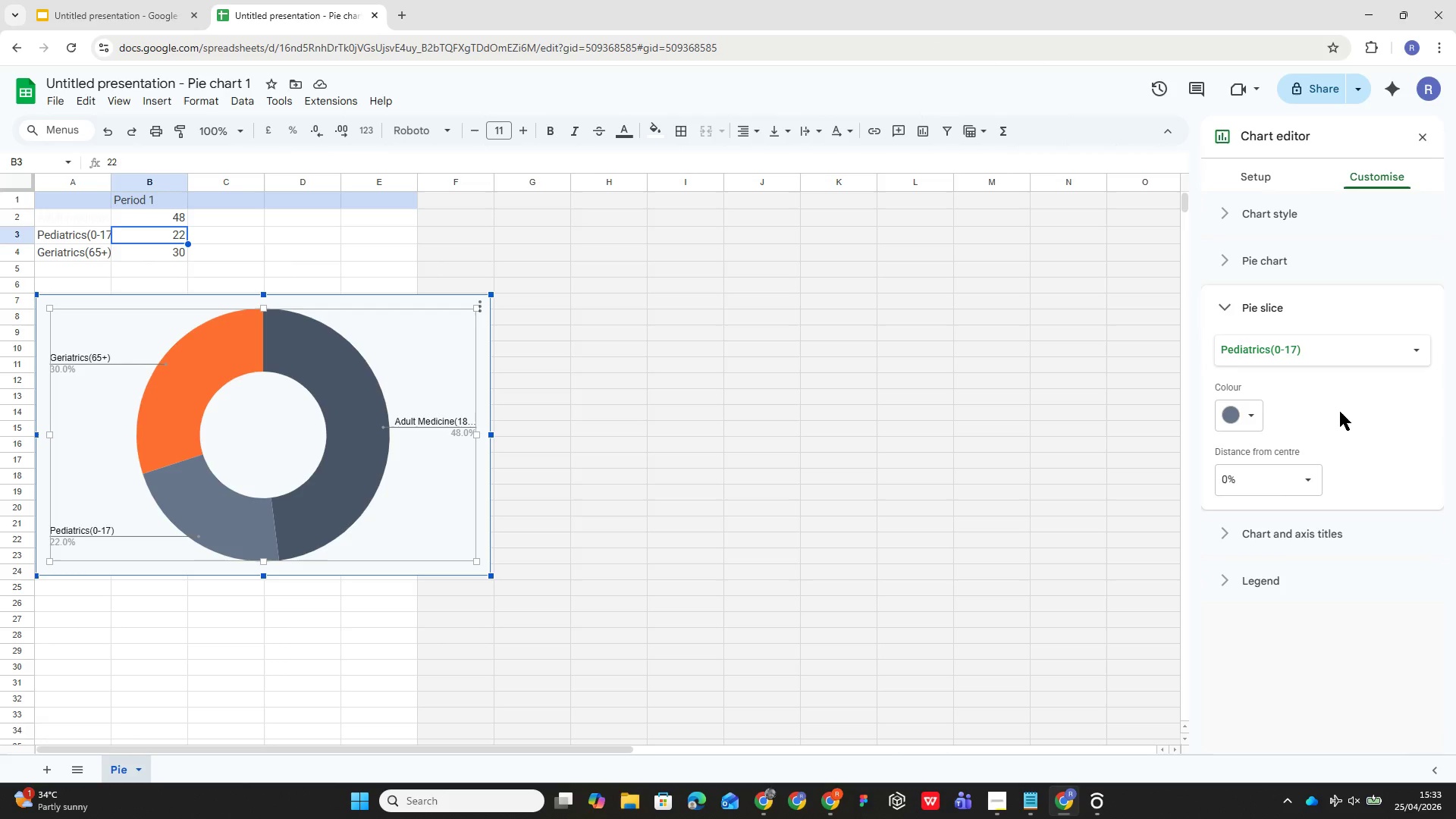 
left_click([1305, 347])
 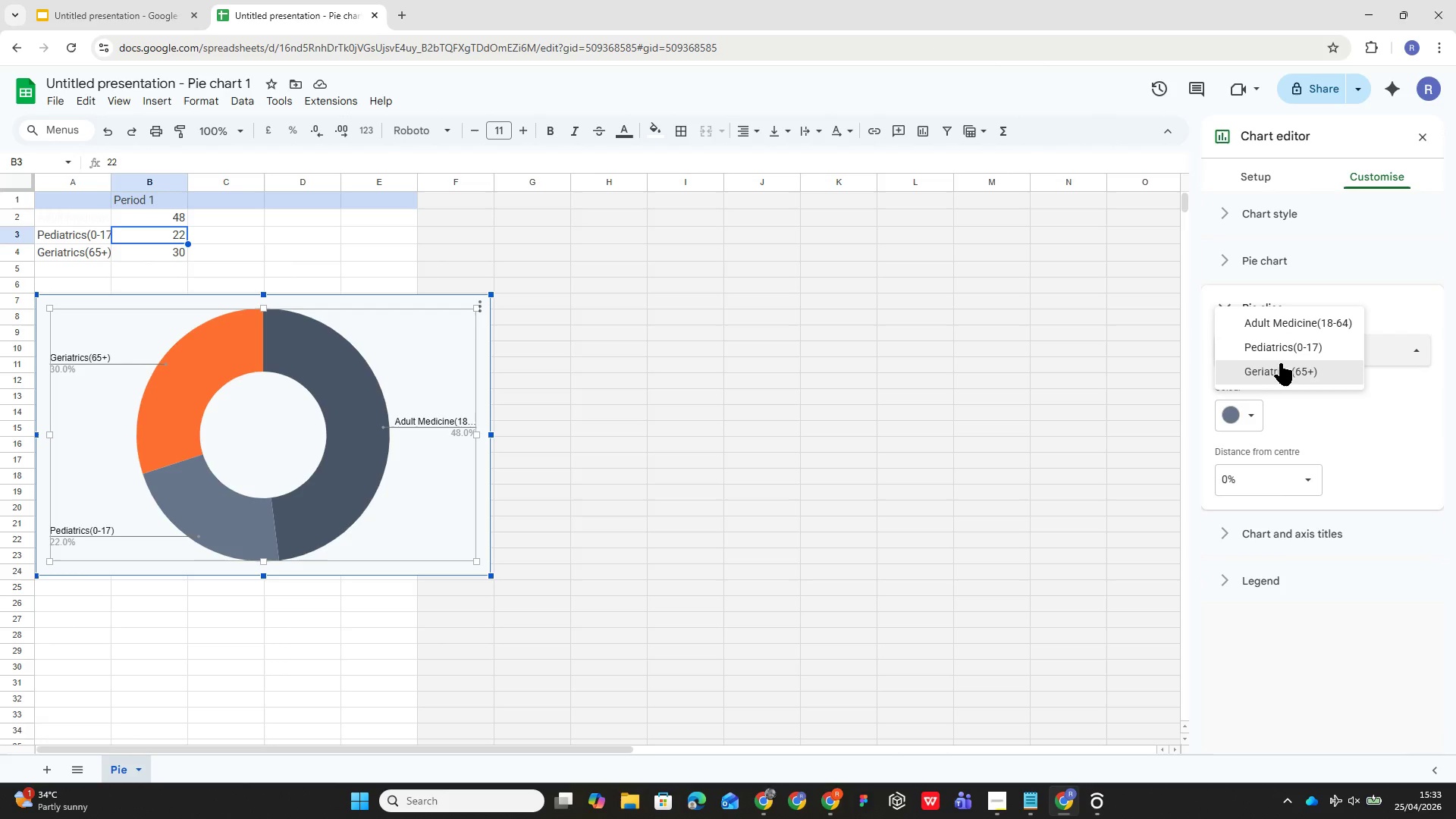 
left_click([1281, 363])
 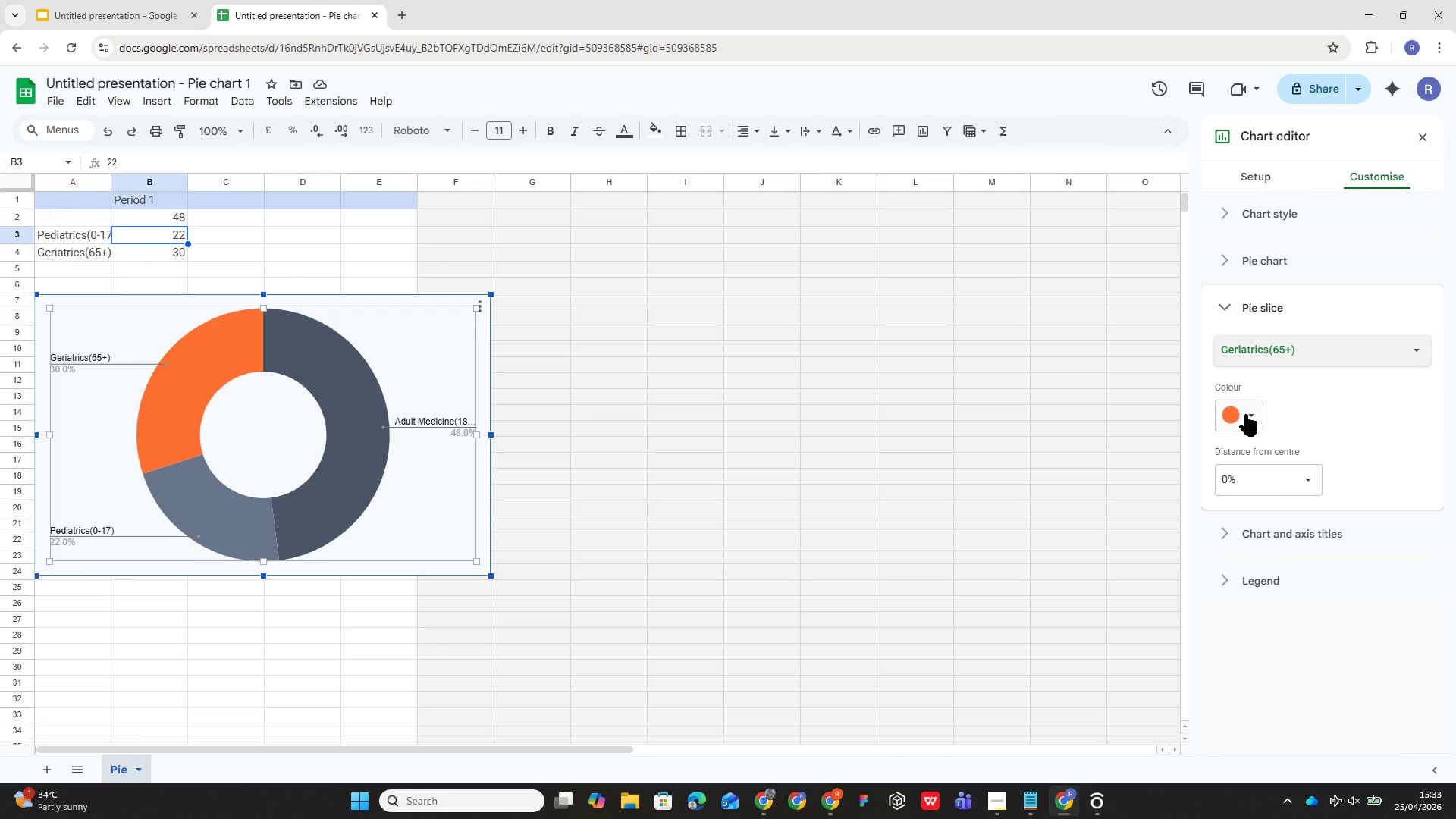 
left_click([1245, 413])
 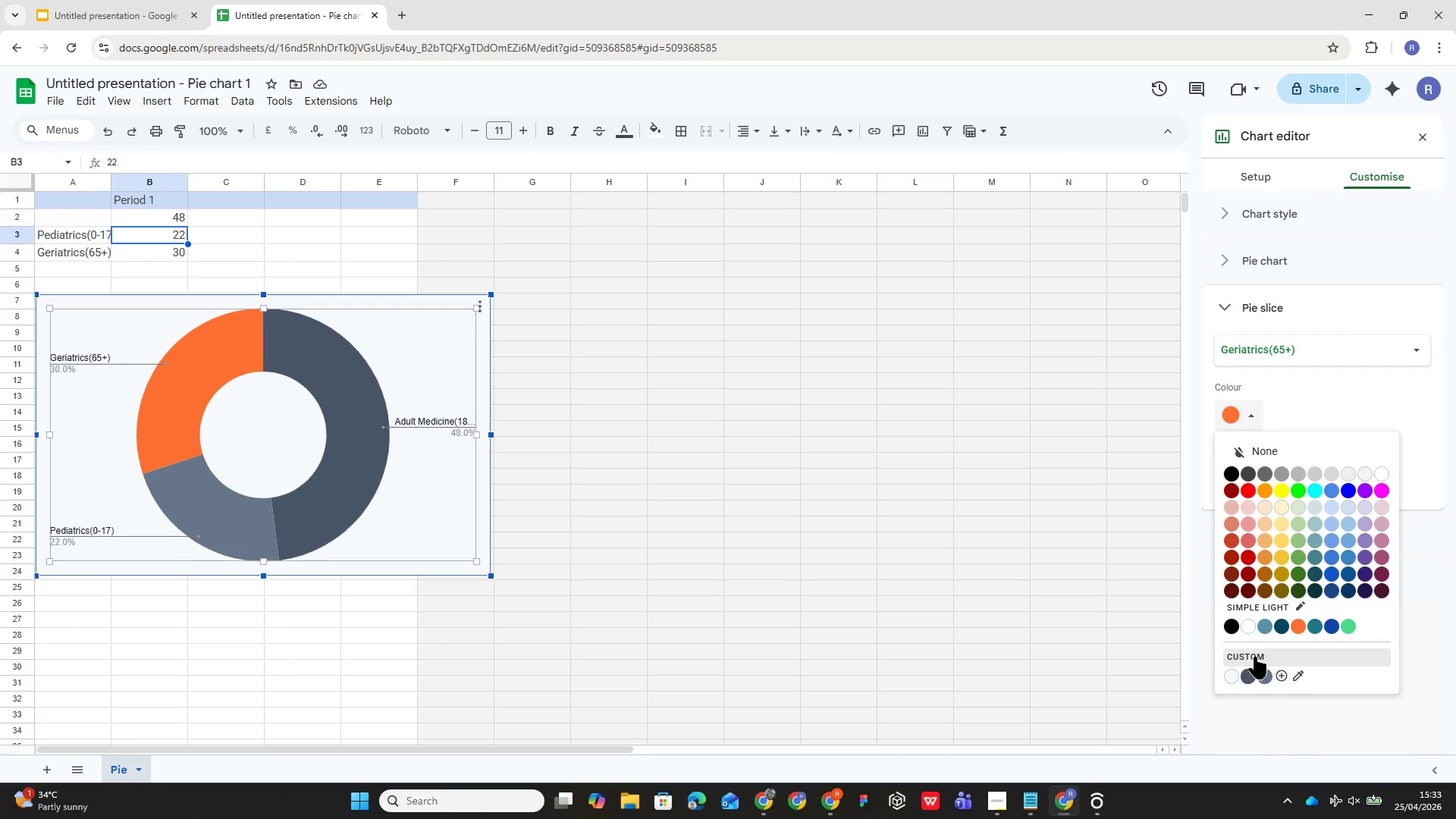 
left_click([1254, 656])
 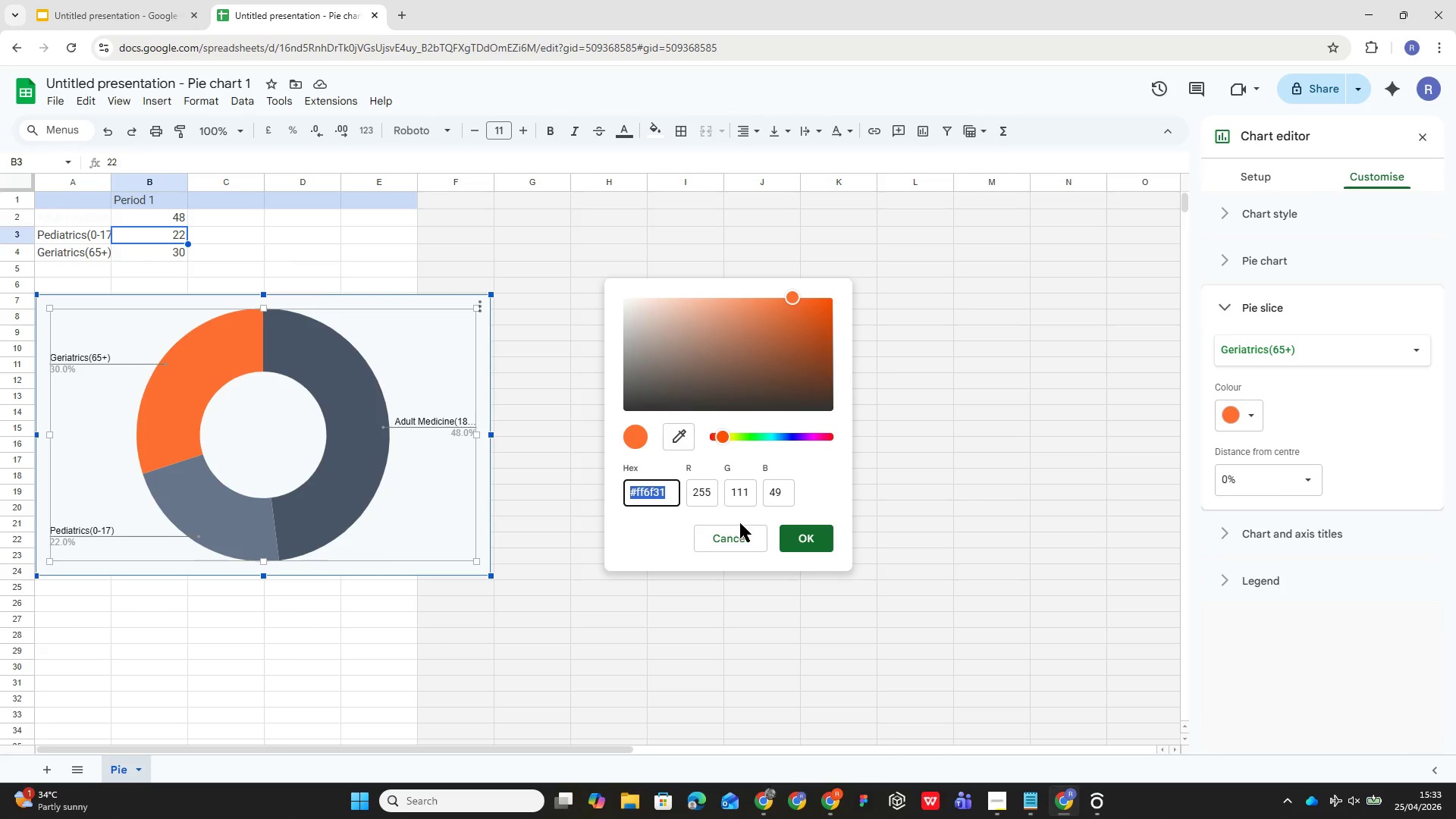 
left_click([749, 541])
 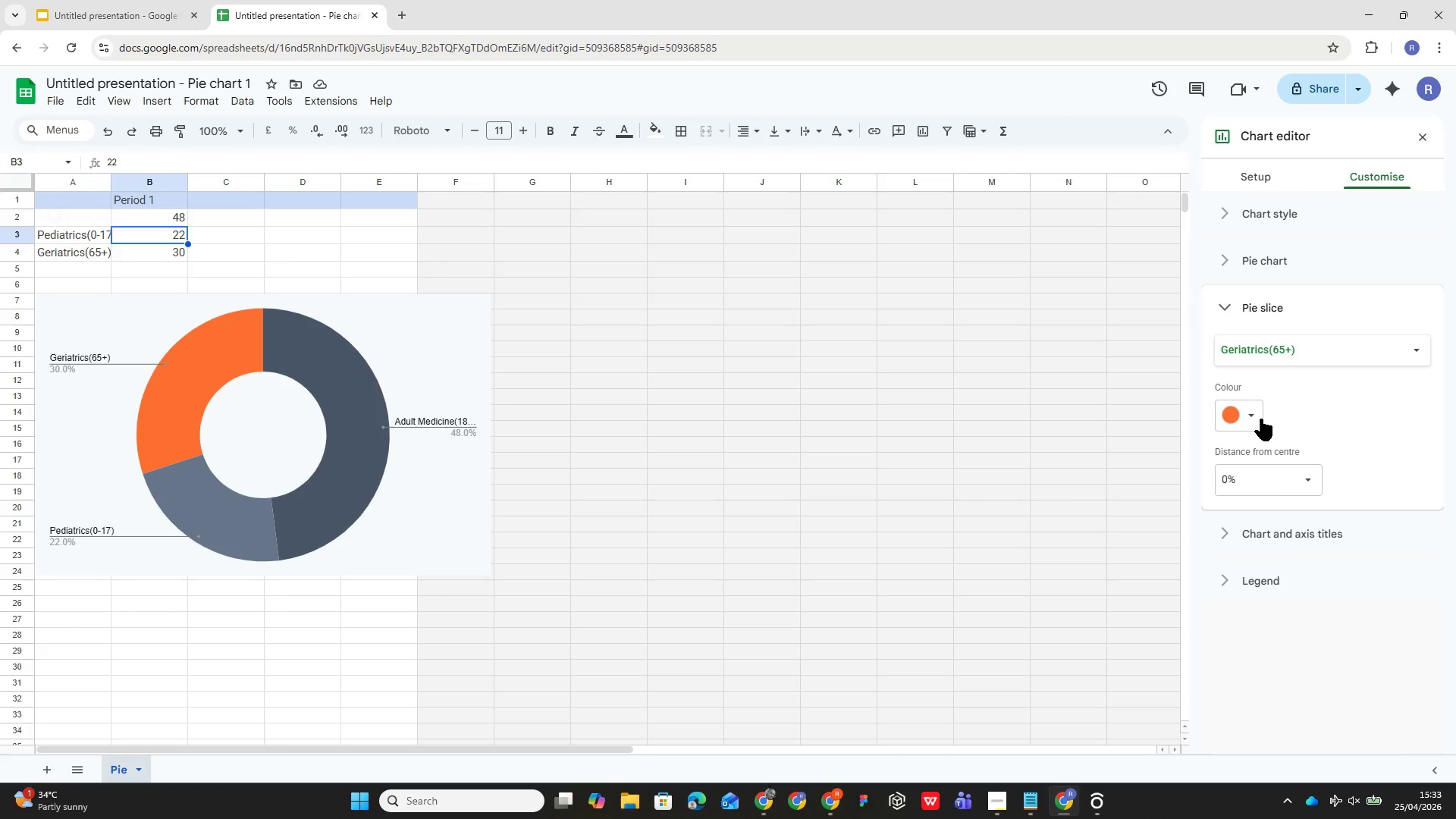 
left_click([1257, 422])
 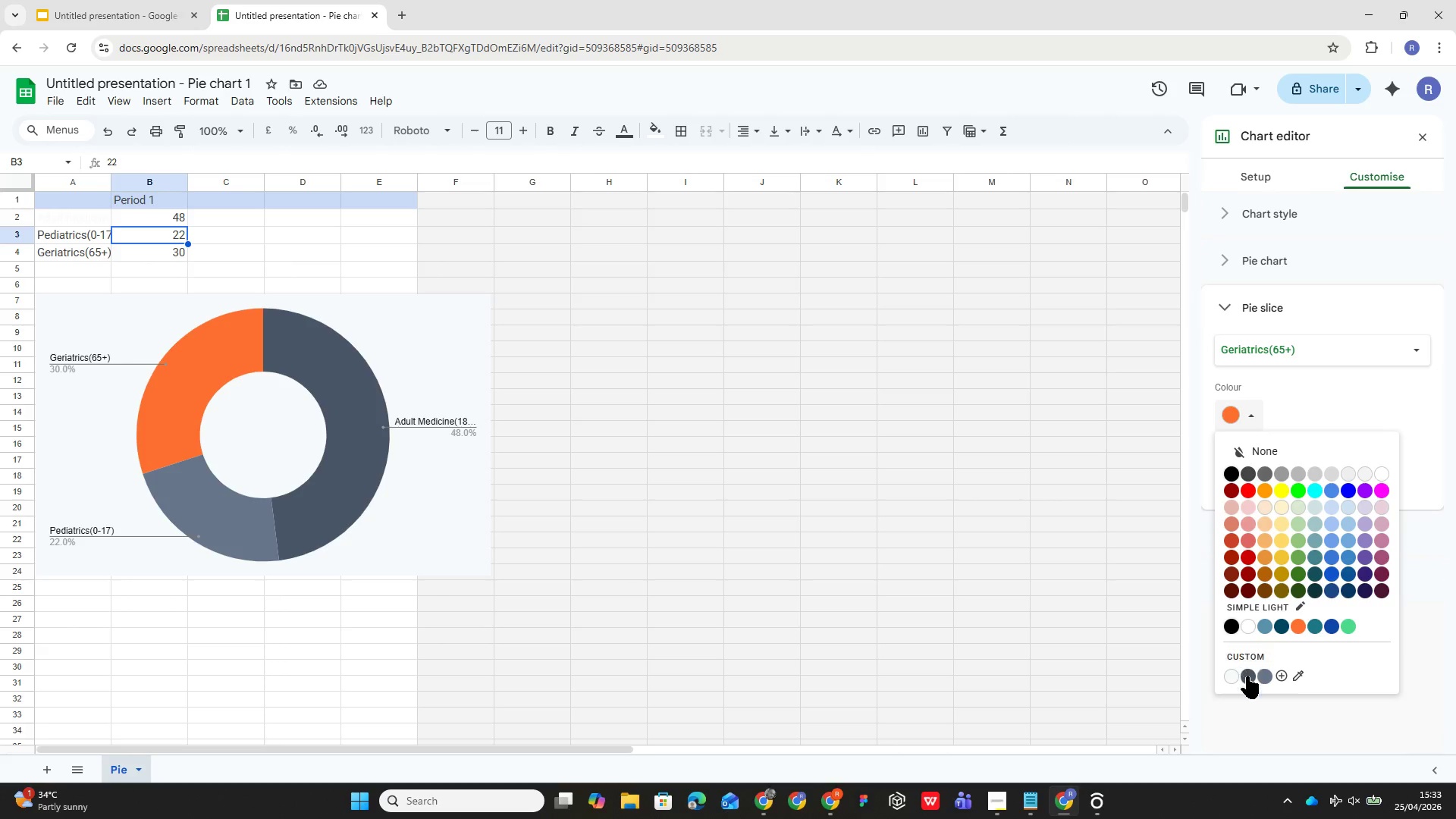 
left_click([1247, 679])
 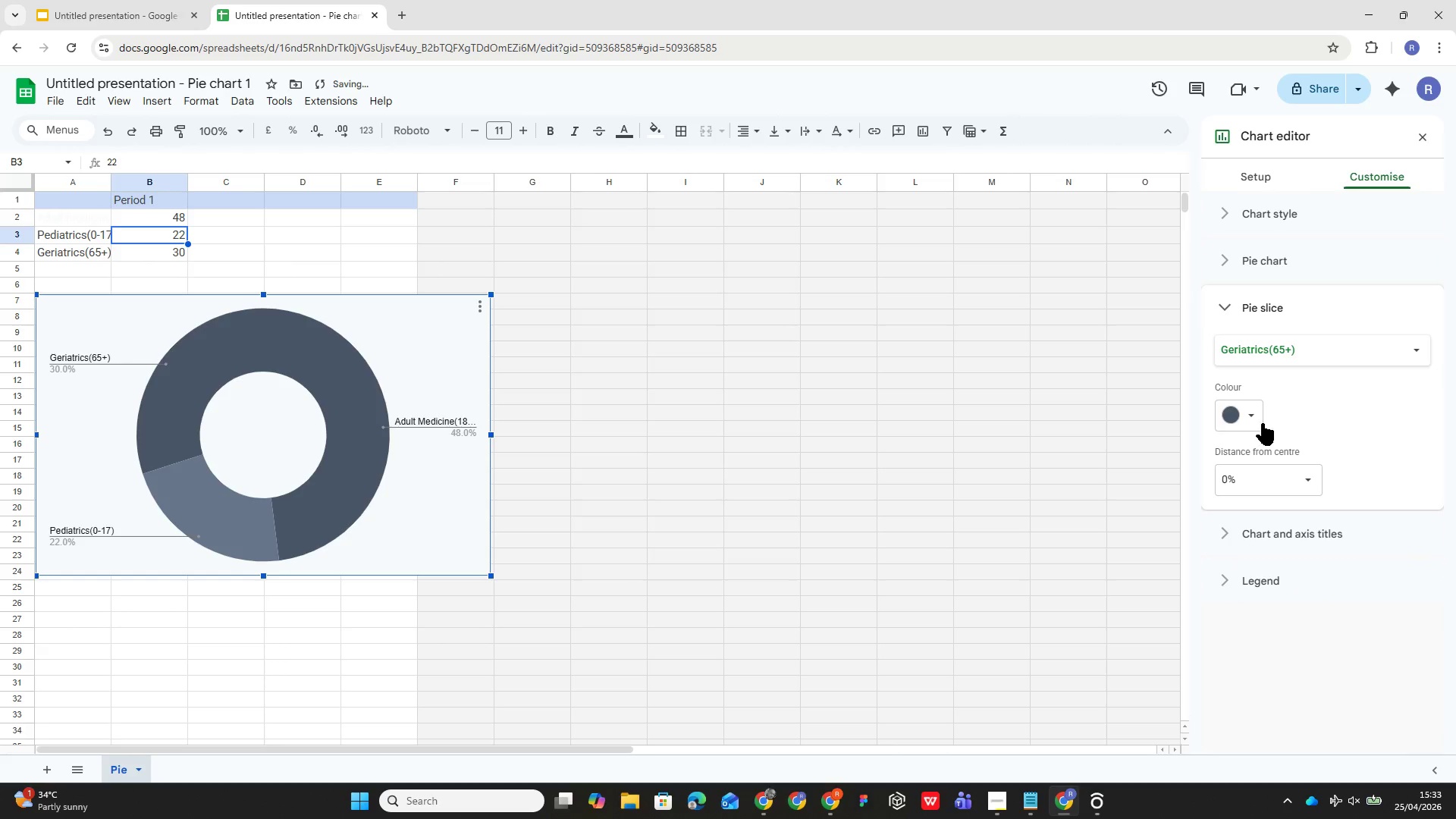 
left_click([1257, 420])
 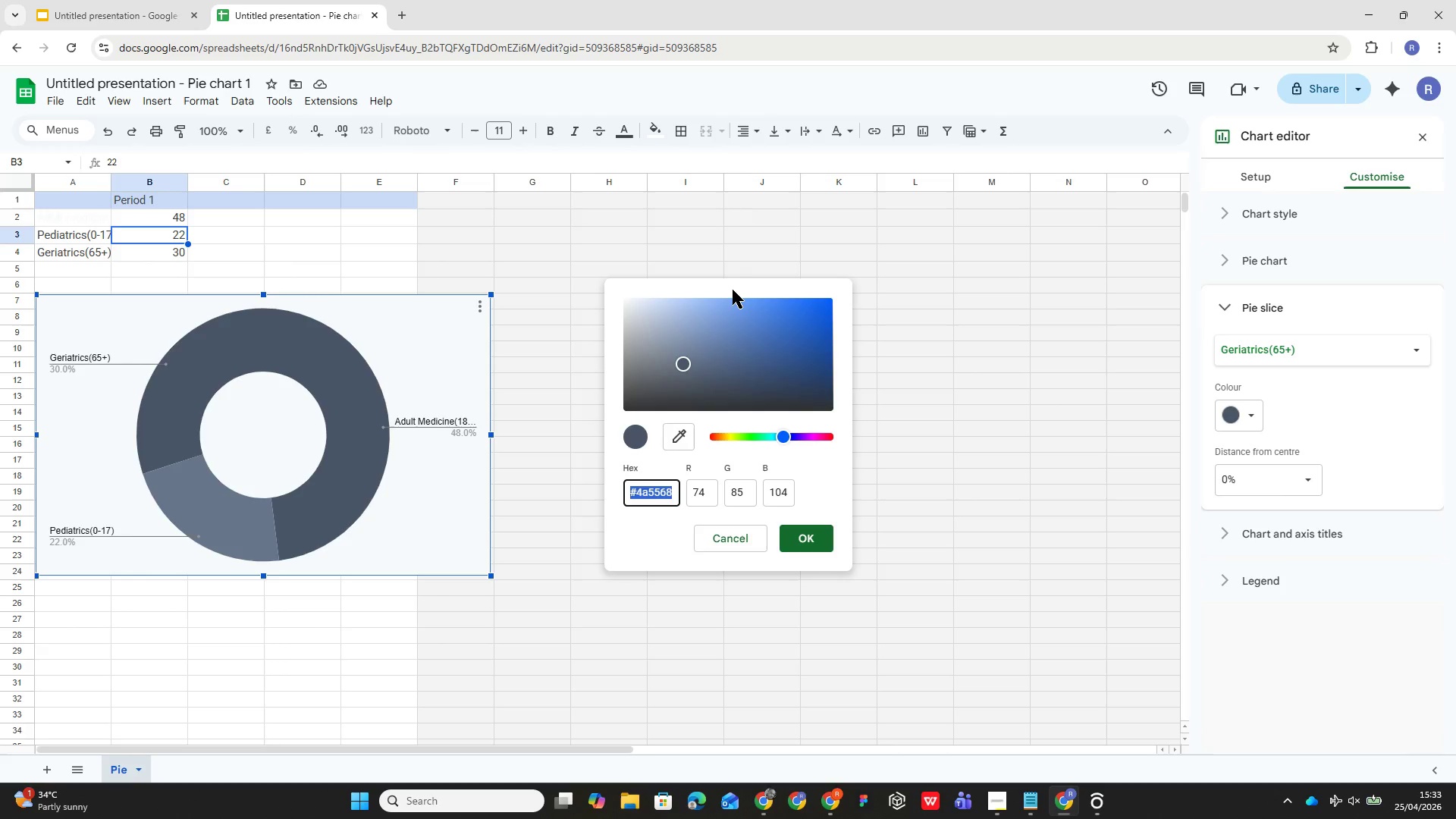 
hold_key(key=ArrowDown, duration=0.91)
 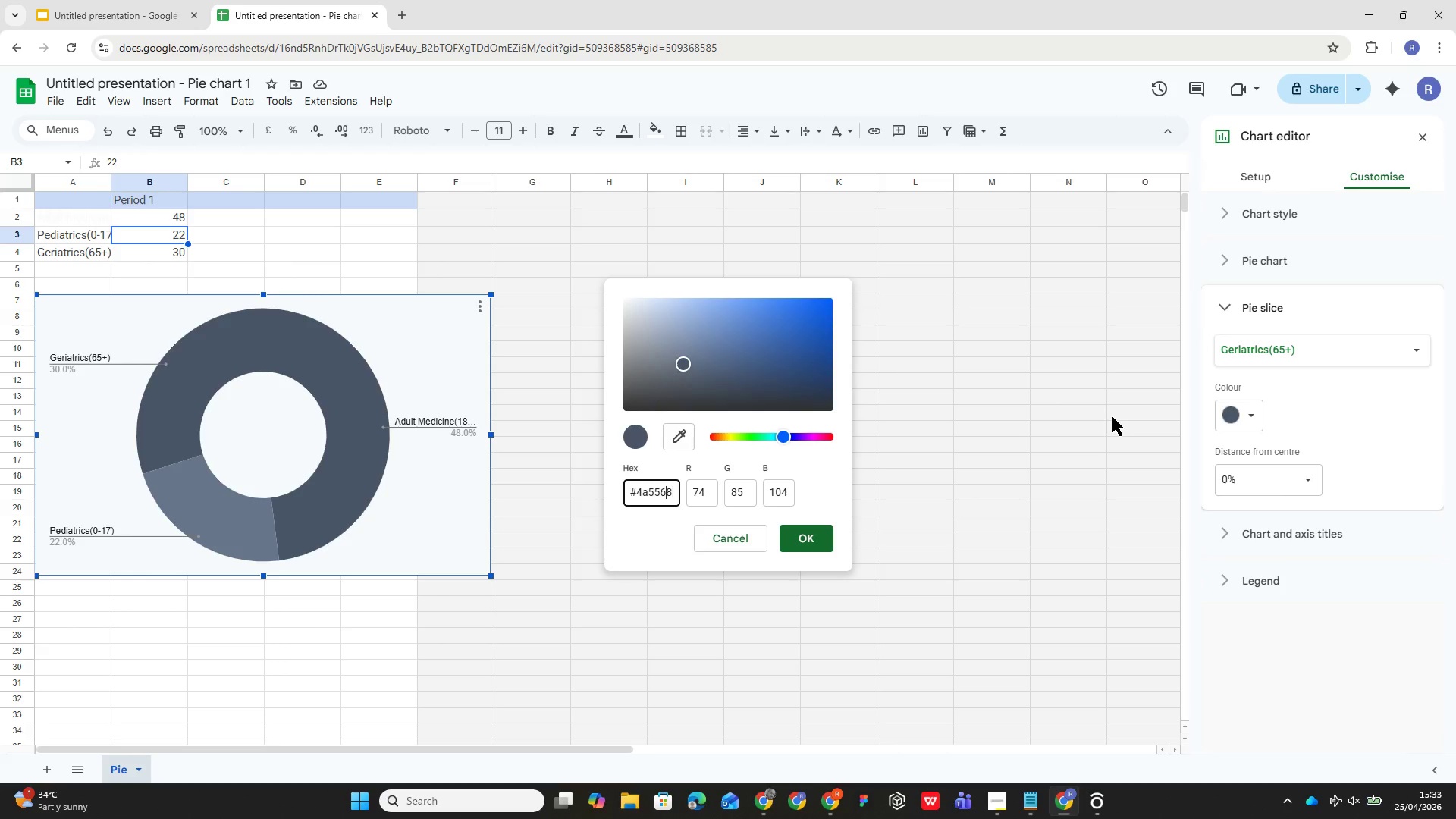 
hold_key(key=ArrowLeft, duration=0.73)
 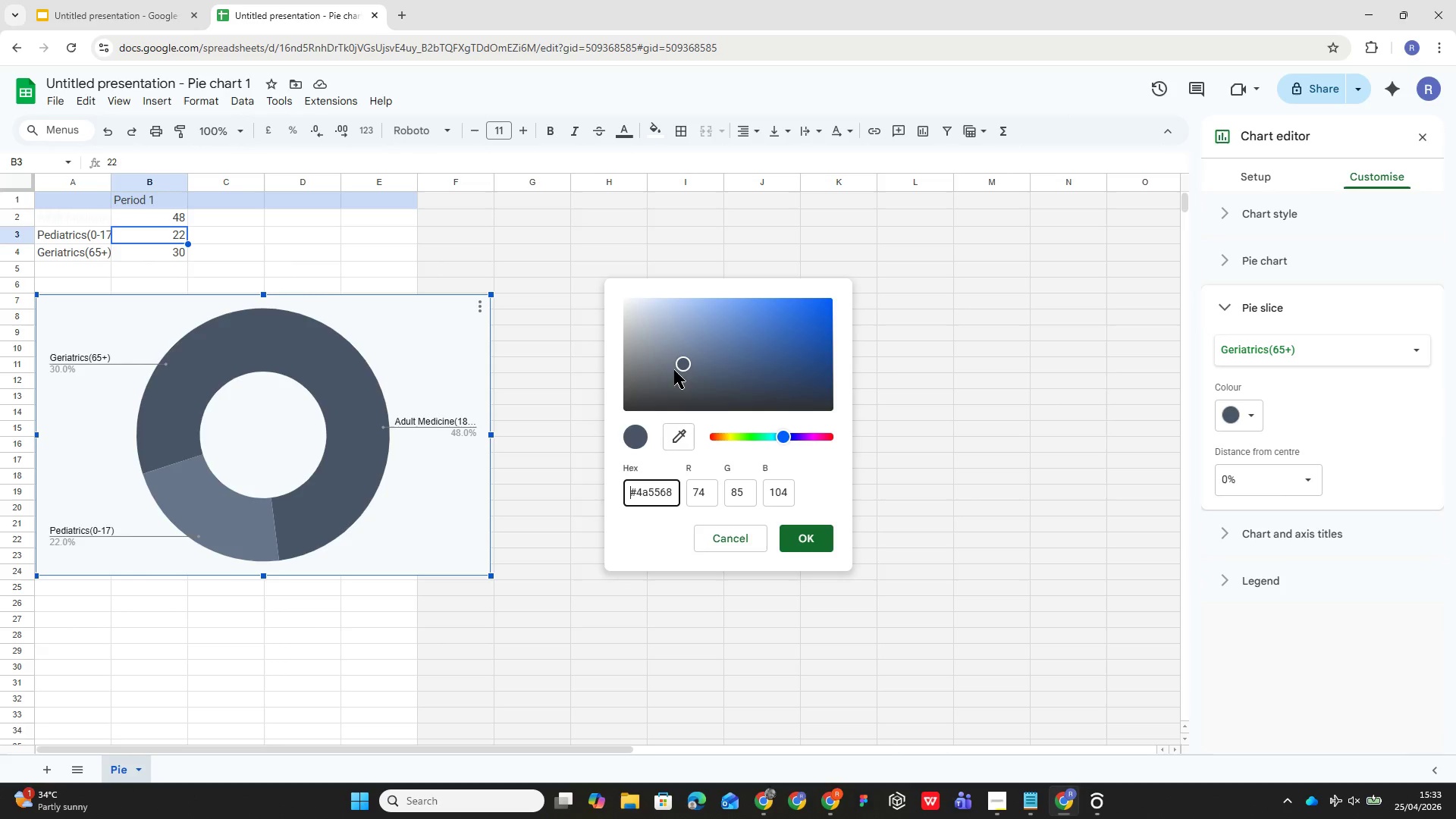 
left_click_drag(start_coordinate=[679, 362], to_coordinate=[657, 379])
 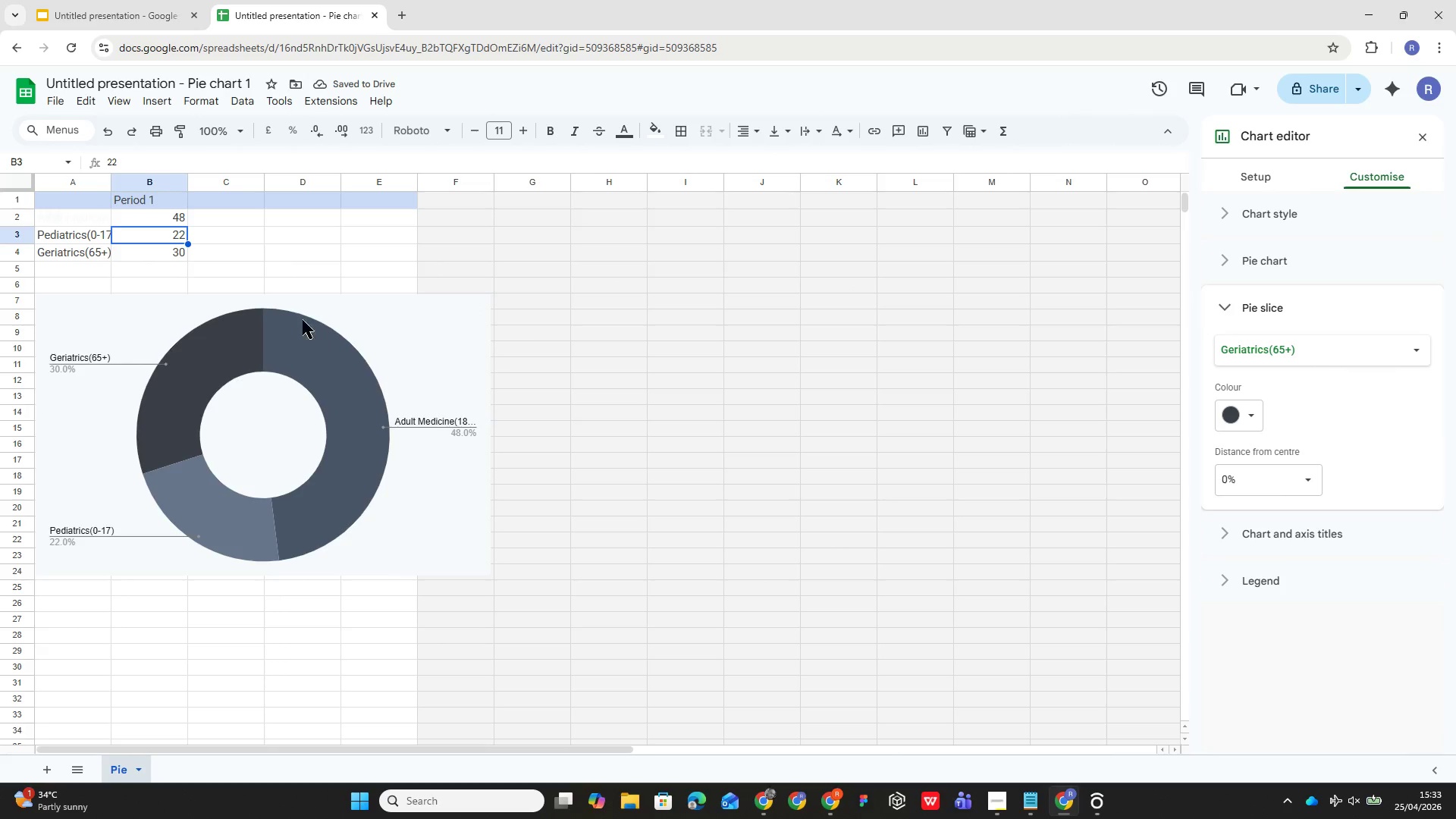 
wait(11.3)
 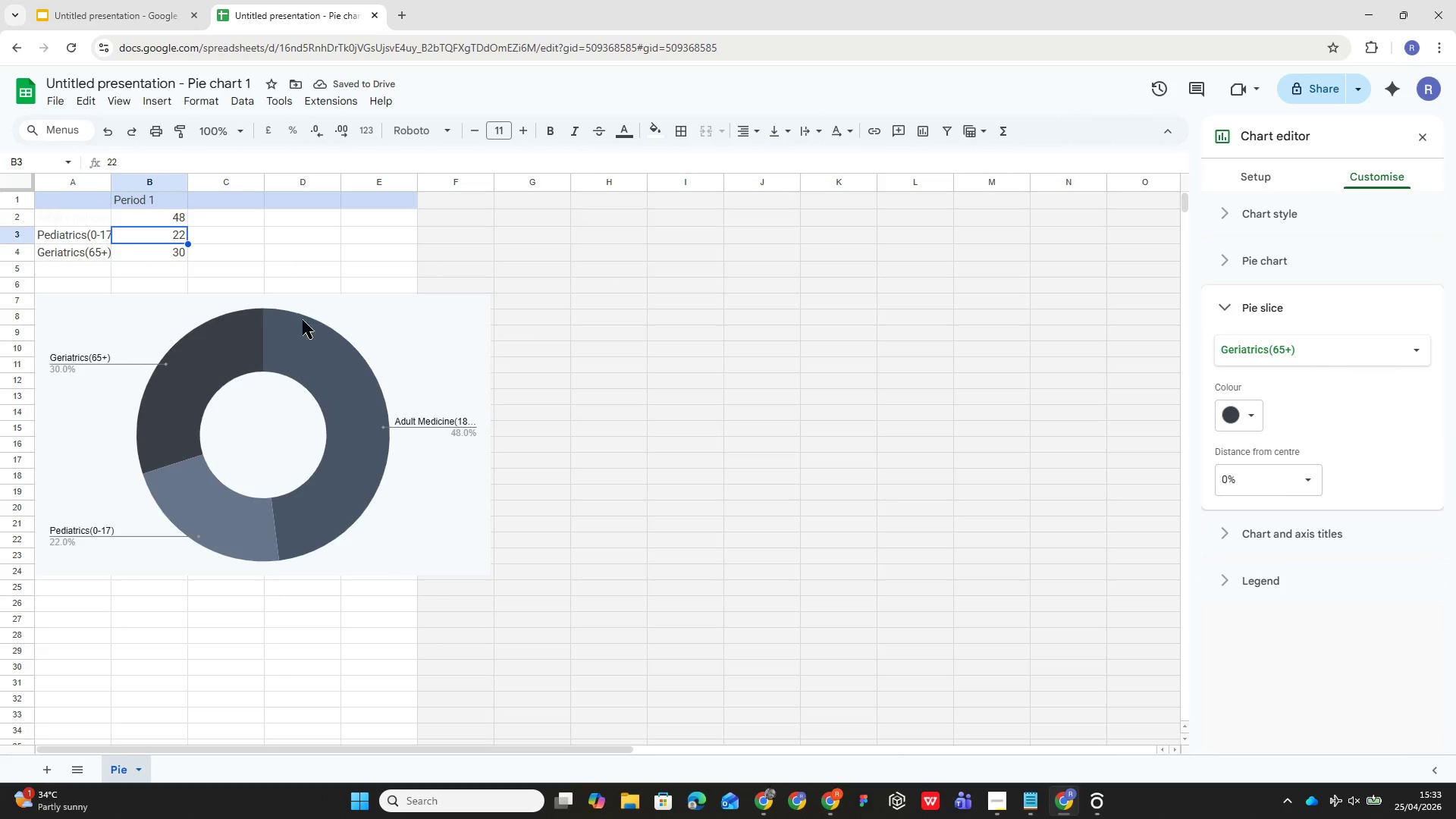 
left_click([517, 269])
 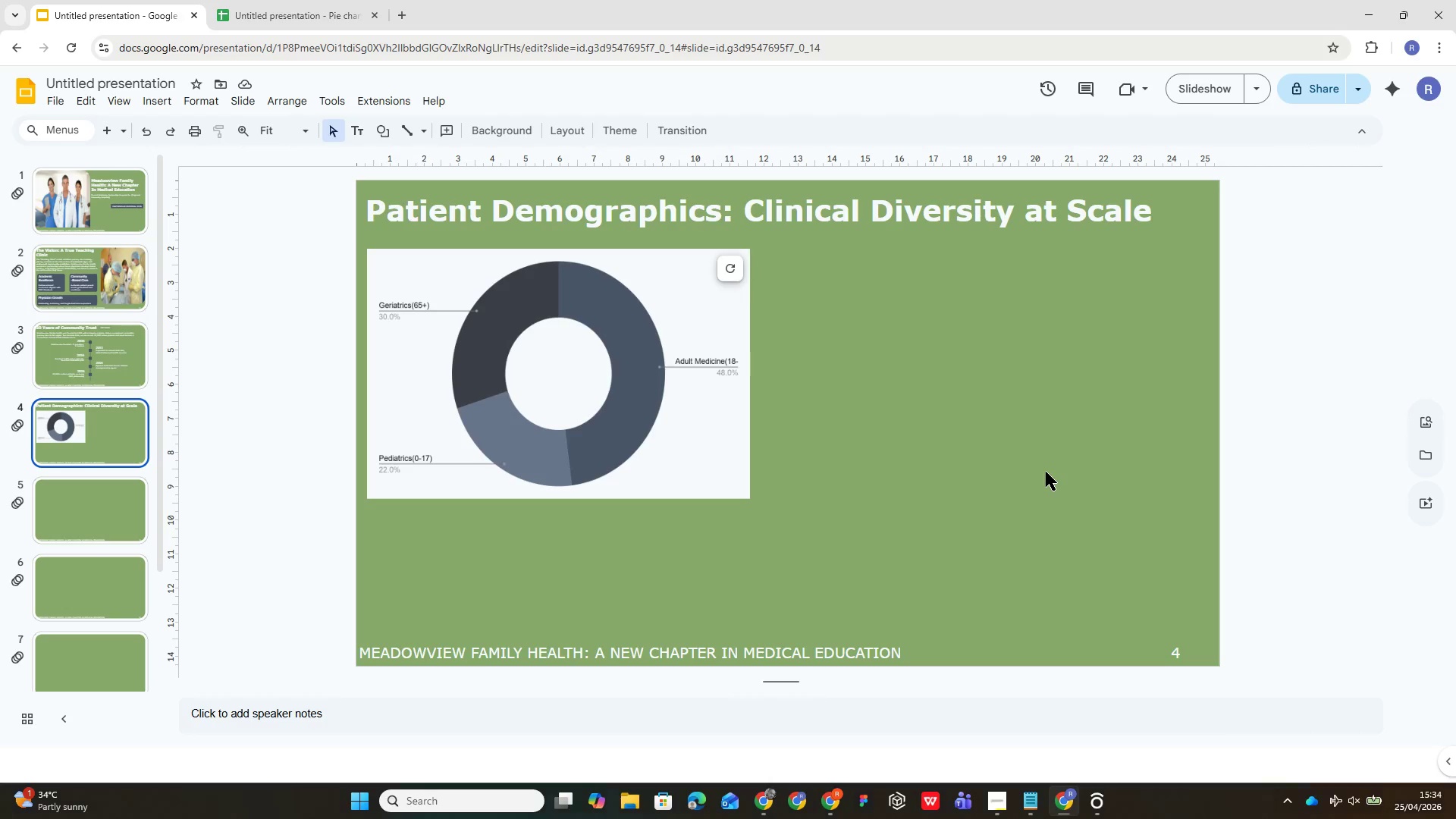 
wait(23.75)
 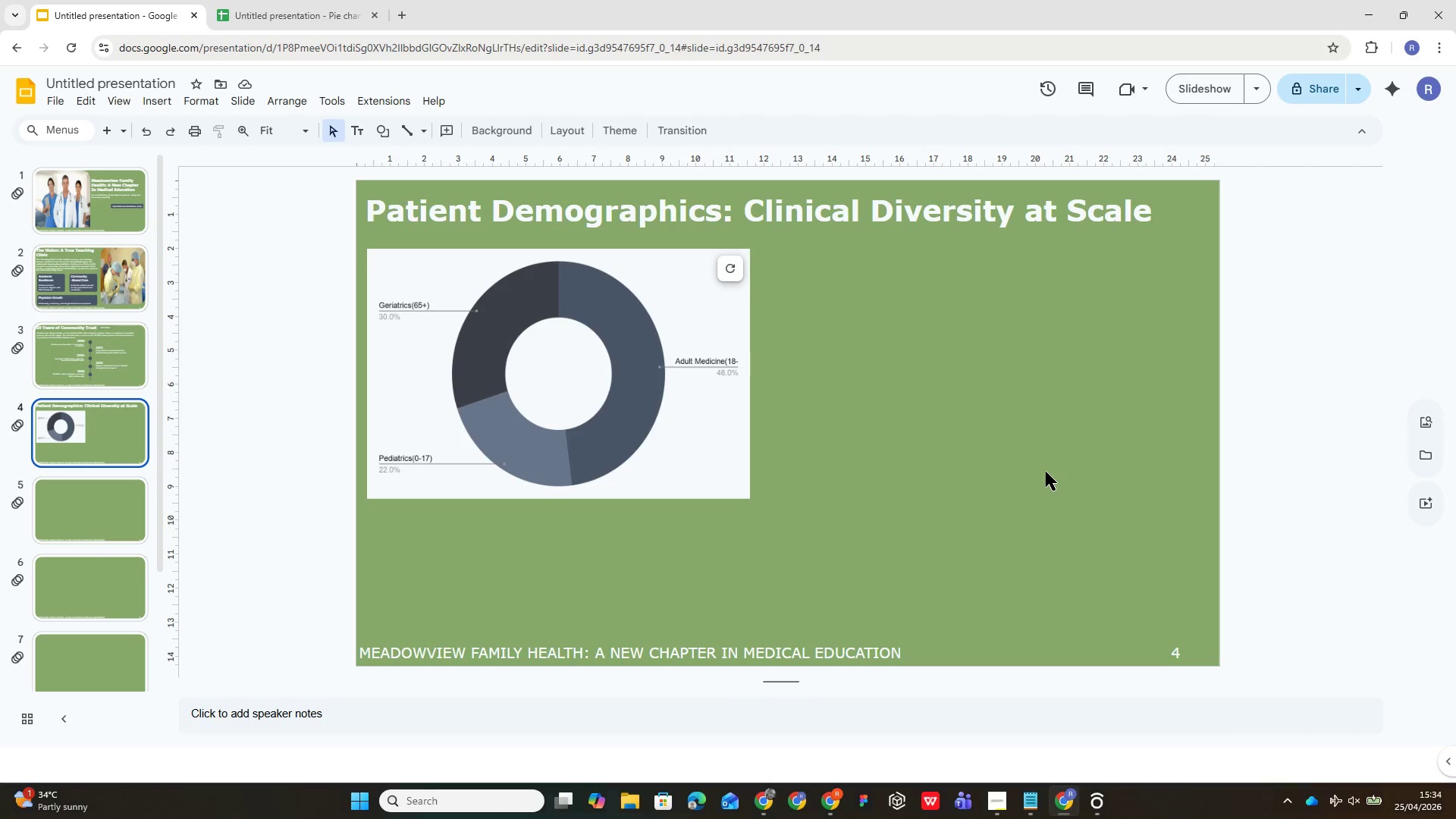 
left_click([641, 390])
 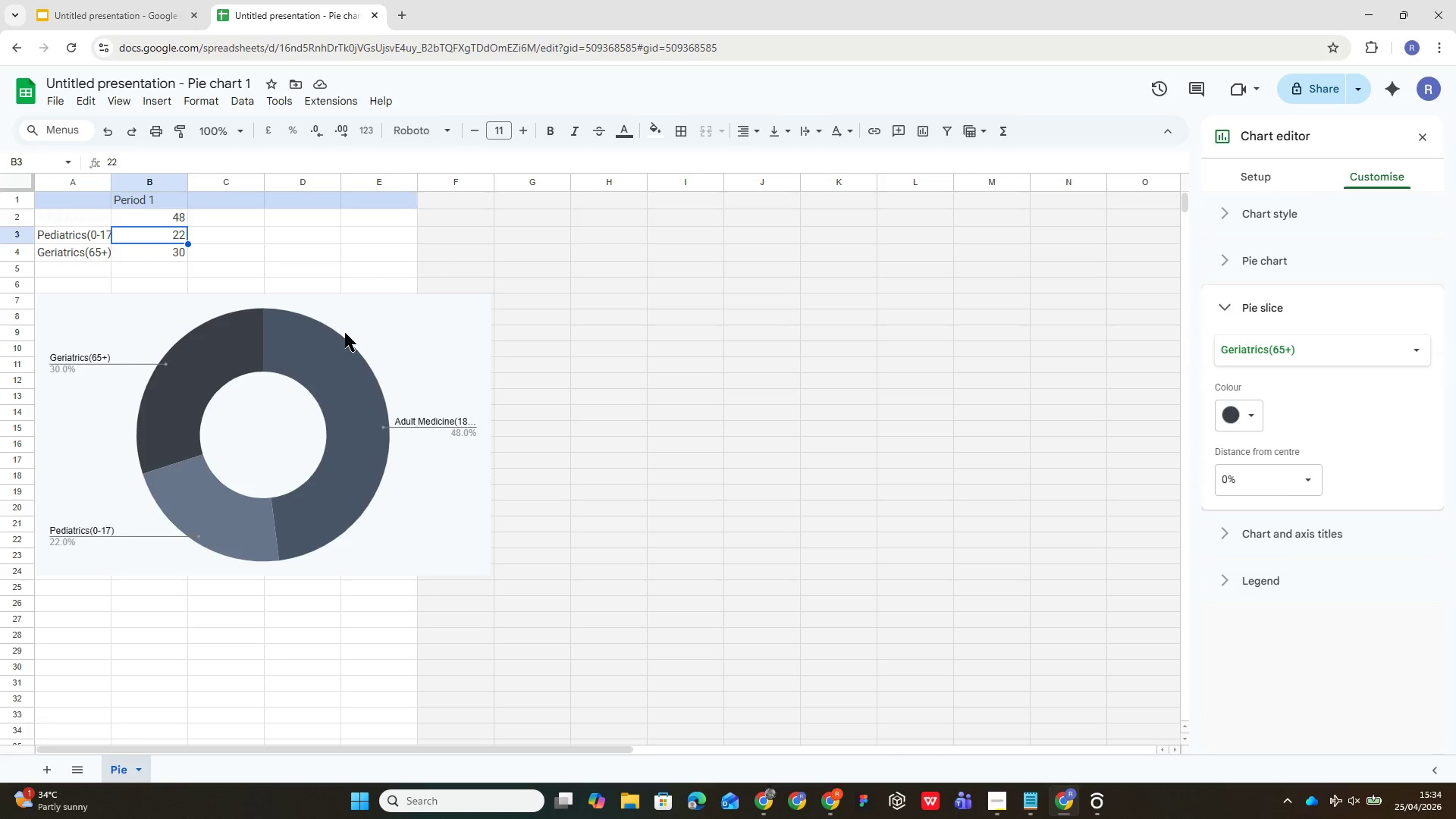 
left_click([366, 413])
 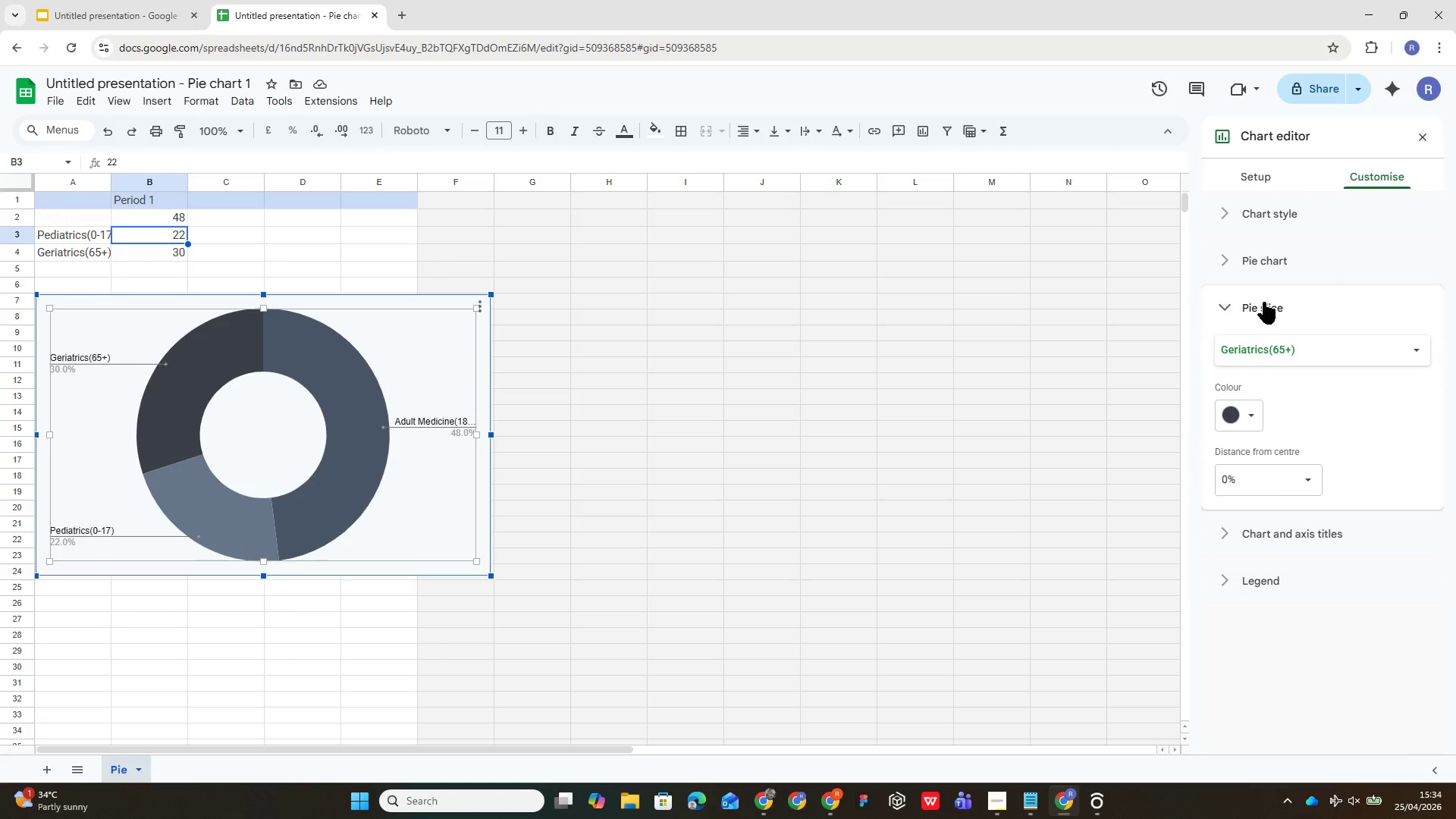 
left_click([1263, 264])
 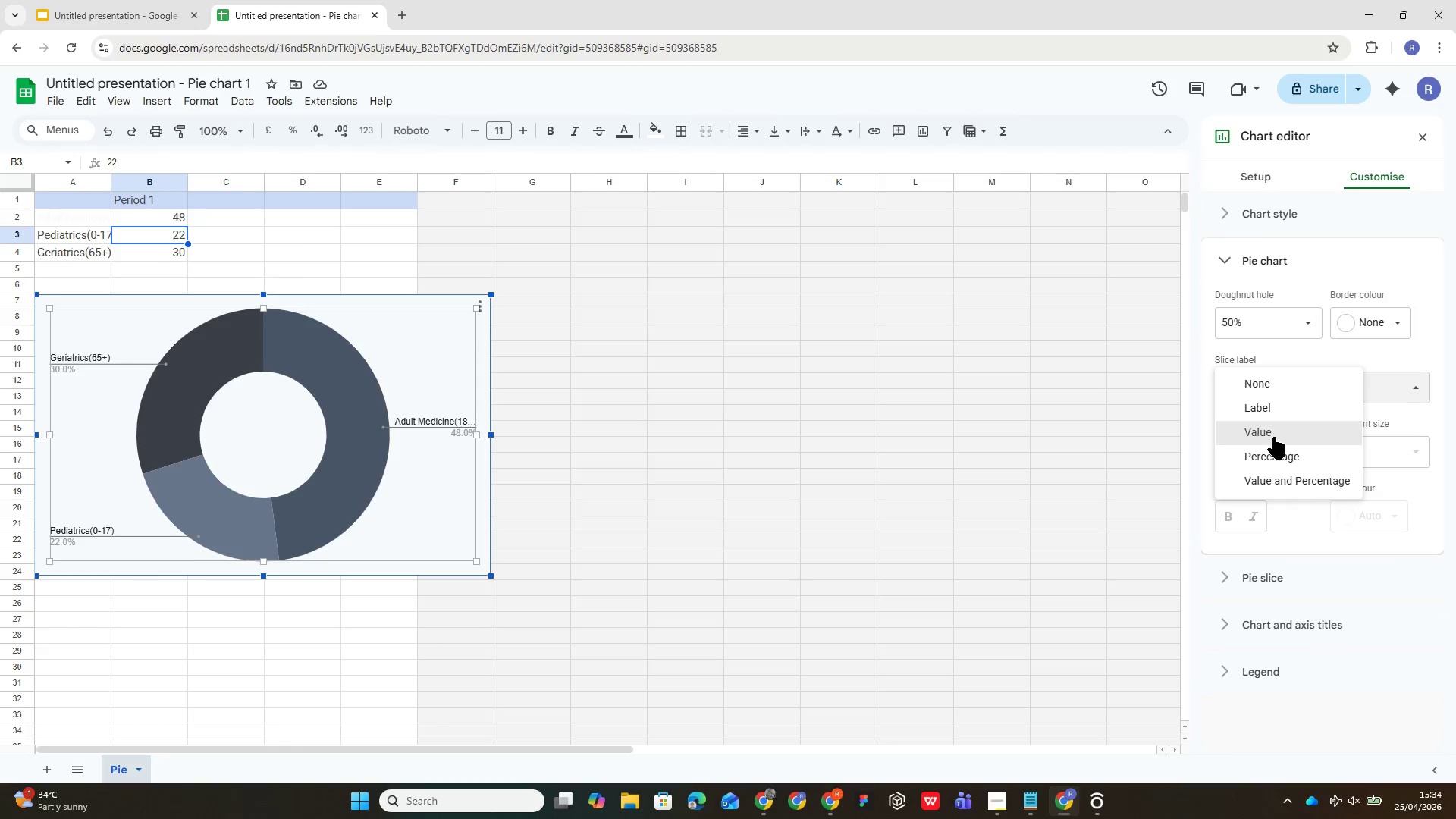 
left_click([1271, 437])
 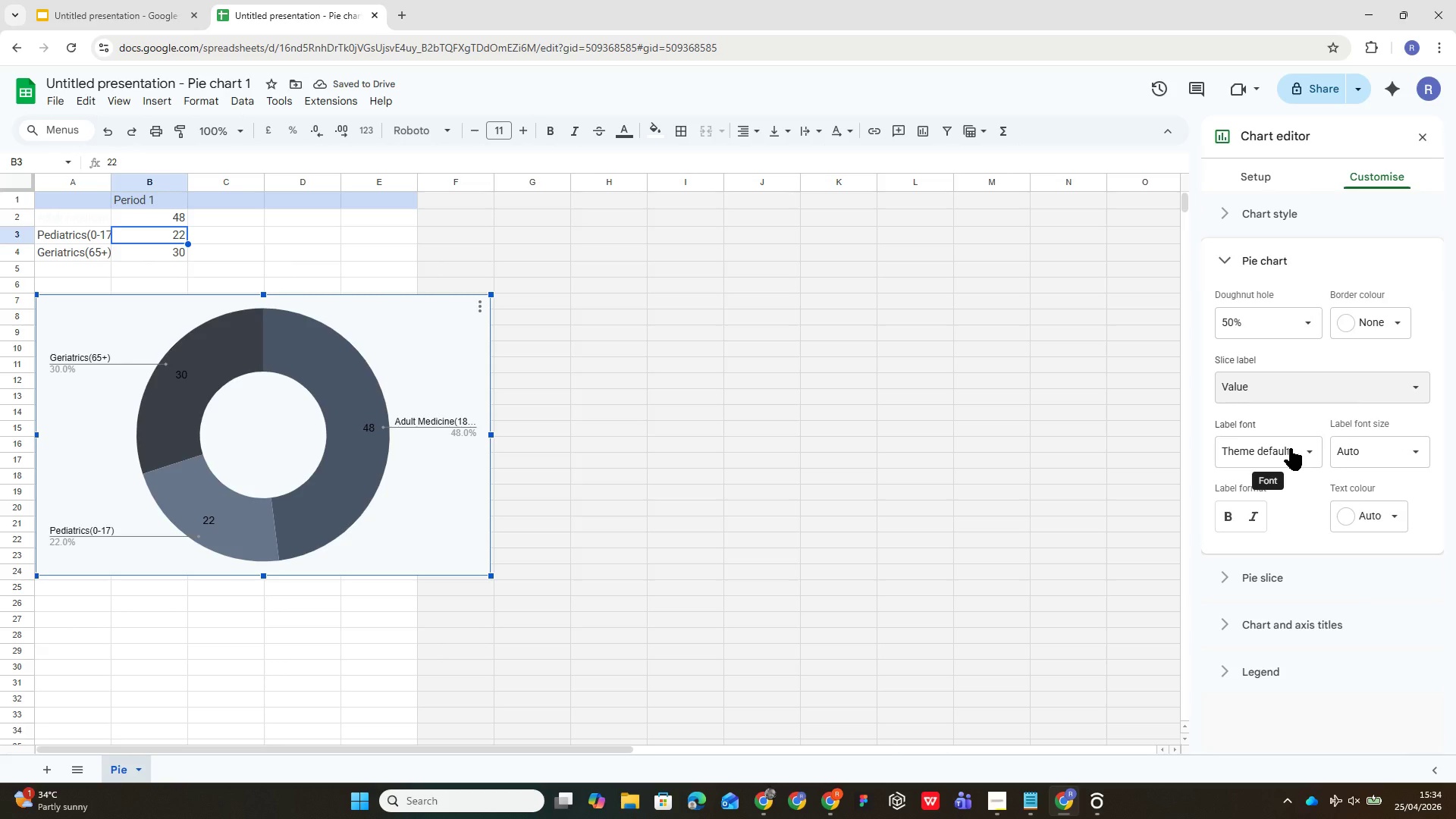 
wait(5.8)
 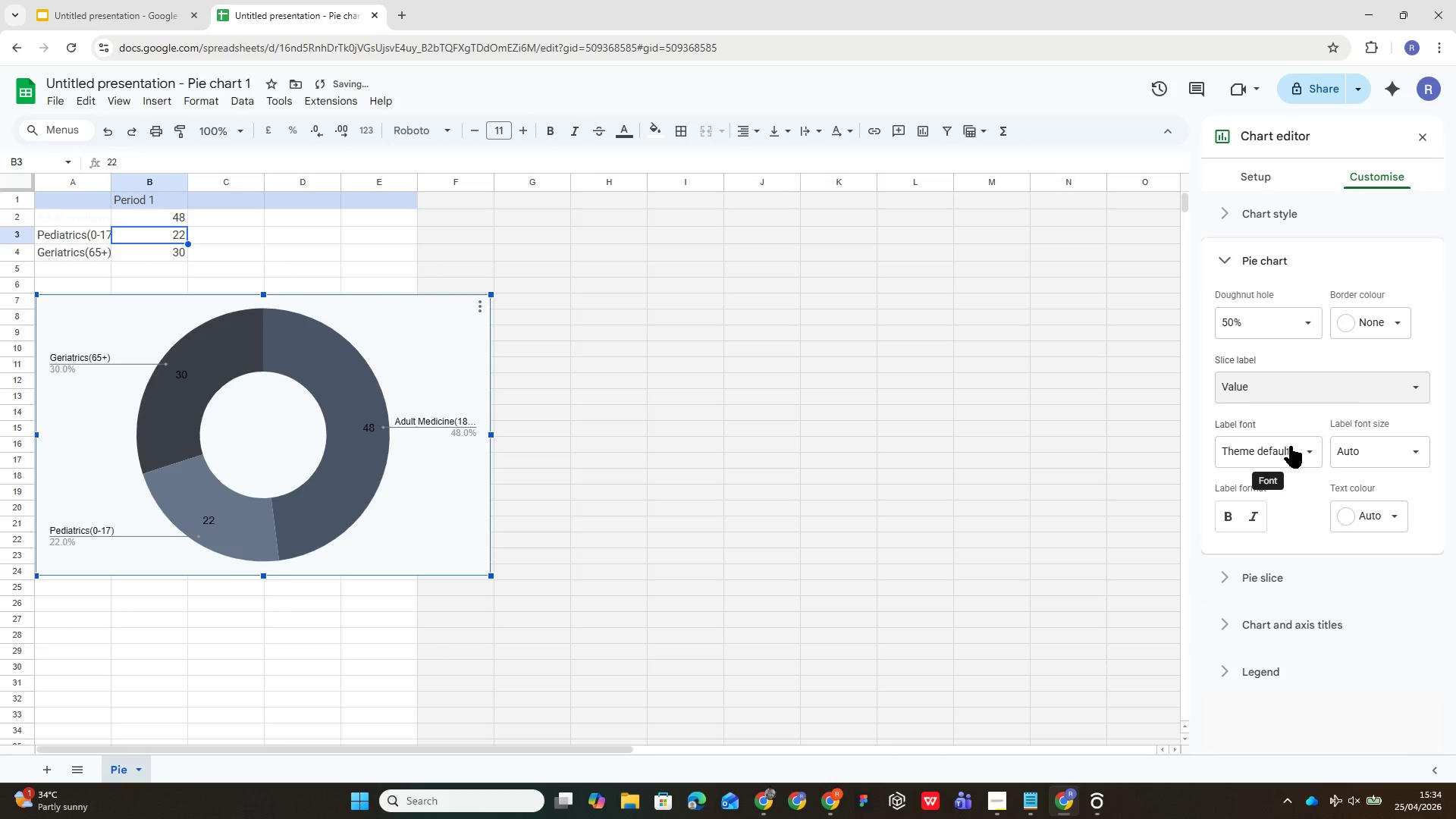 
left_click([1312, 383])
 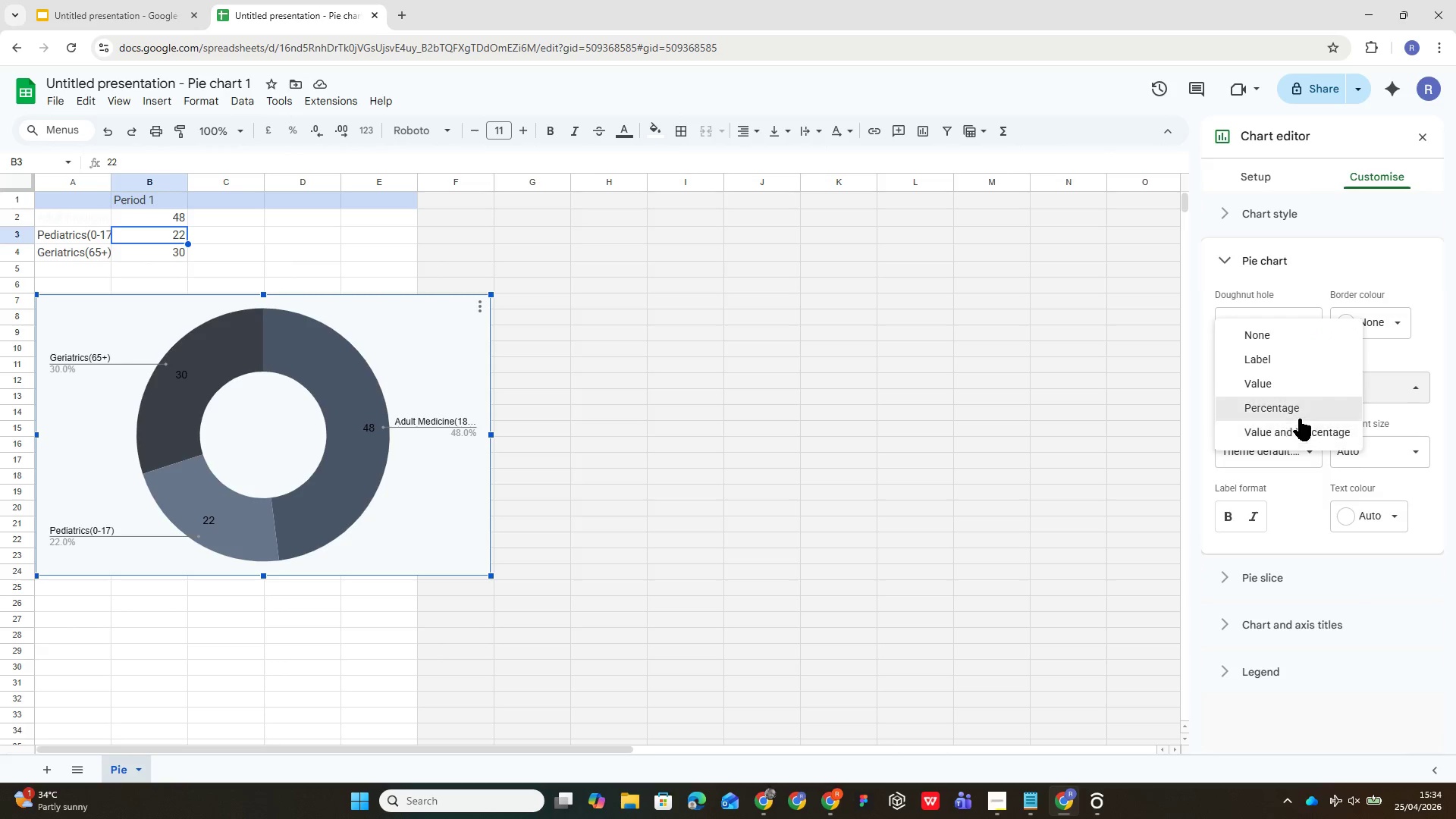 
left_click([1299, 415])
 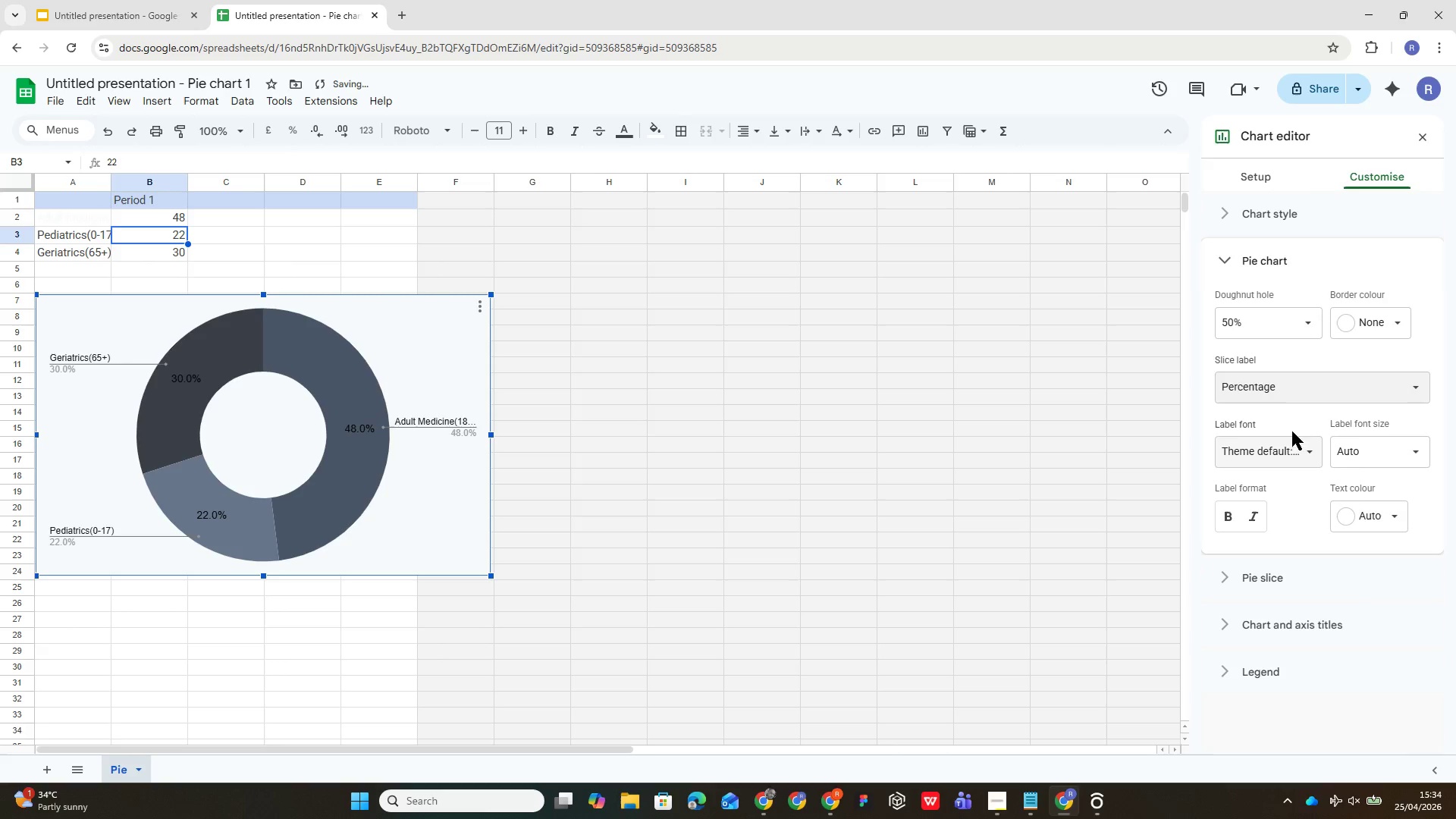 
mouse_move([1273, 435])
 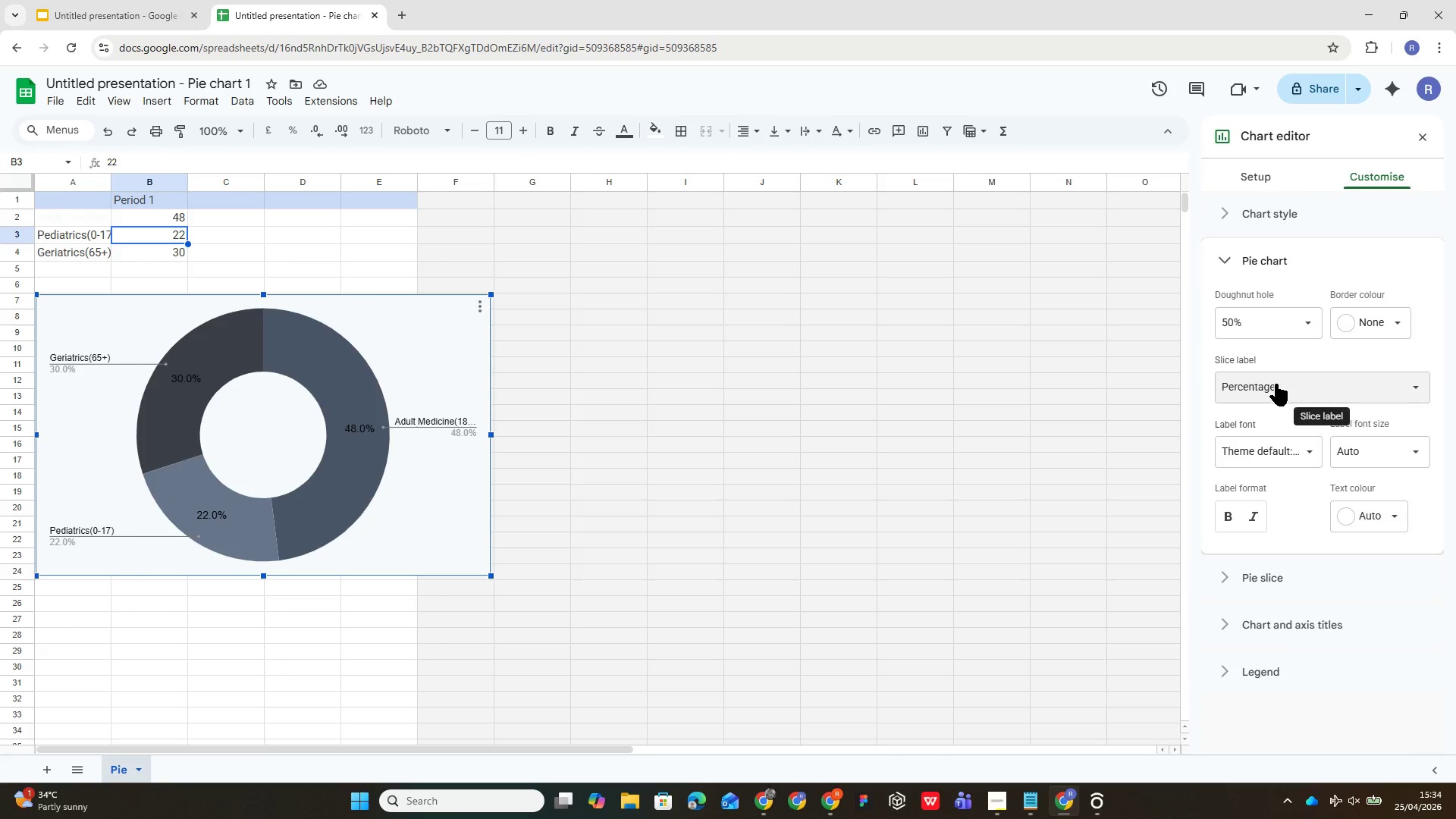 
left_click([1276, 384])
 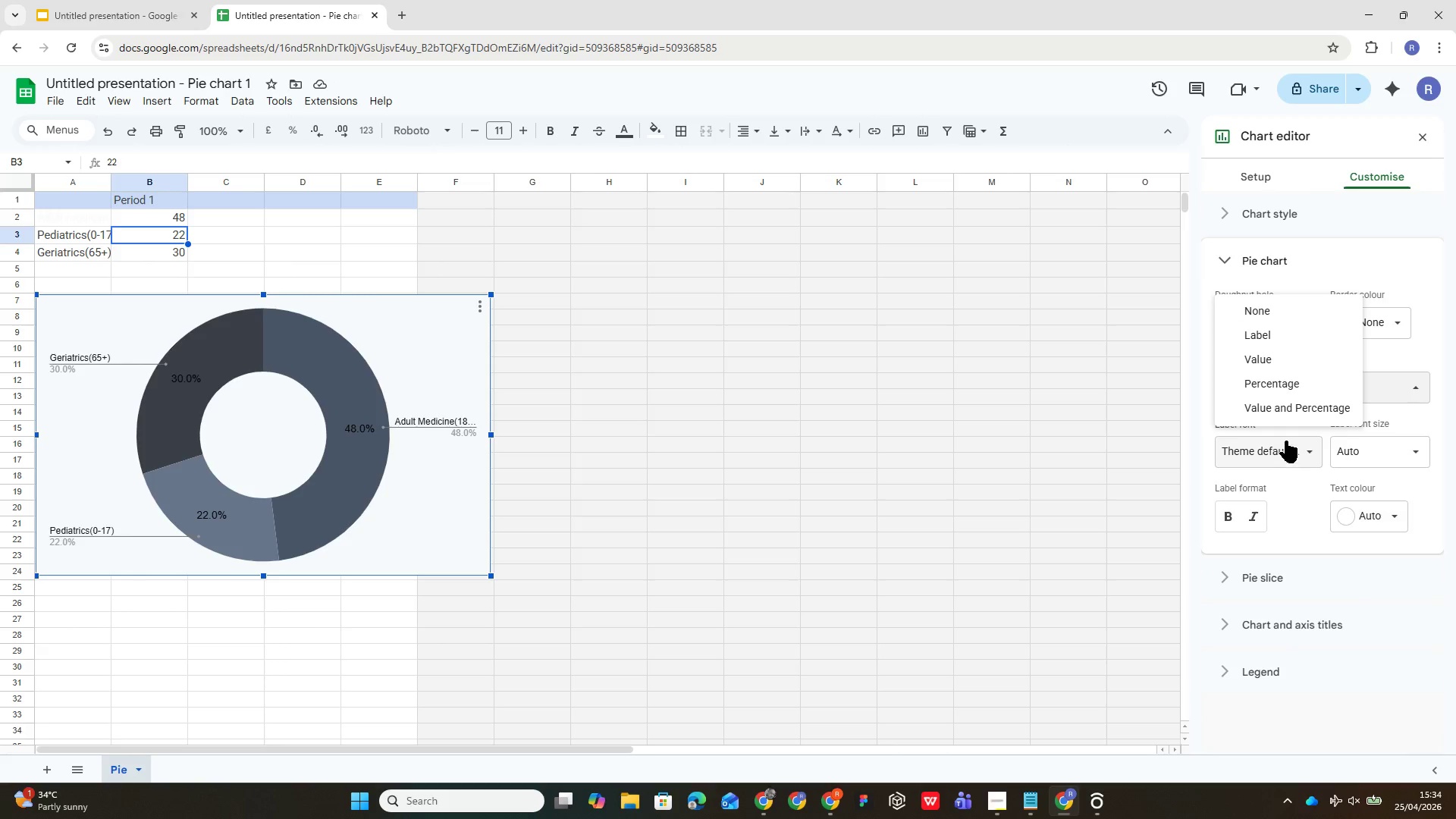 
left_click([1288, 447])
 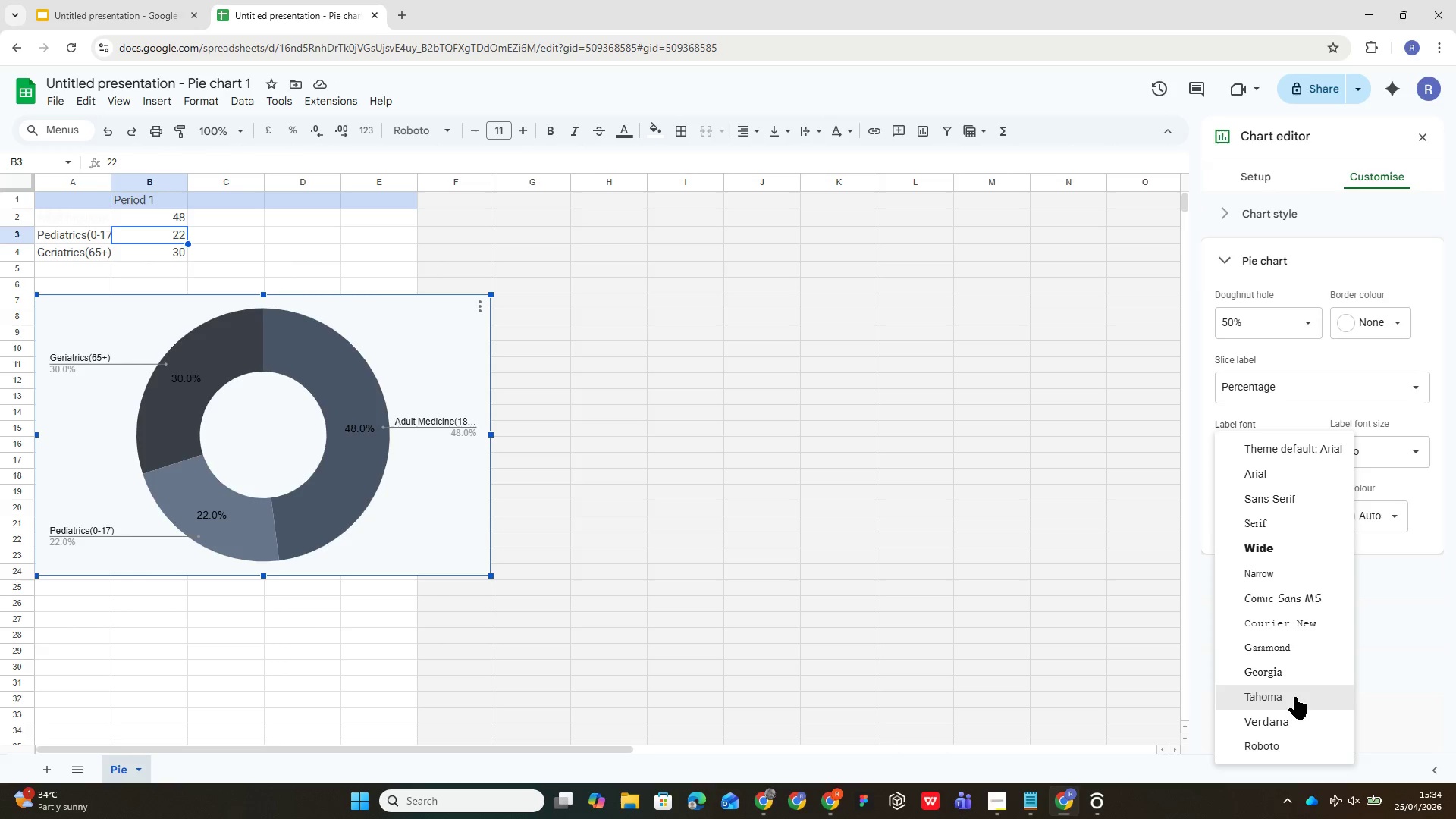 
left_click([1293, 720])
 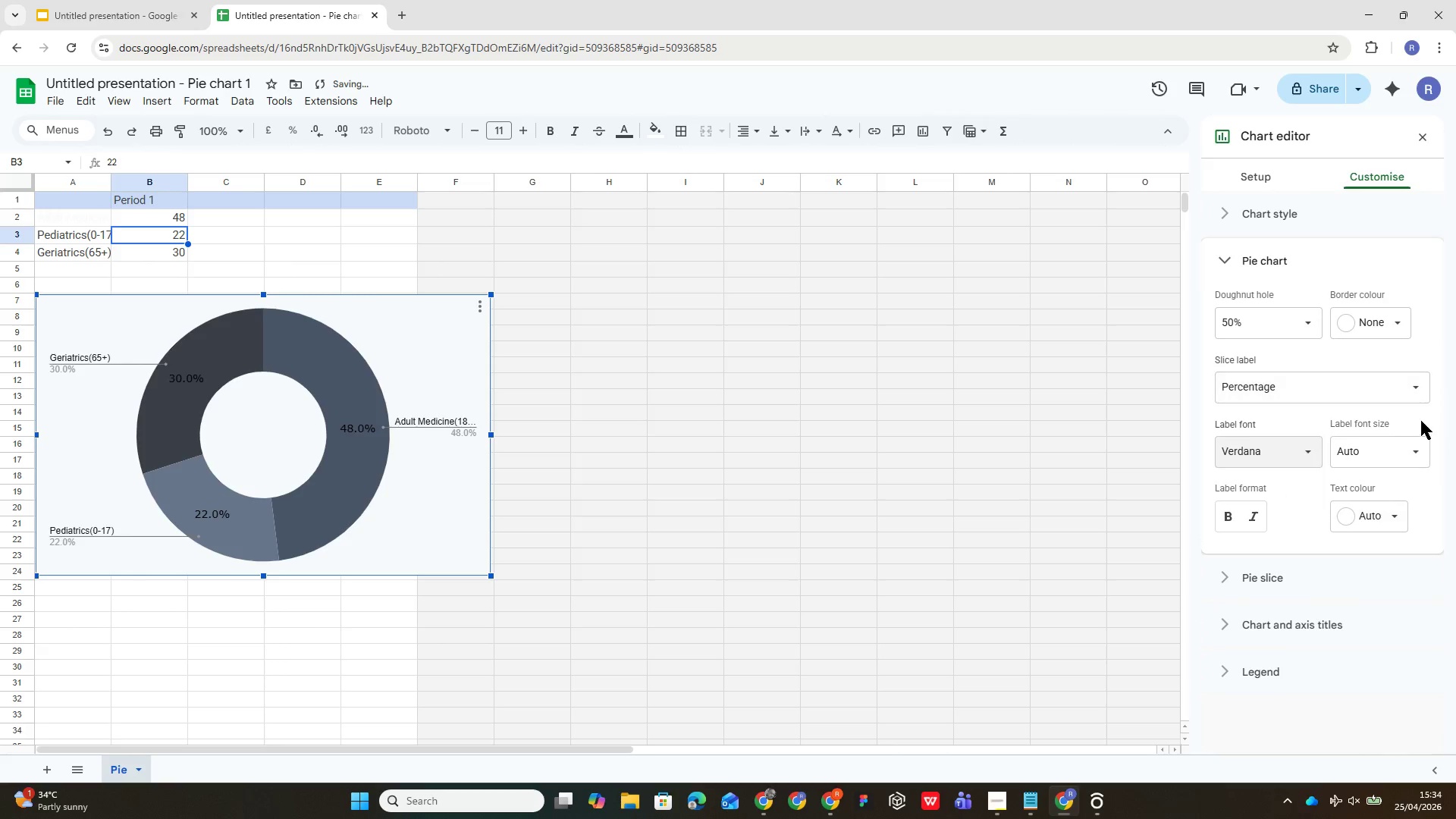 
mouse_move([1382, 464])
 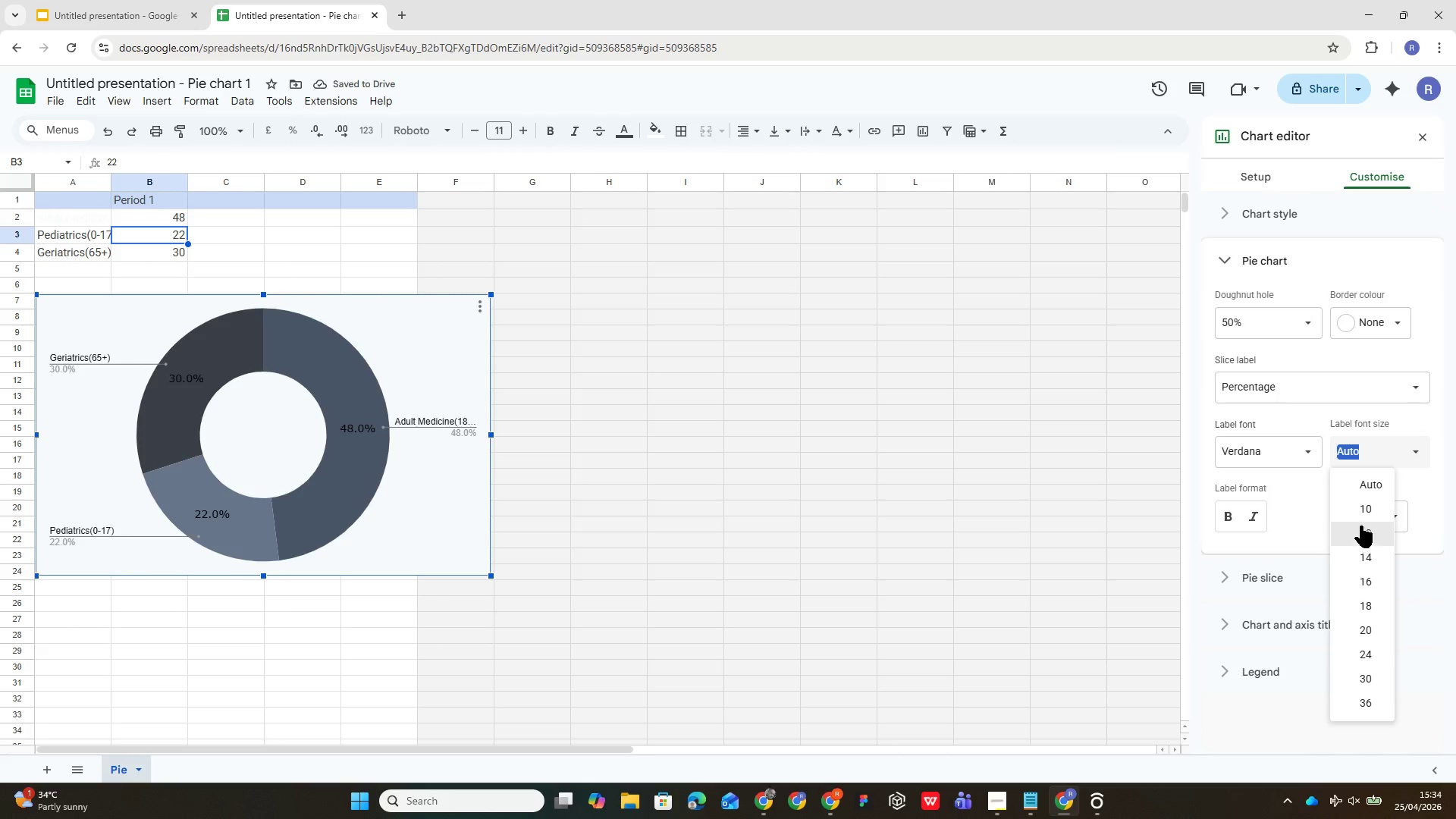 
left_click([1360, 526])
 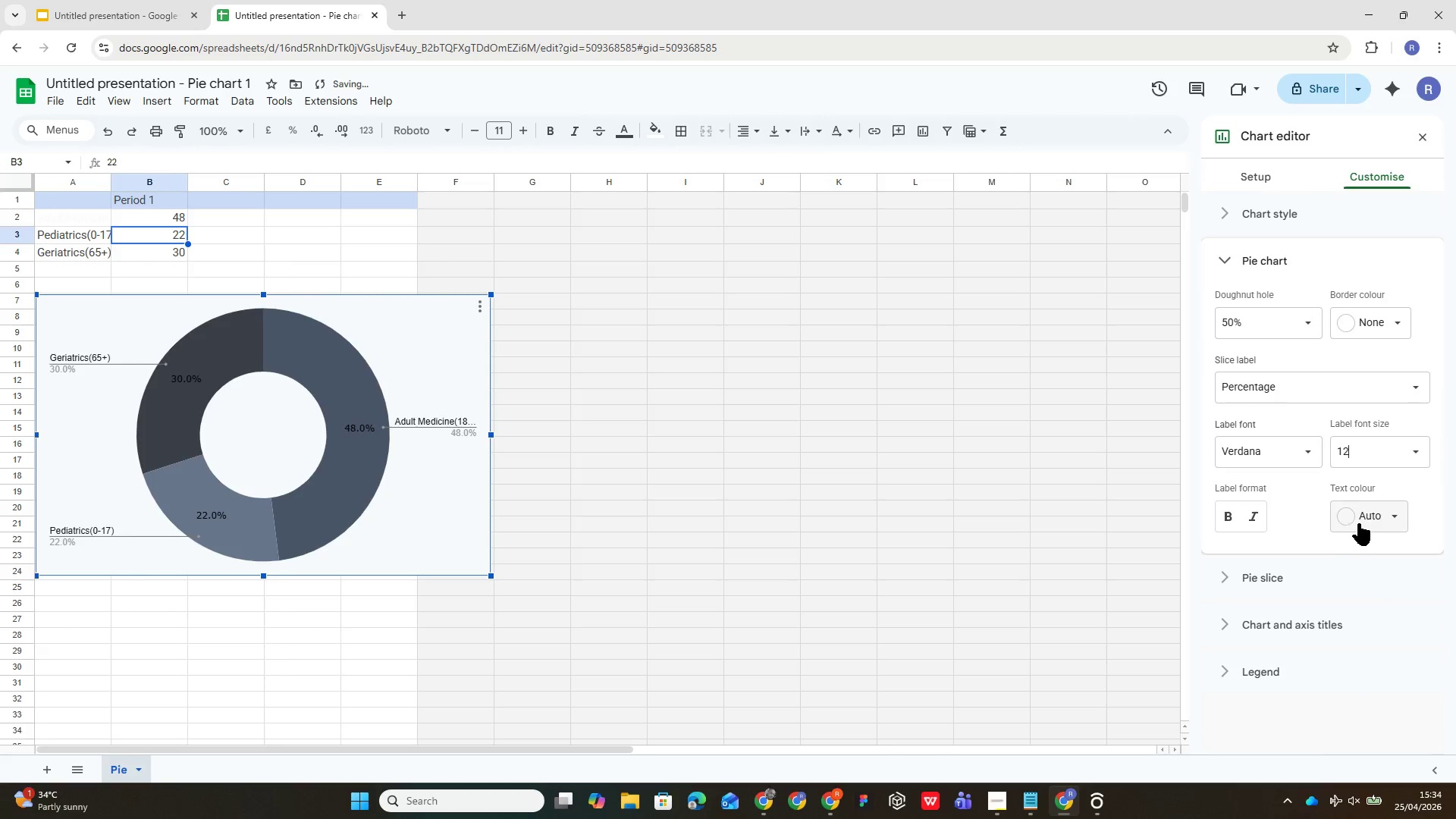 
left_click([1361, 519])
 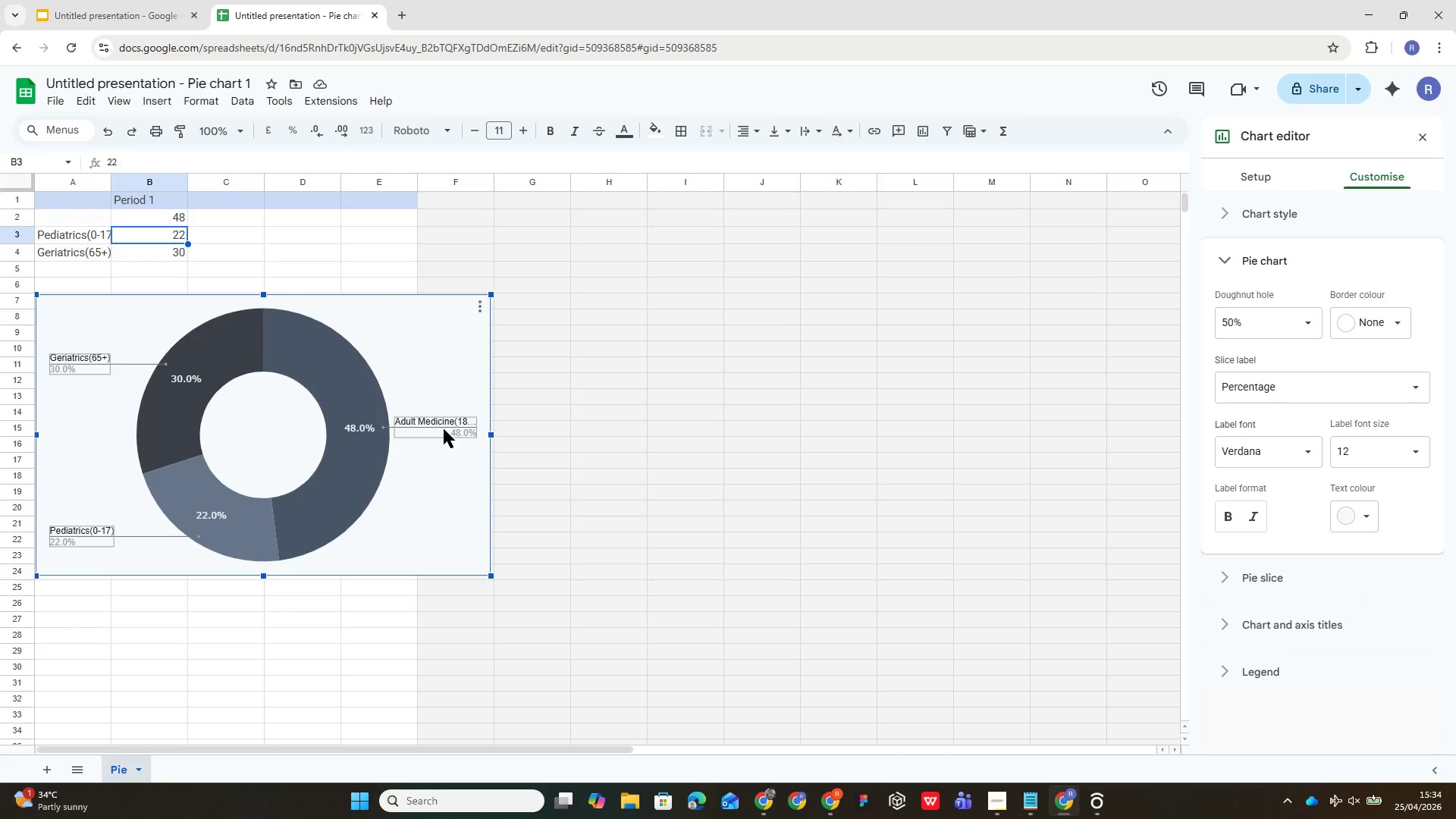 
wait(12.8)
 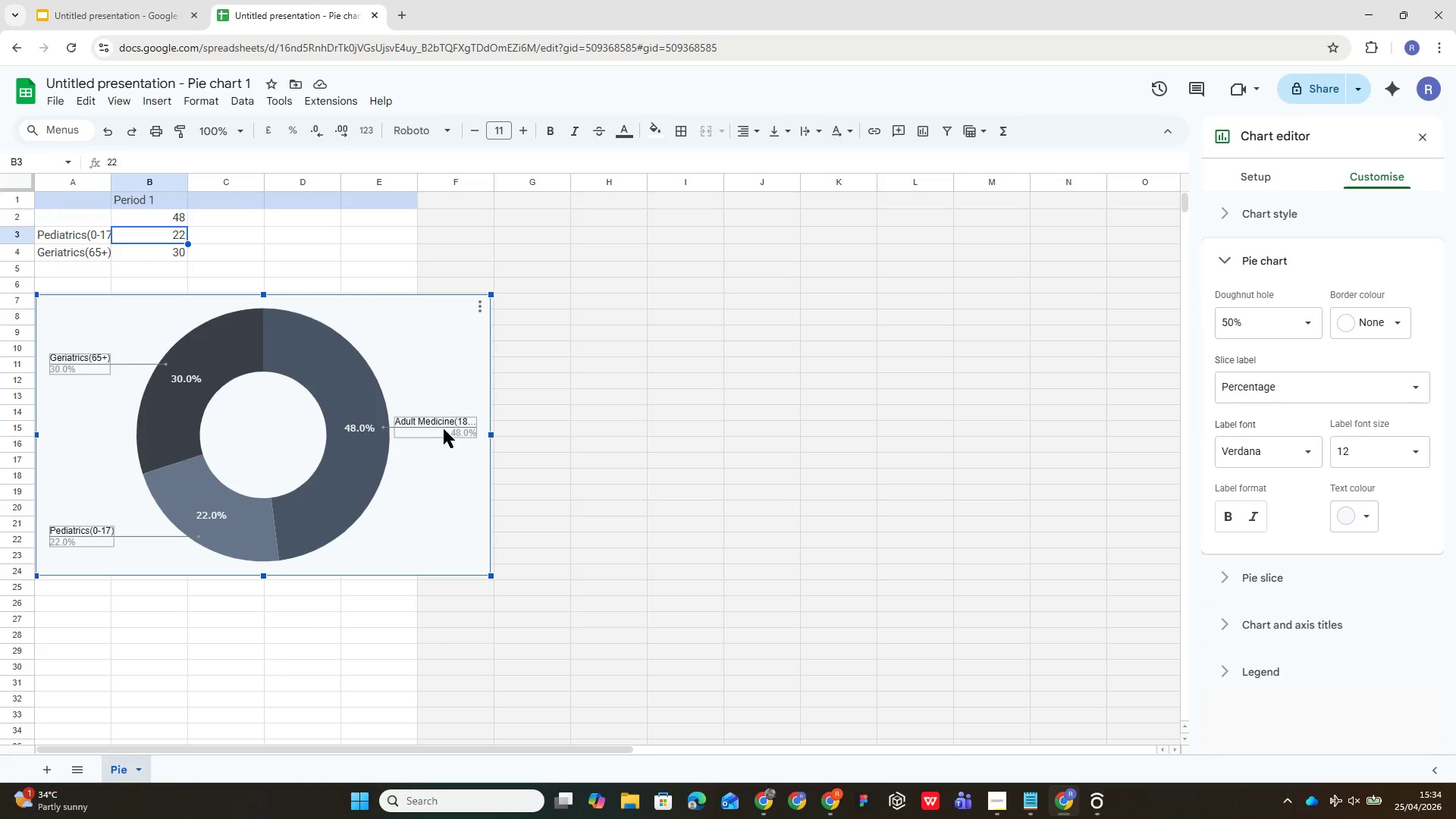 
double_click([521, 269])
 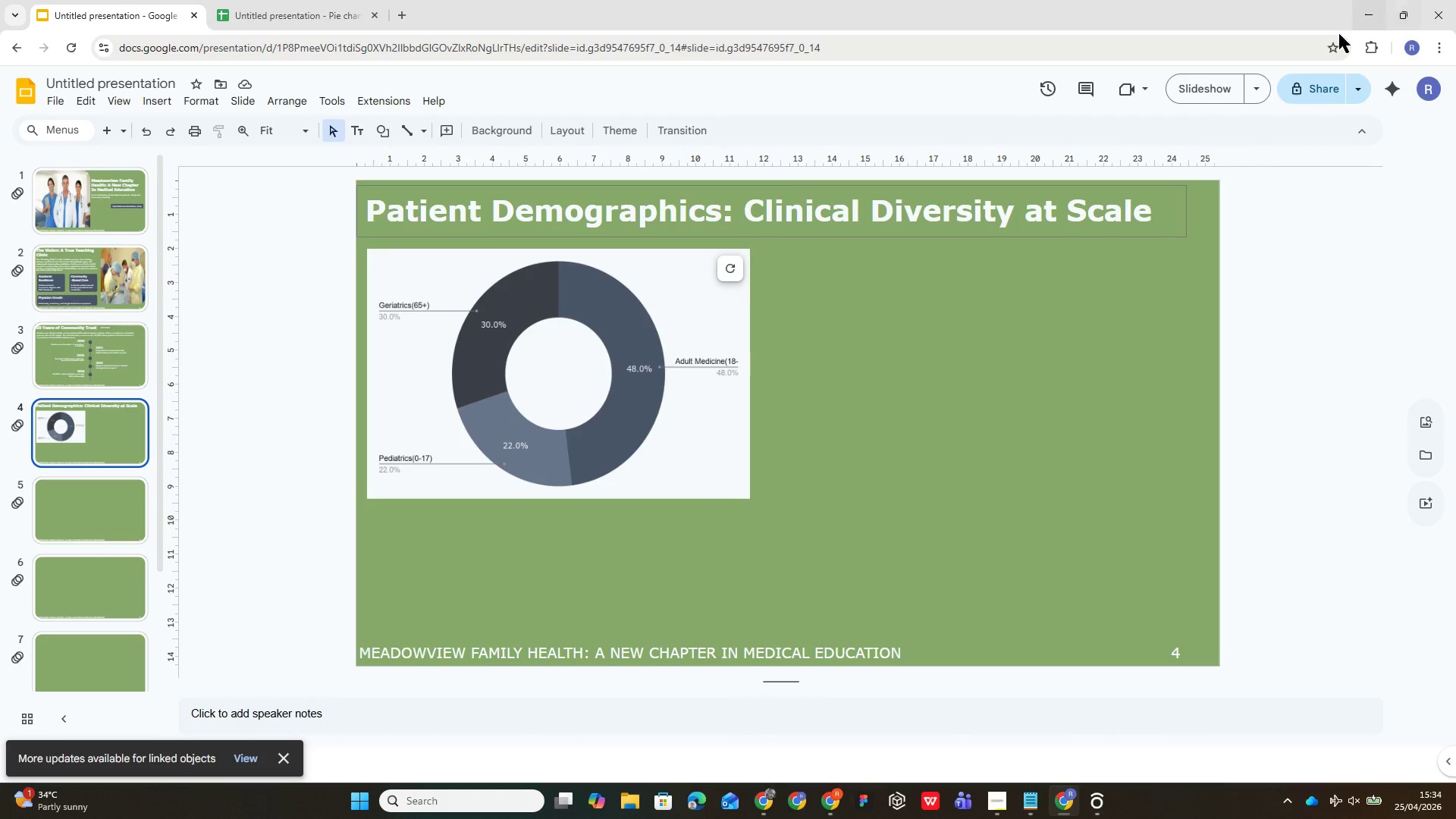 
wait(11.36)
 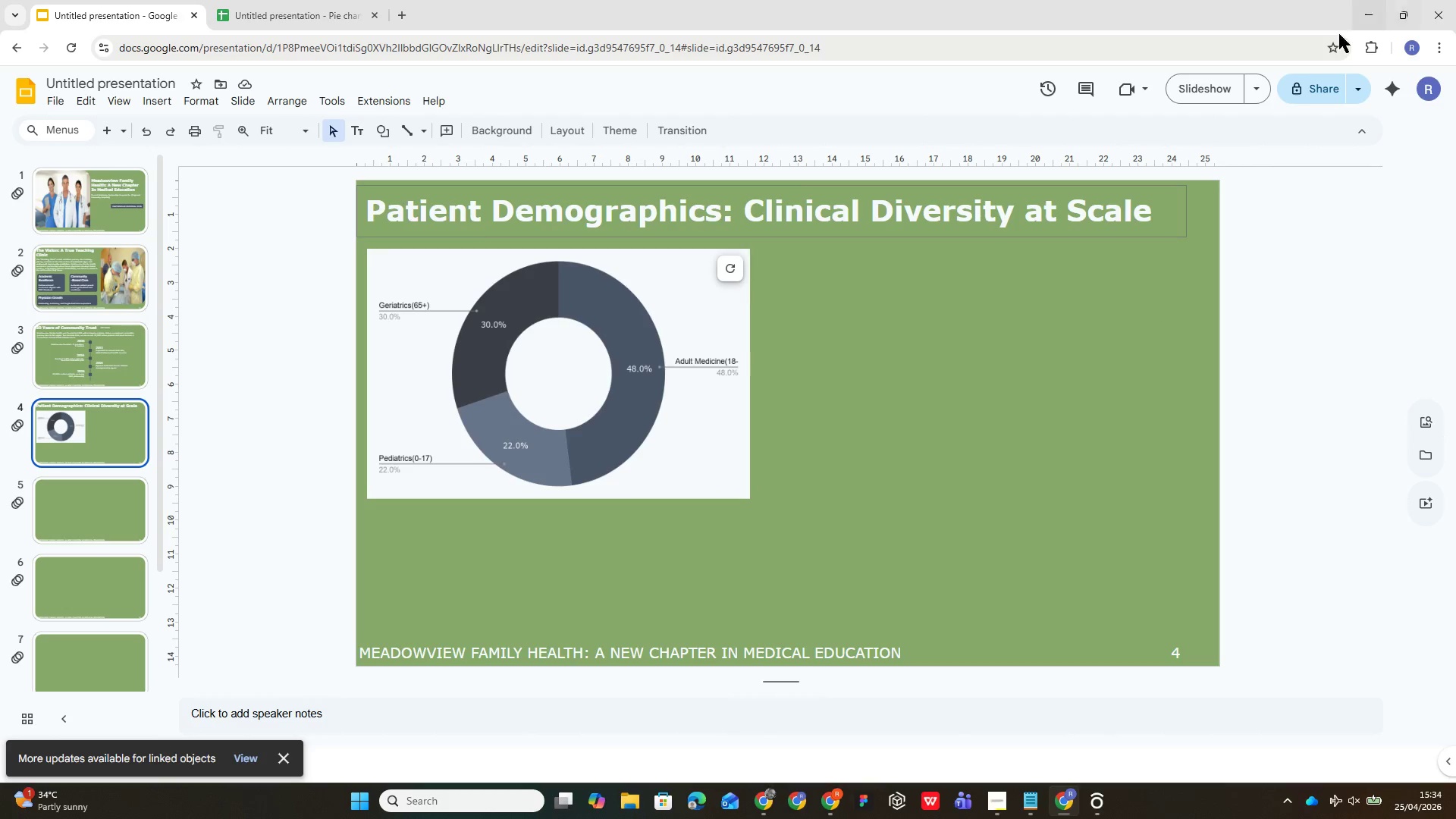 
left_click([253, 14])
 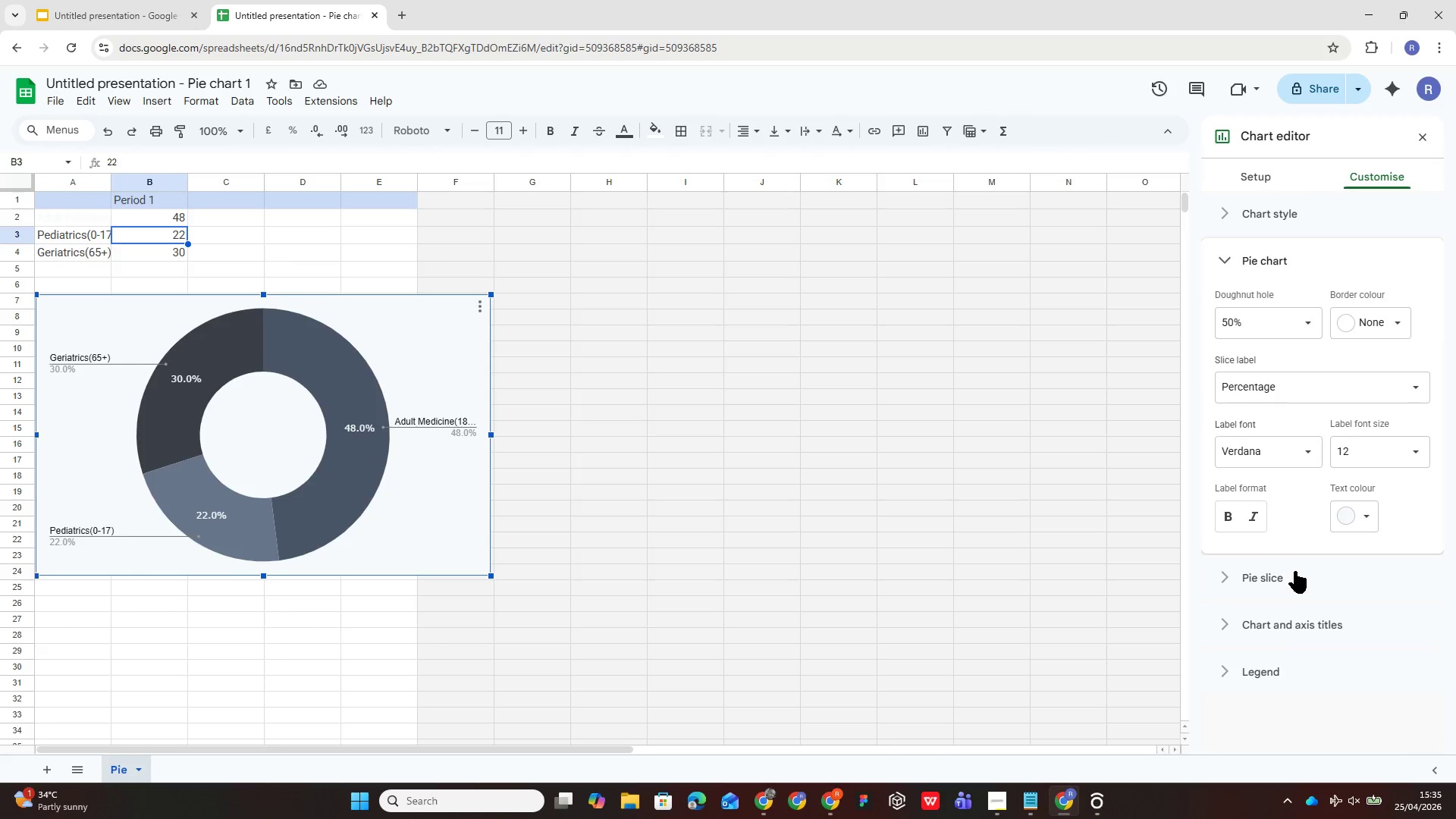 
left_click([1301, 583])
 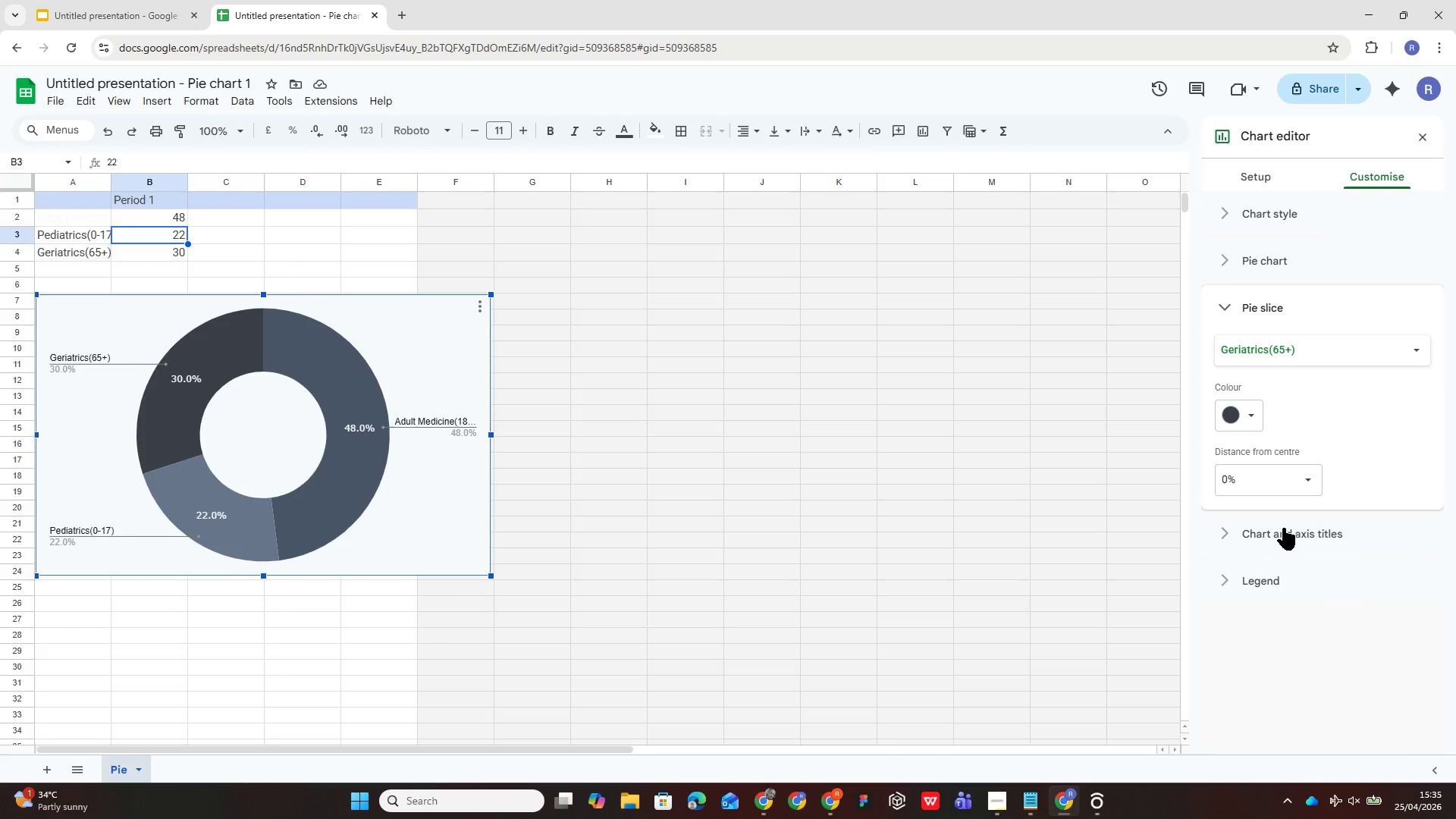 
wait(5.89)
 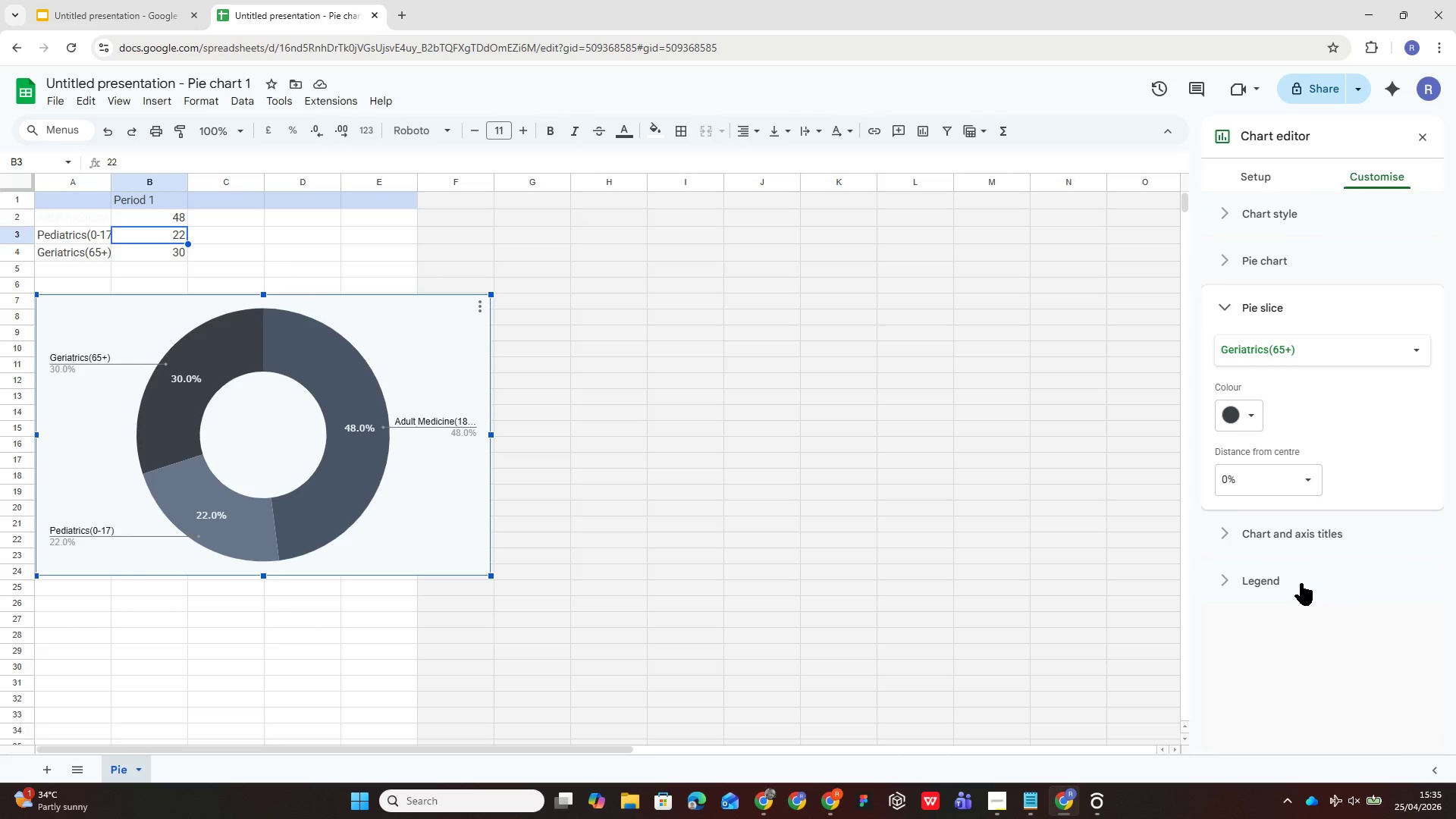 
left_click([192, 369])
 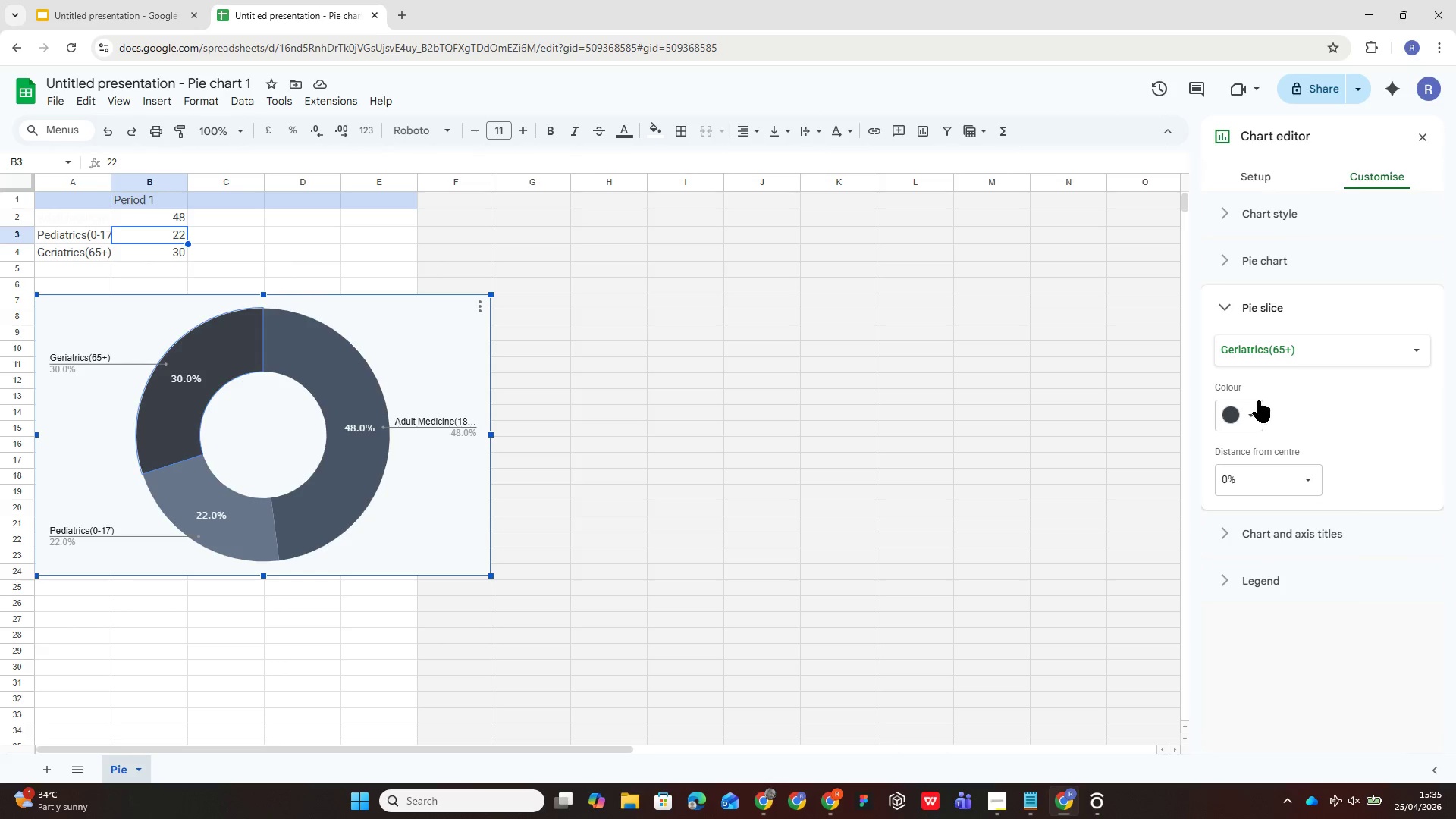 
left_click([1254, 410])
 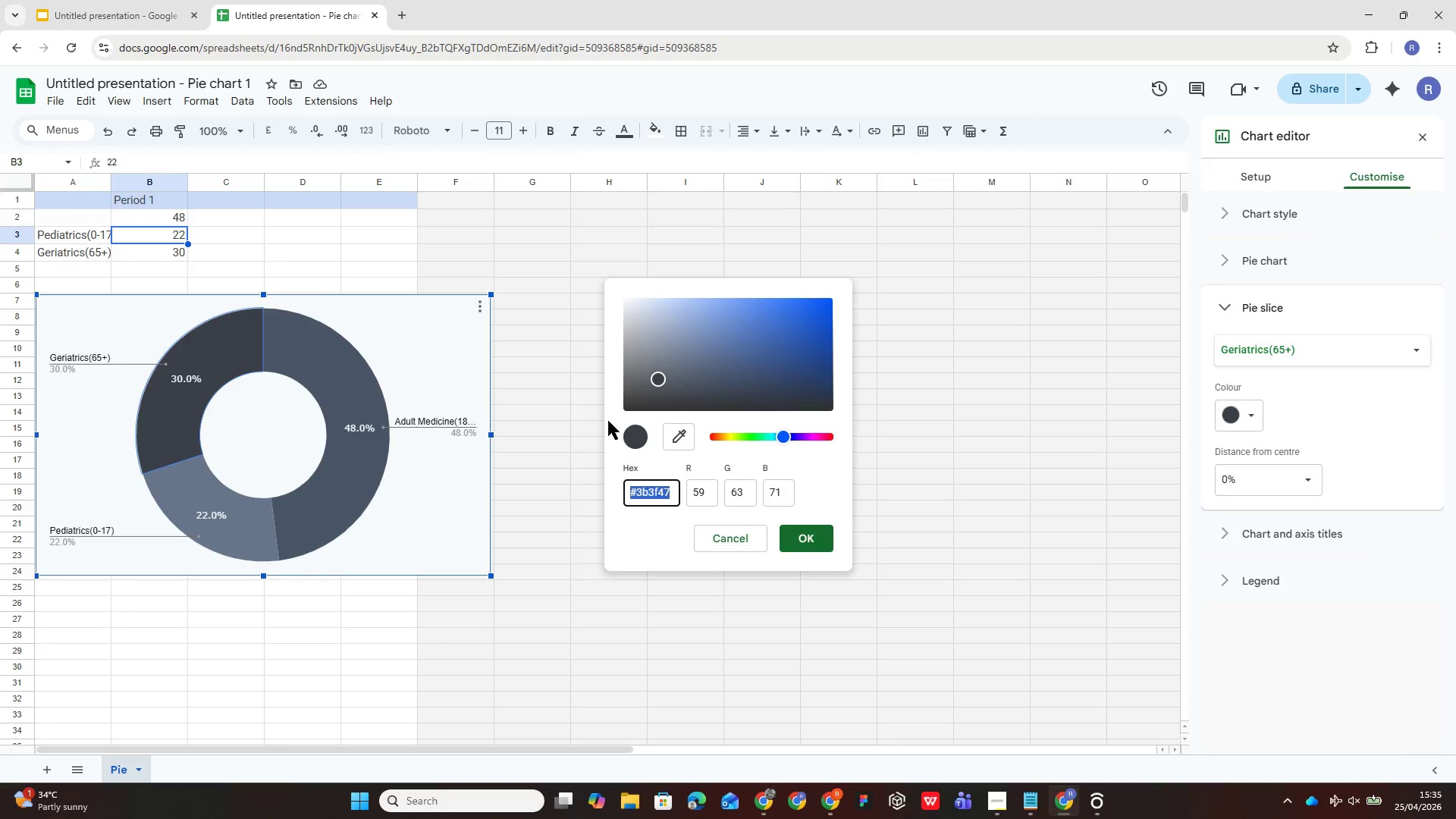 
left_click([658, 408])
 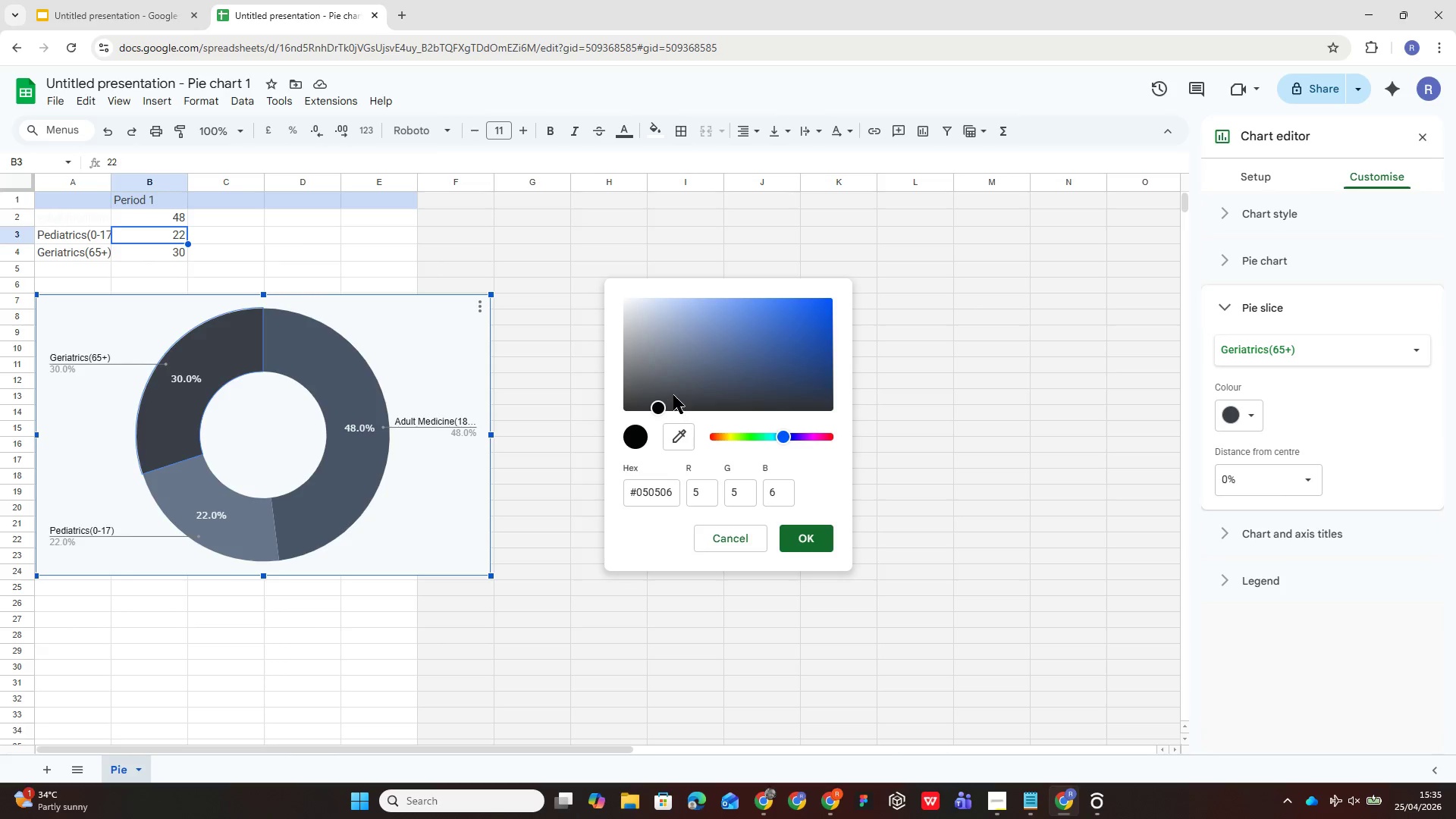 
left_click([674, 382])
 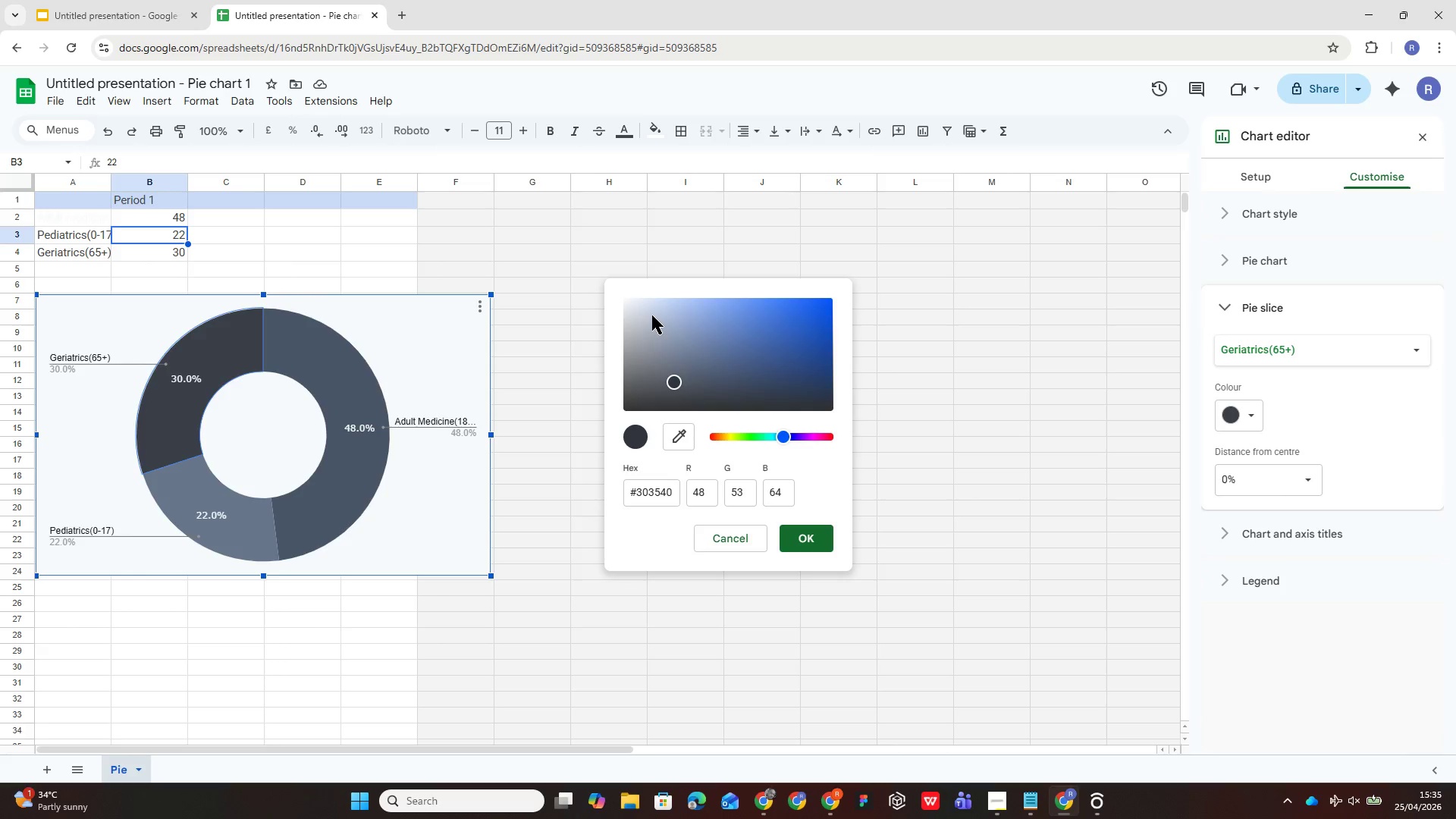 
left_click([652, 315])
 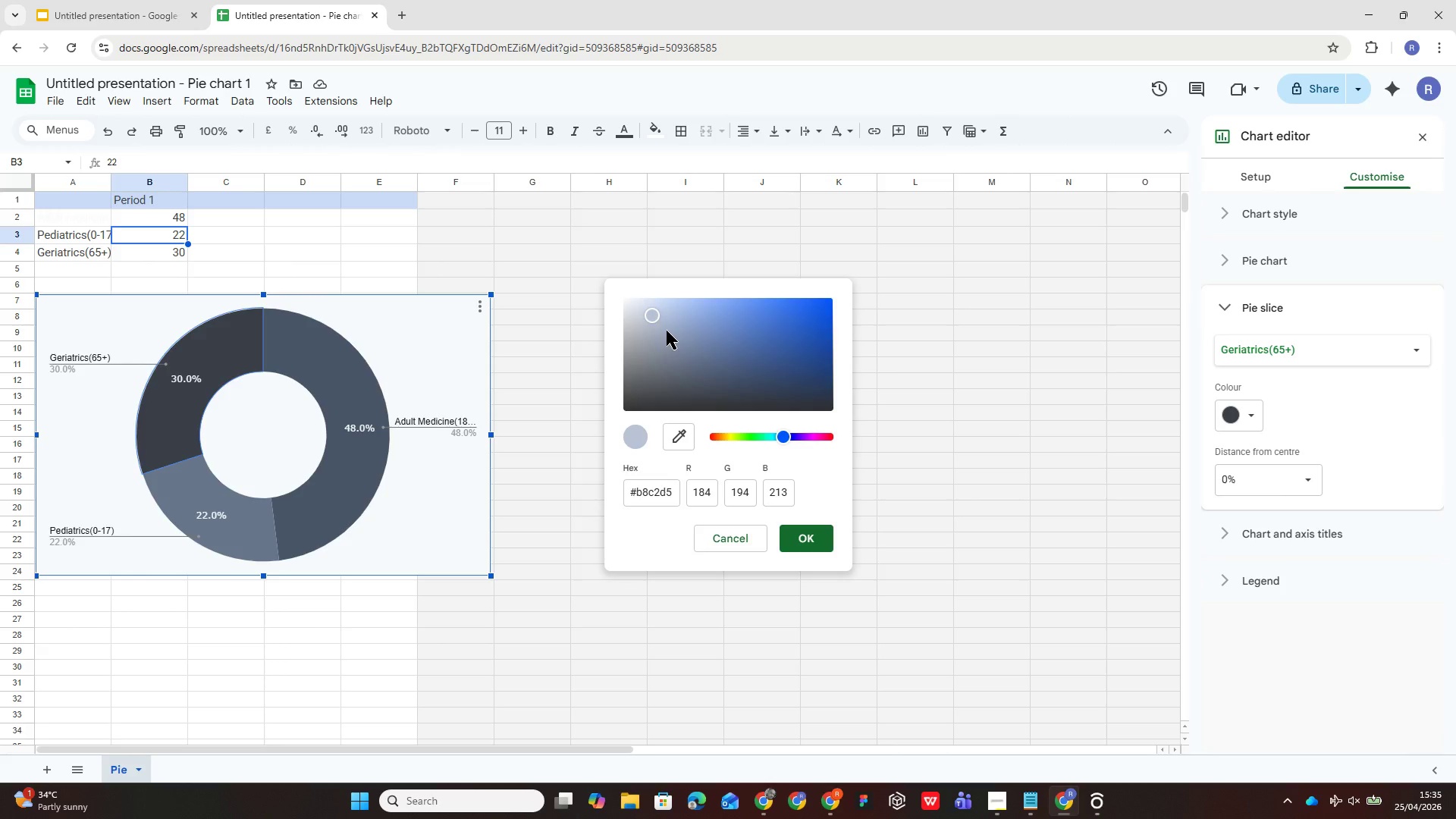 
left_click([667, 331])
 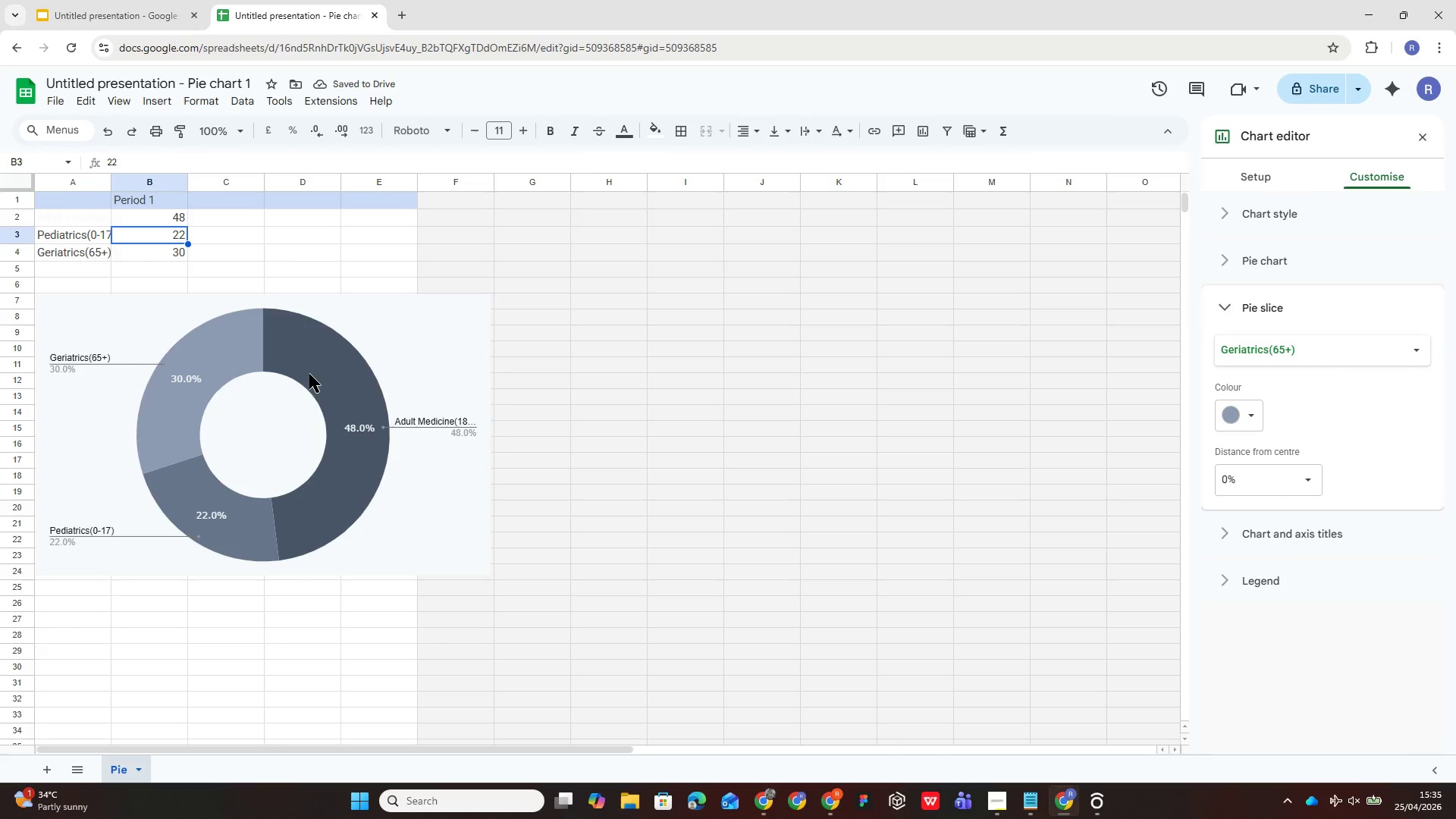 
wait(6.8)
 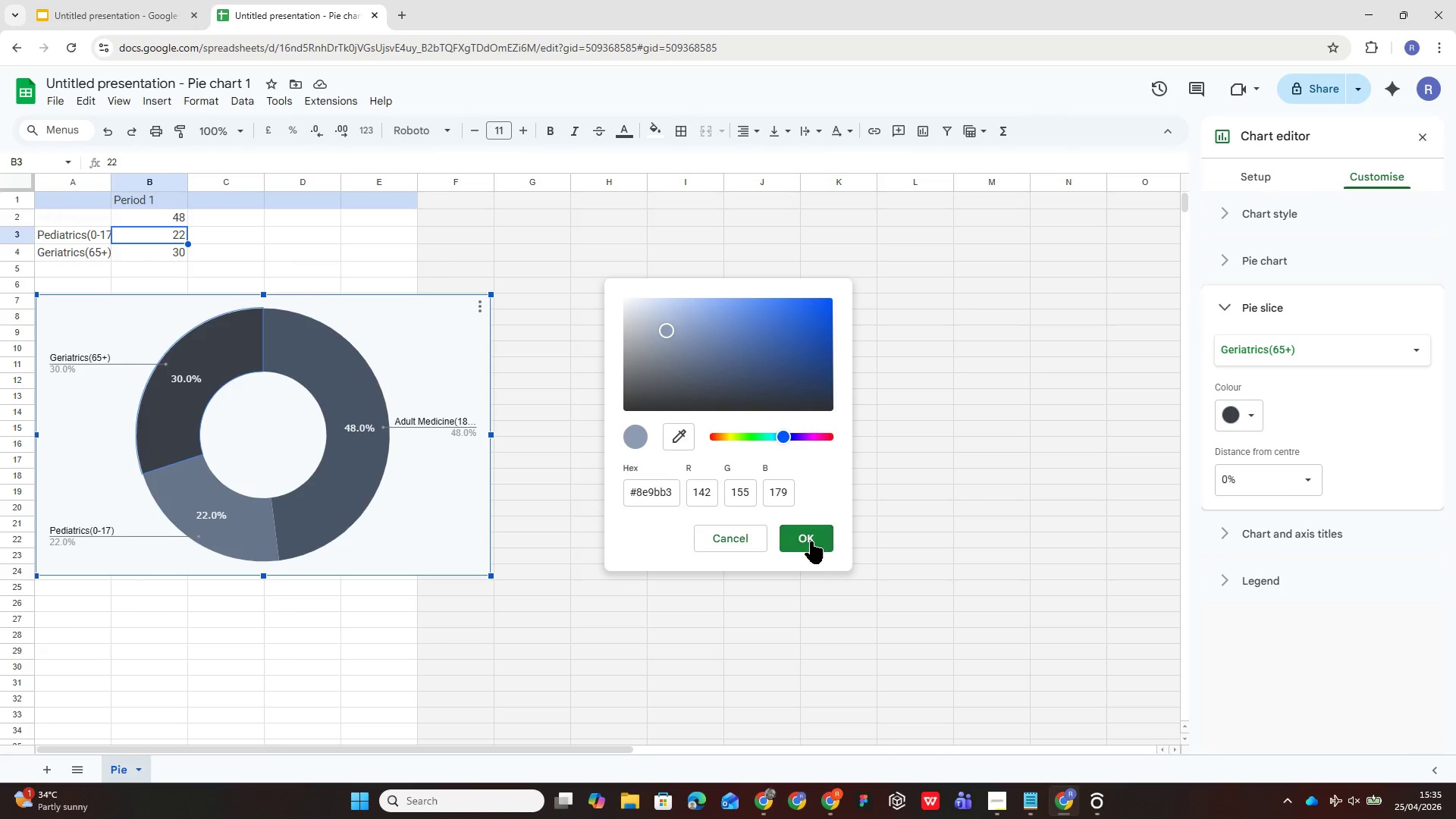 
left_click([77, 12])
 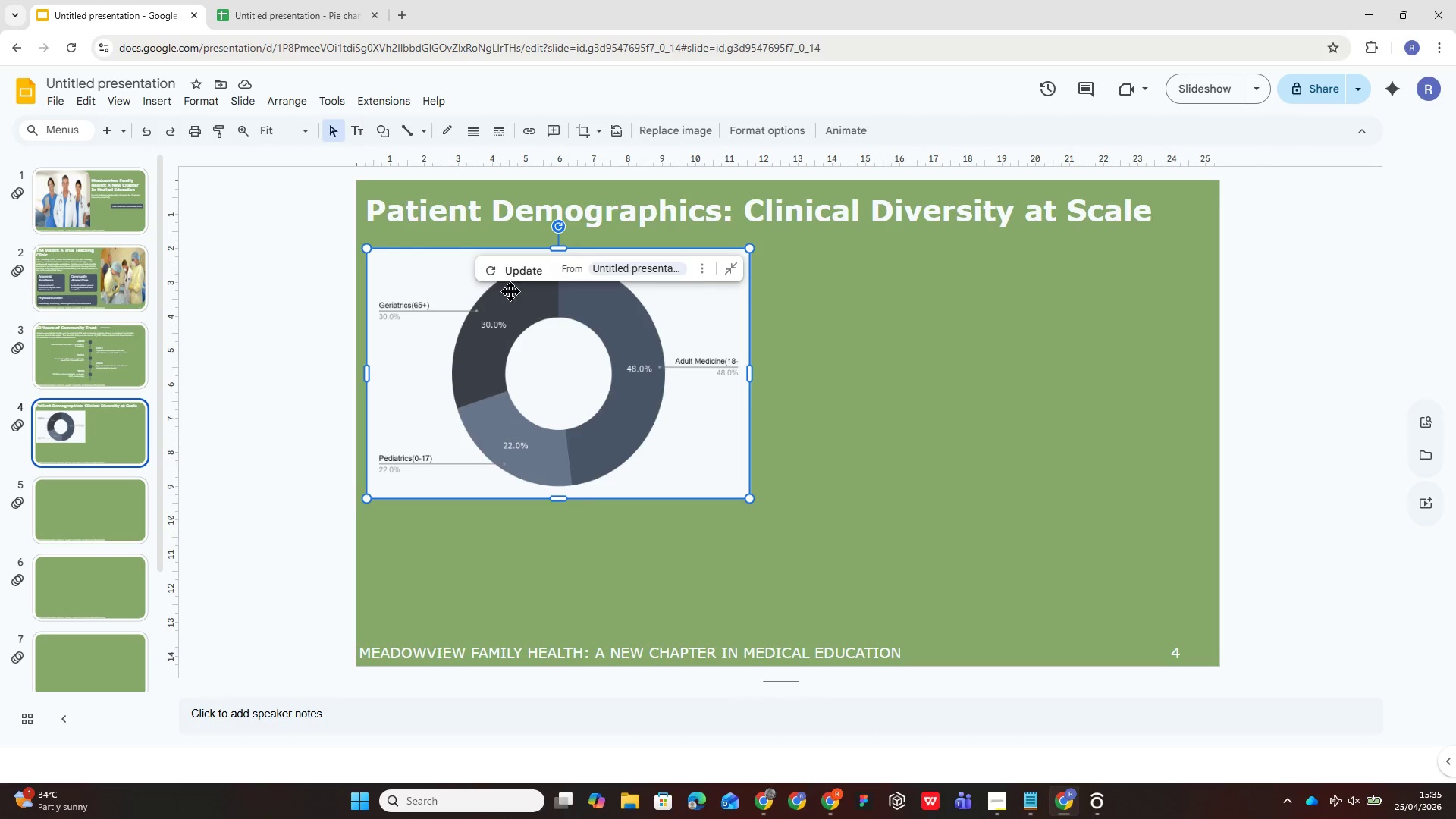 
left_click([523, 278])
 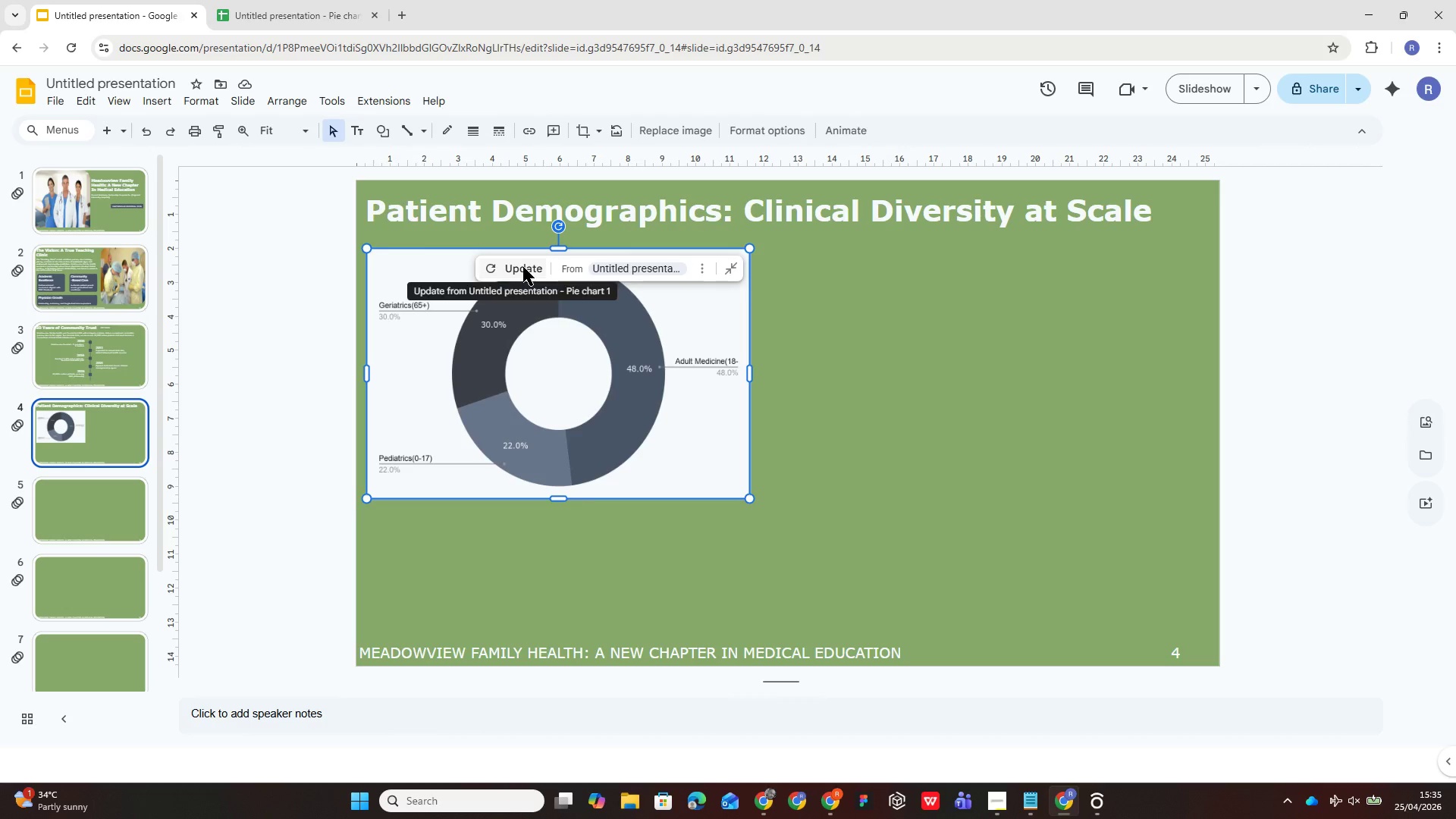 
left_click([523, 267])
 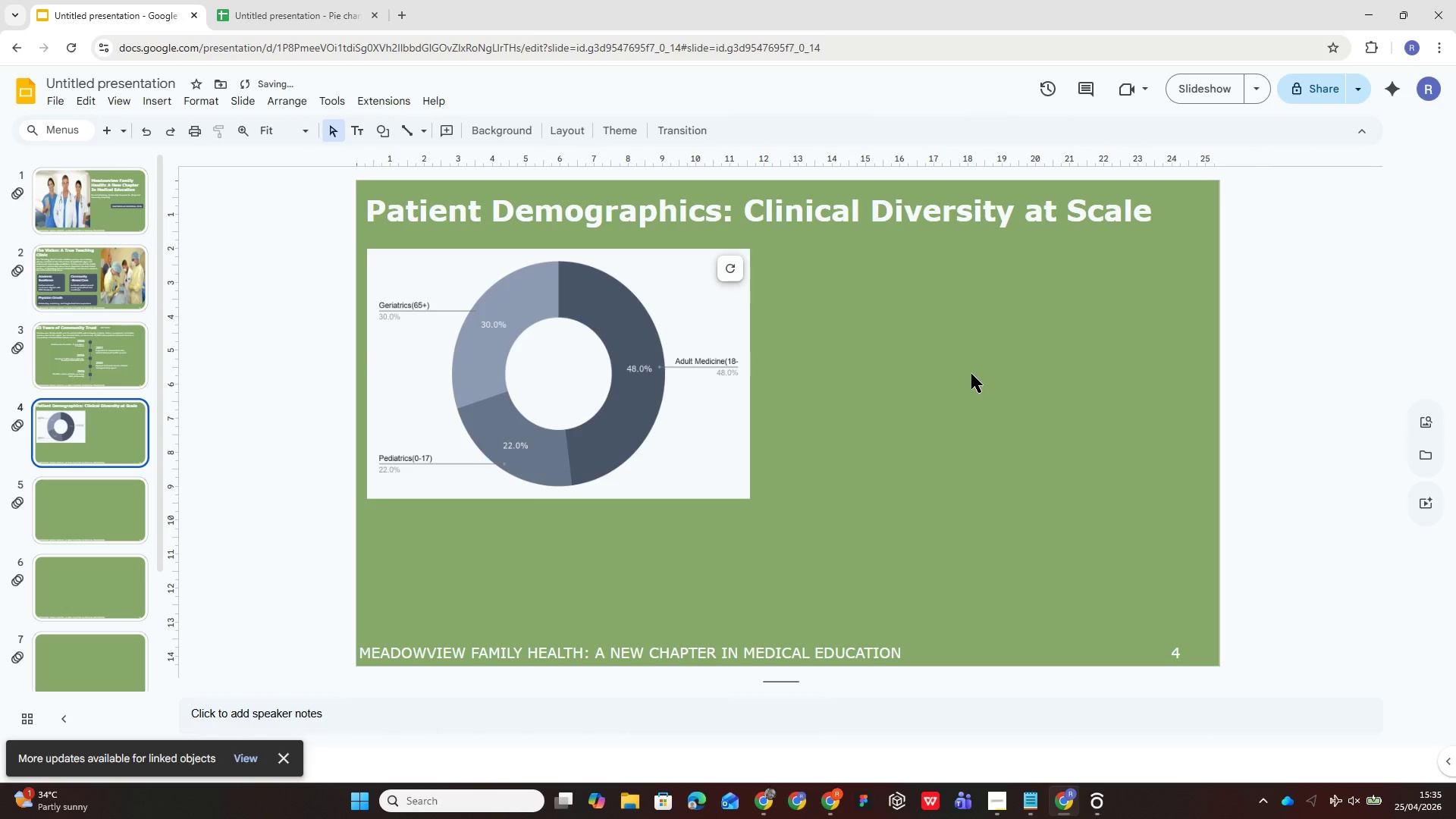 
left_click([971, 374])
 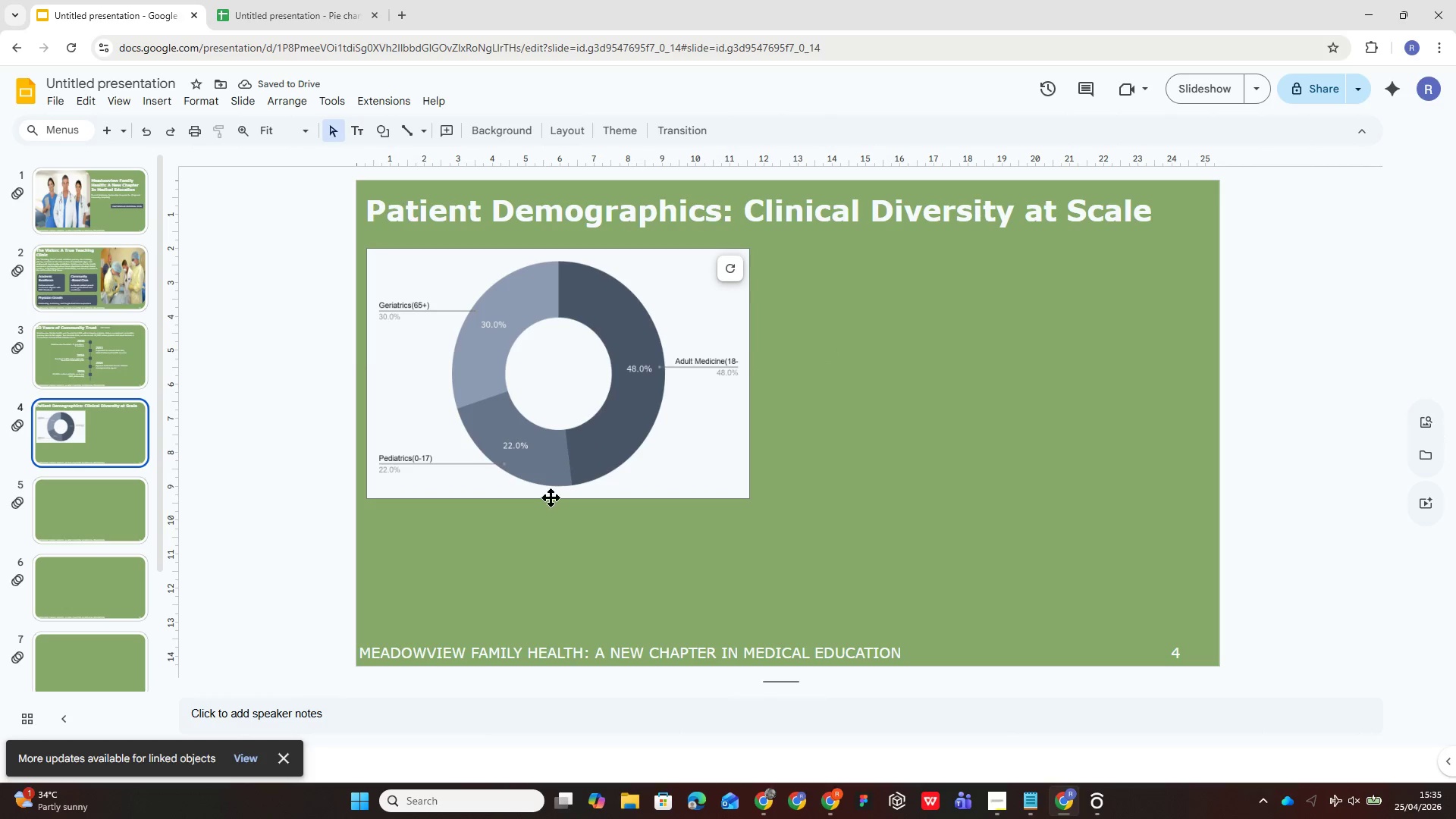 
left_click([557, 469])
 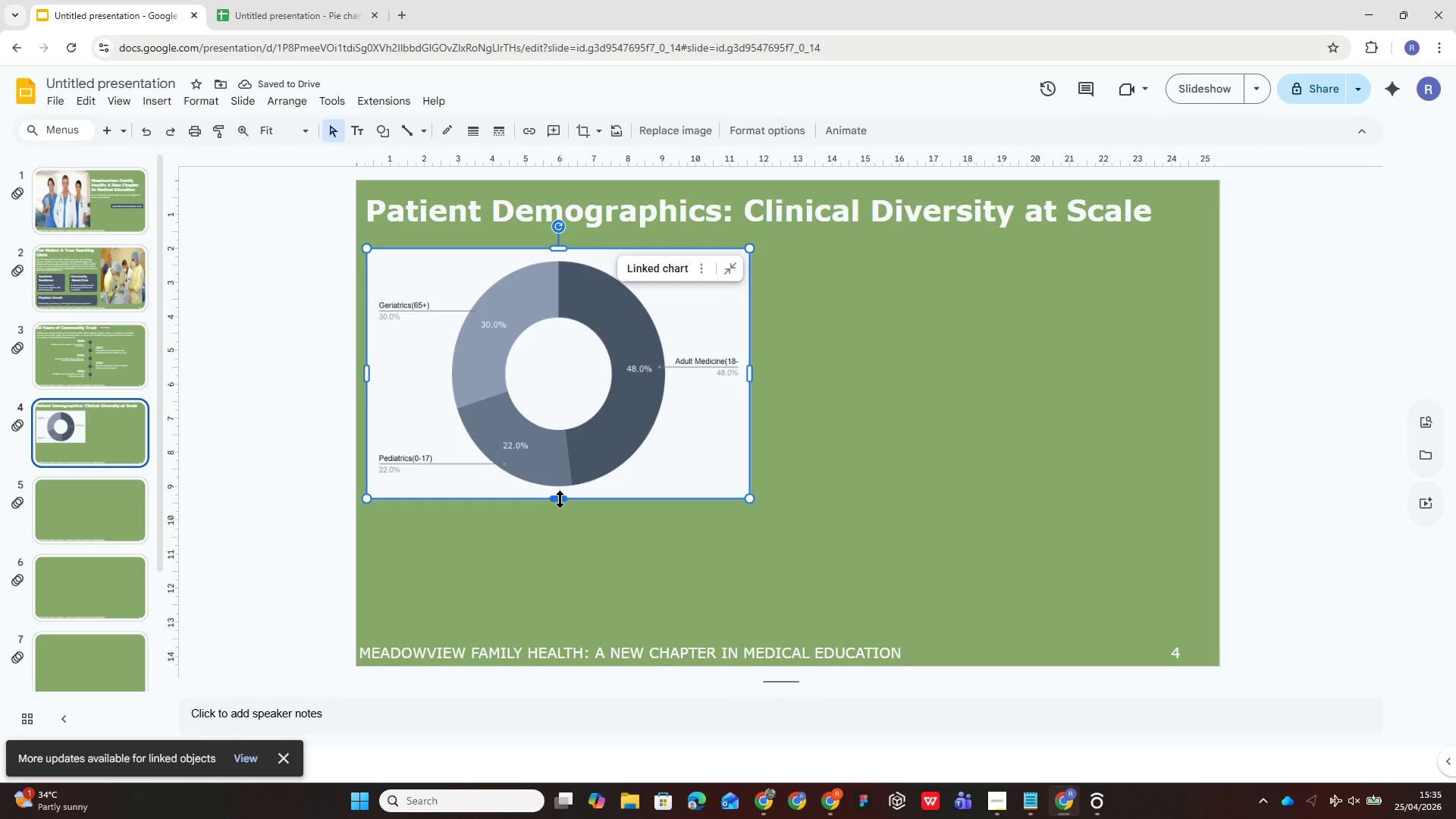 
left_click_drag(start_coordinate=[560, 498], to_coordinate=[567, 535])
 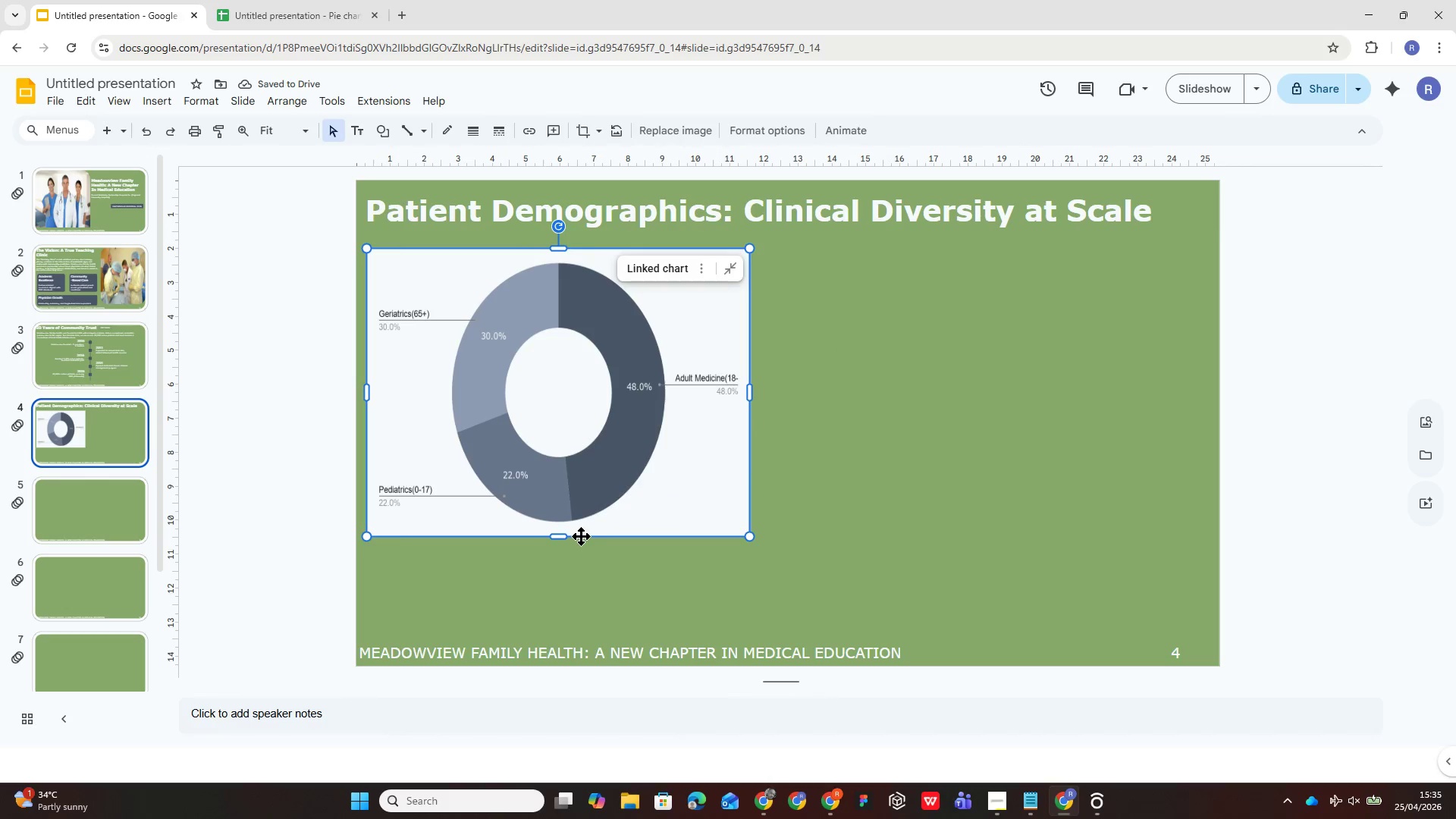 
left_click_drag(start_coordinate=[554, 535], to_coordinate=[554, 494])
 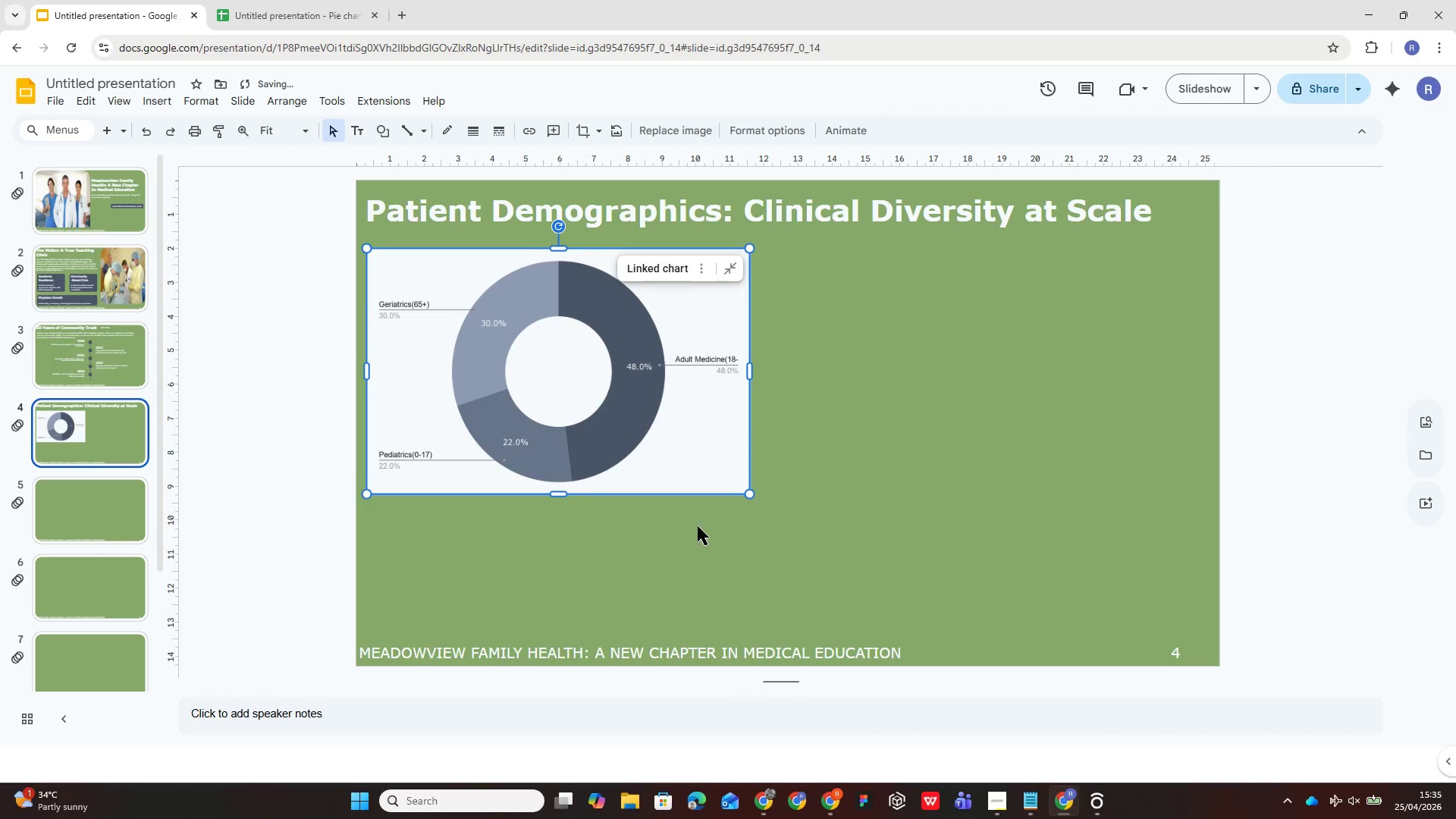 
left_click([662, 560])
 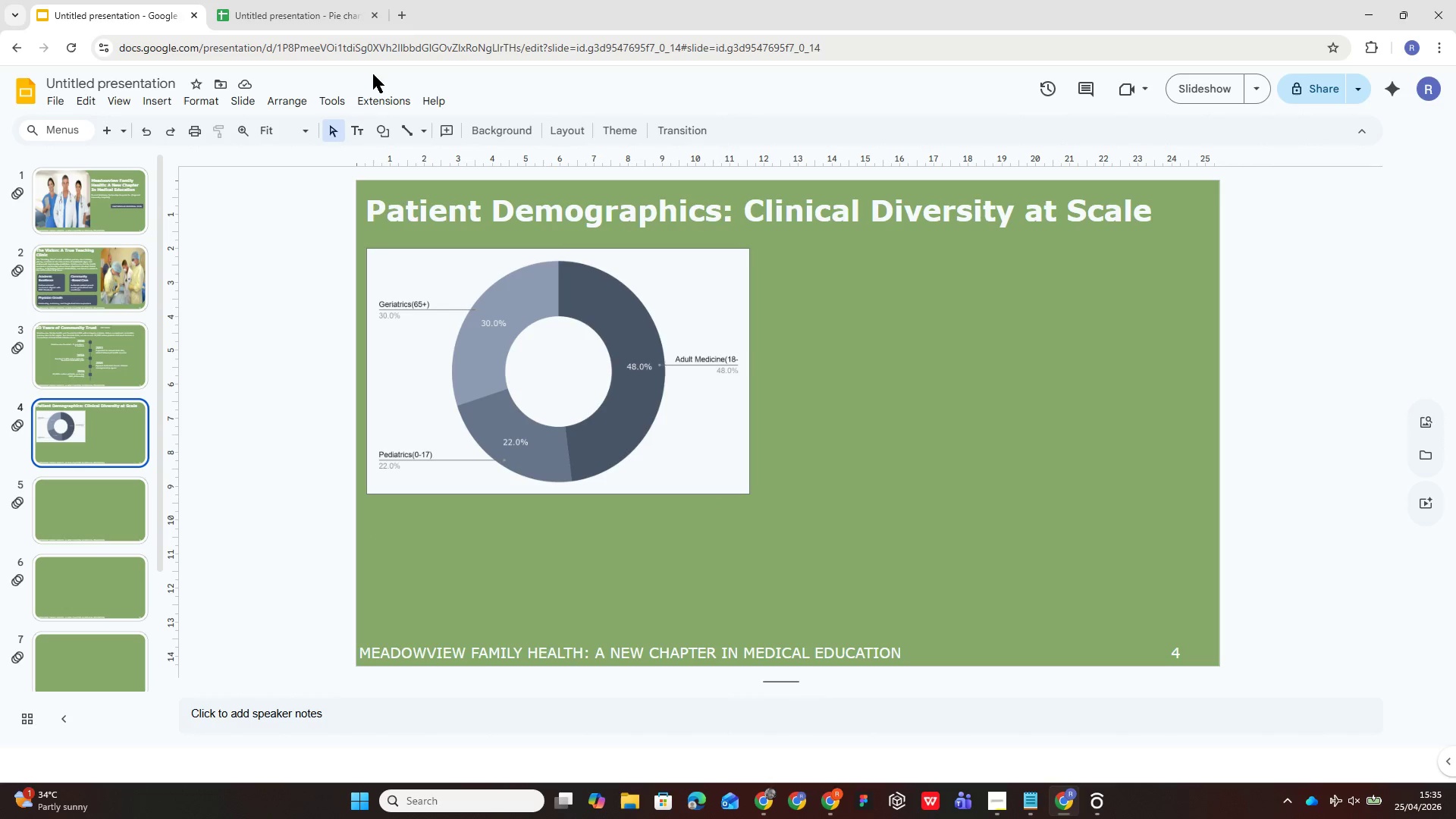 
wait(11.56)
 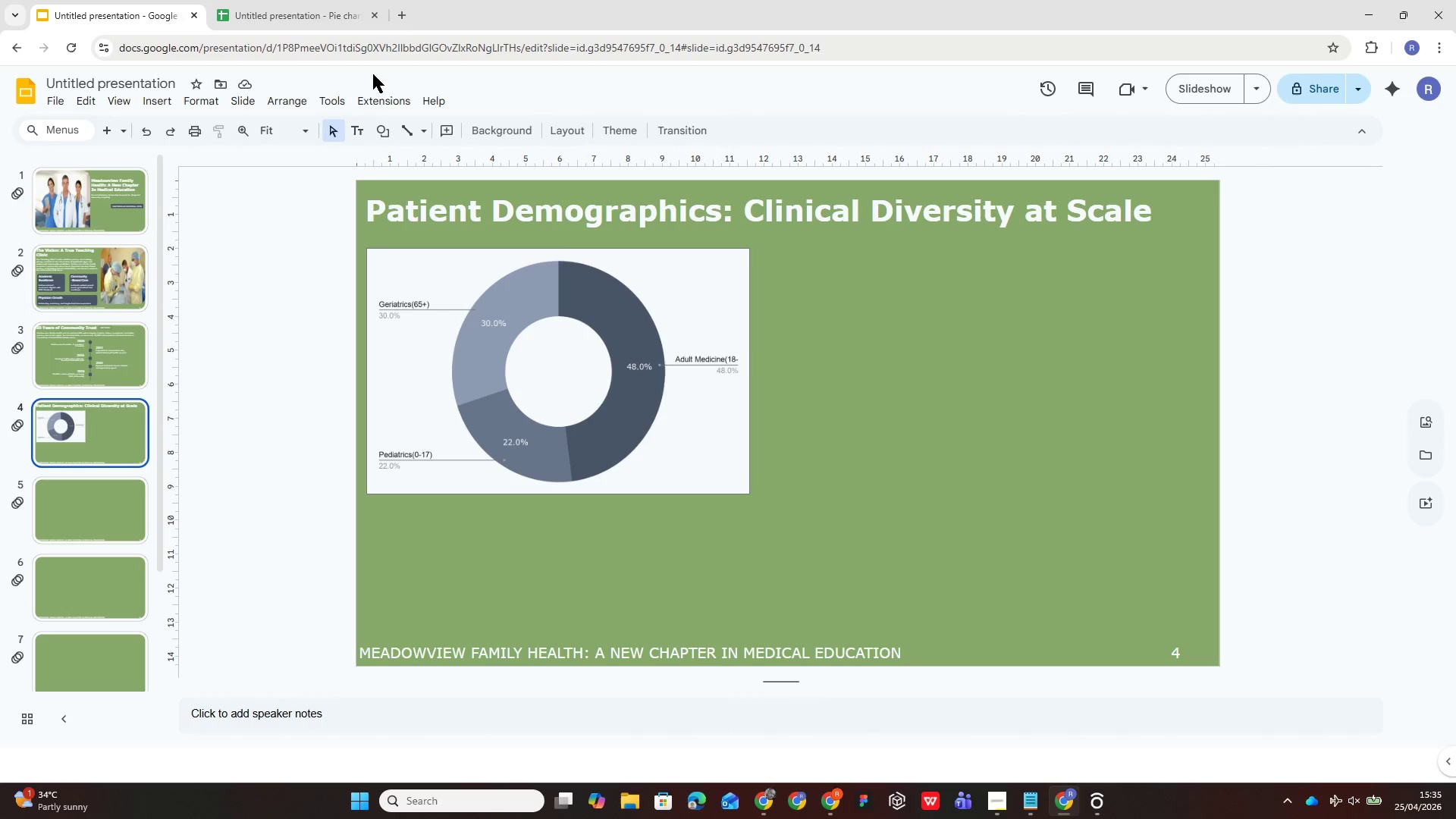 
left_click([265, 3])
 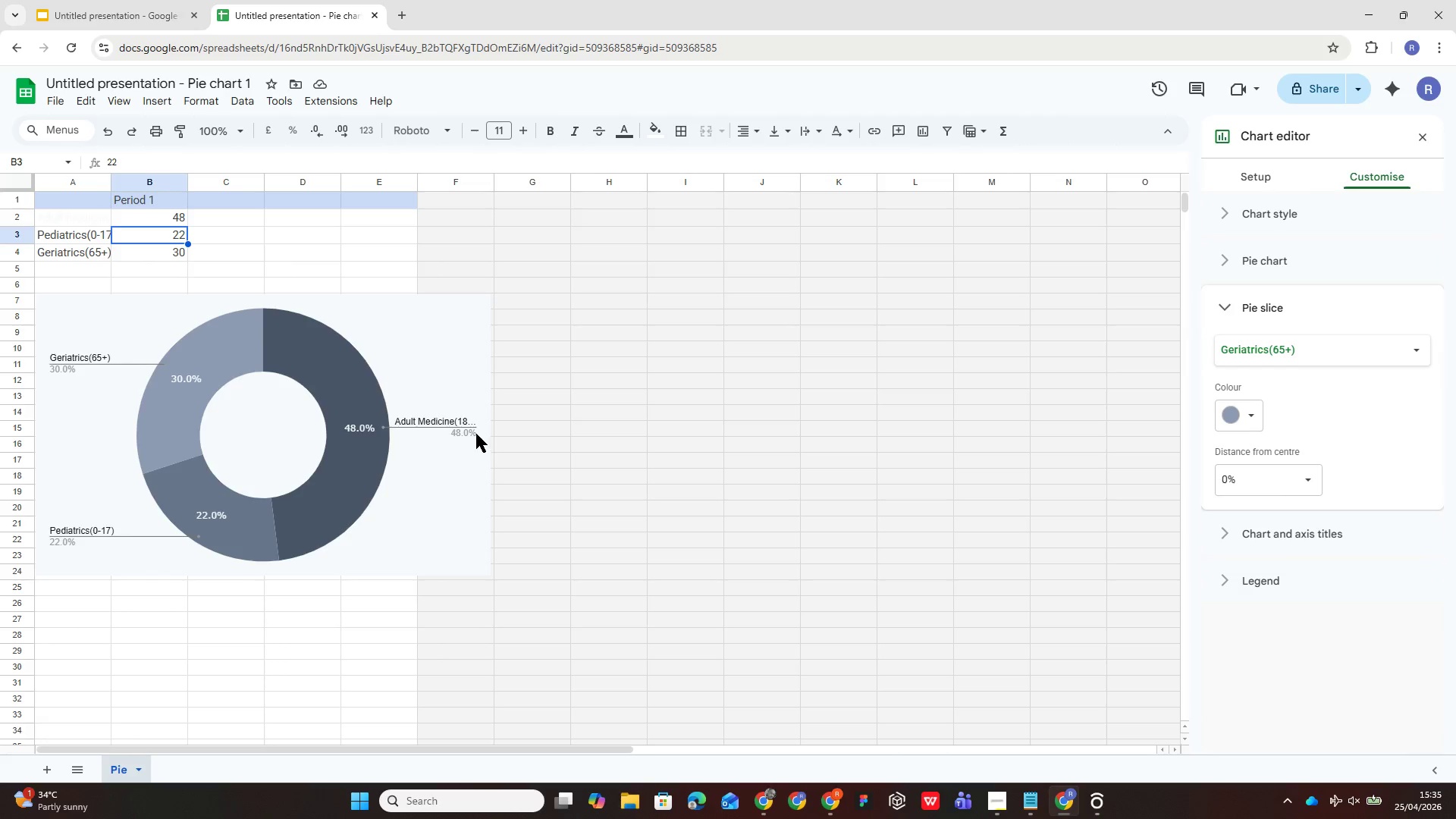 
double_click([468, 431])
 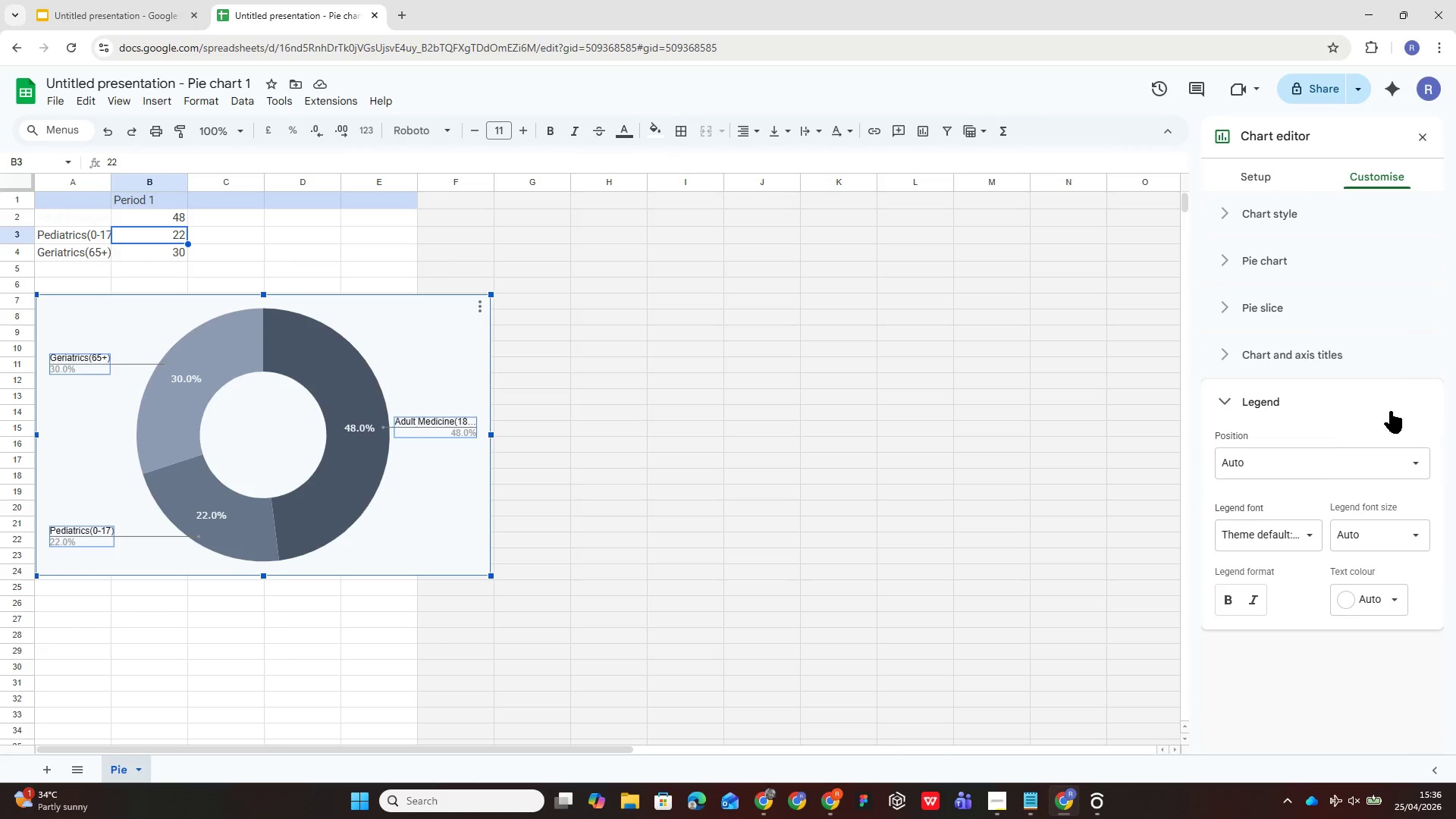 
left_click([1304, 455])
 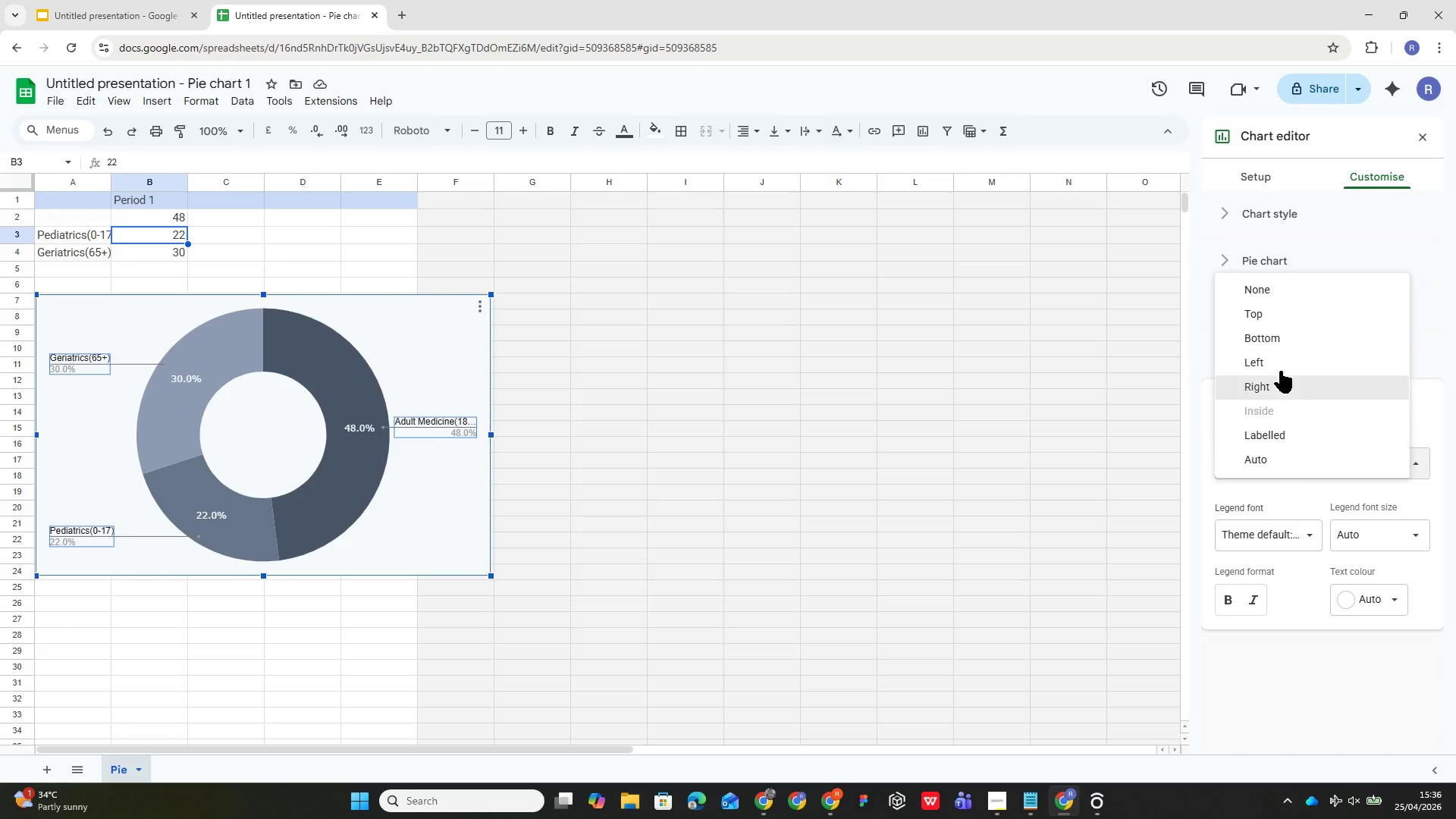 
mouse_move([1294, 321])
 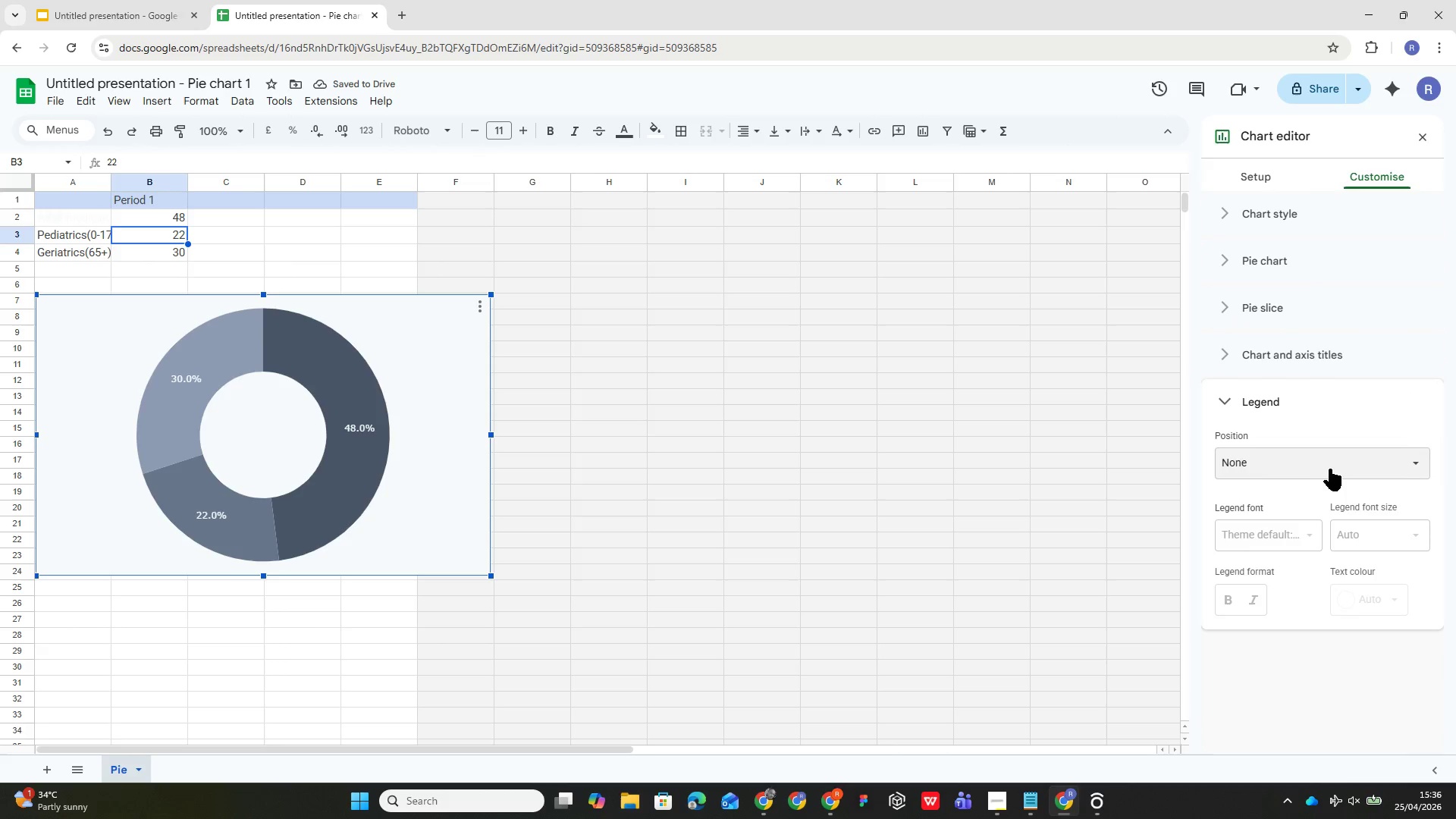 
left_click([1332, 464])
 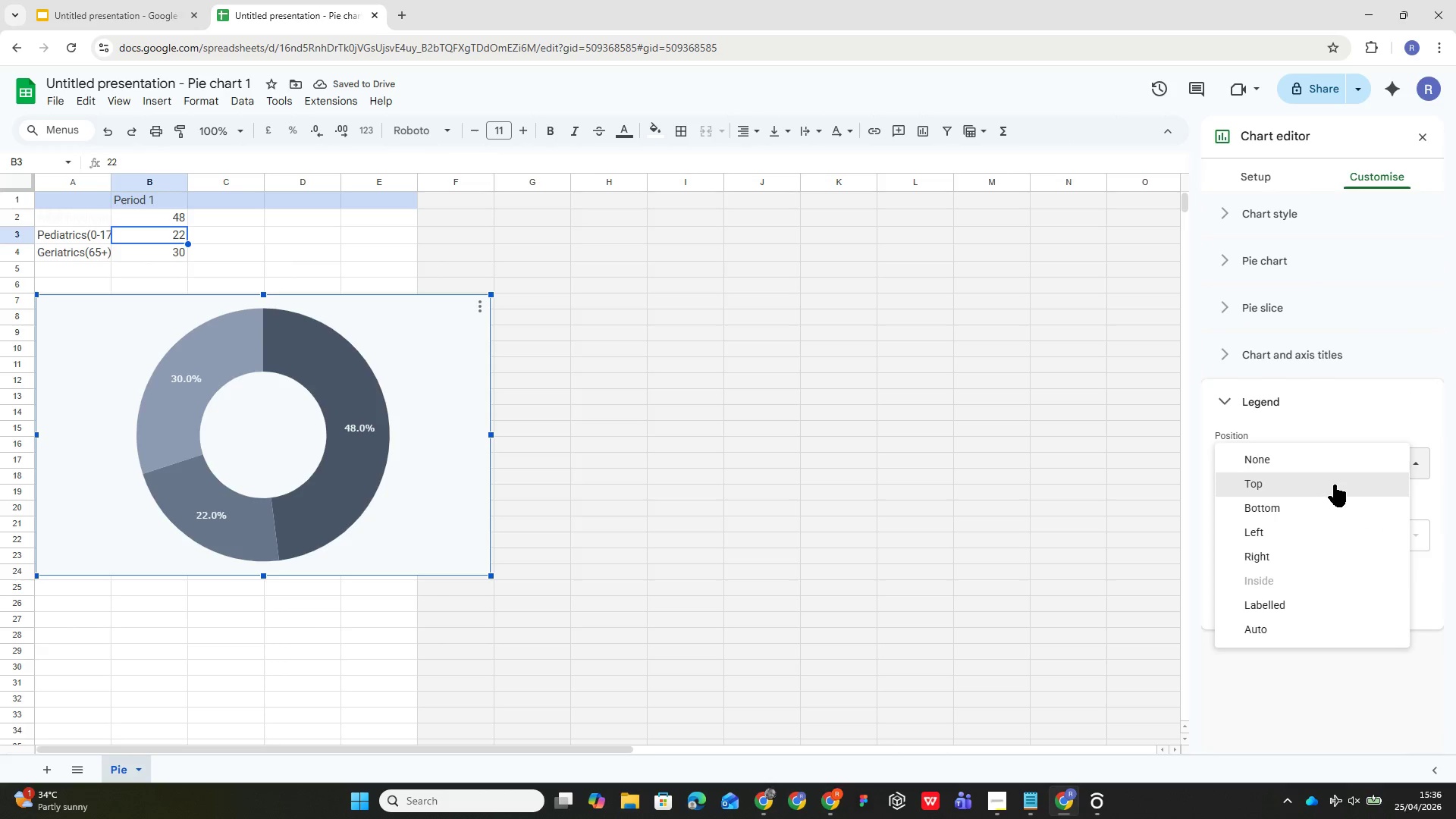 
left_click([1333, 485])
 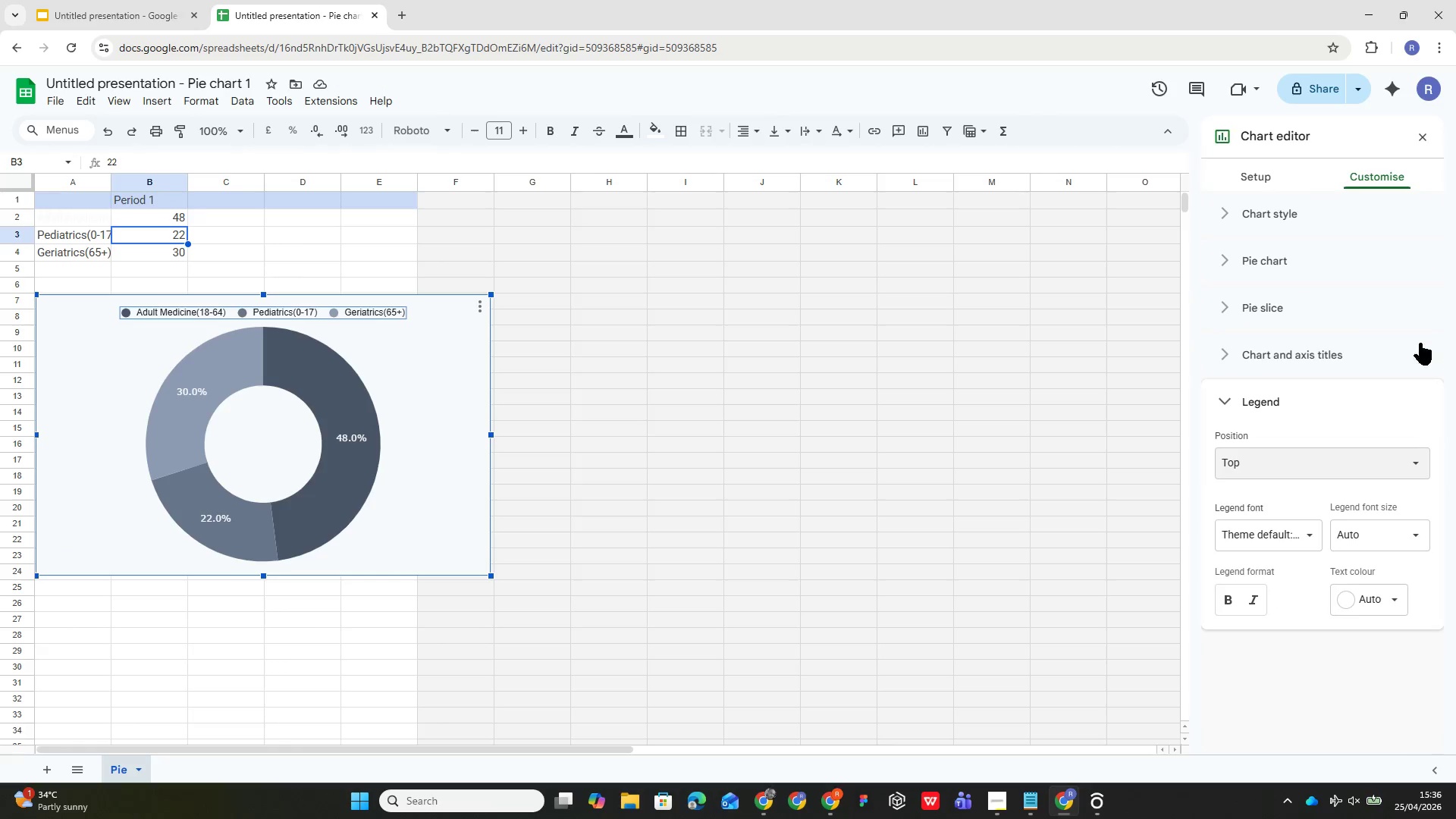 
wait(7.27)
 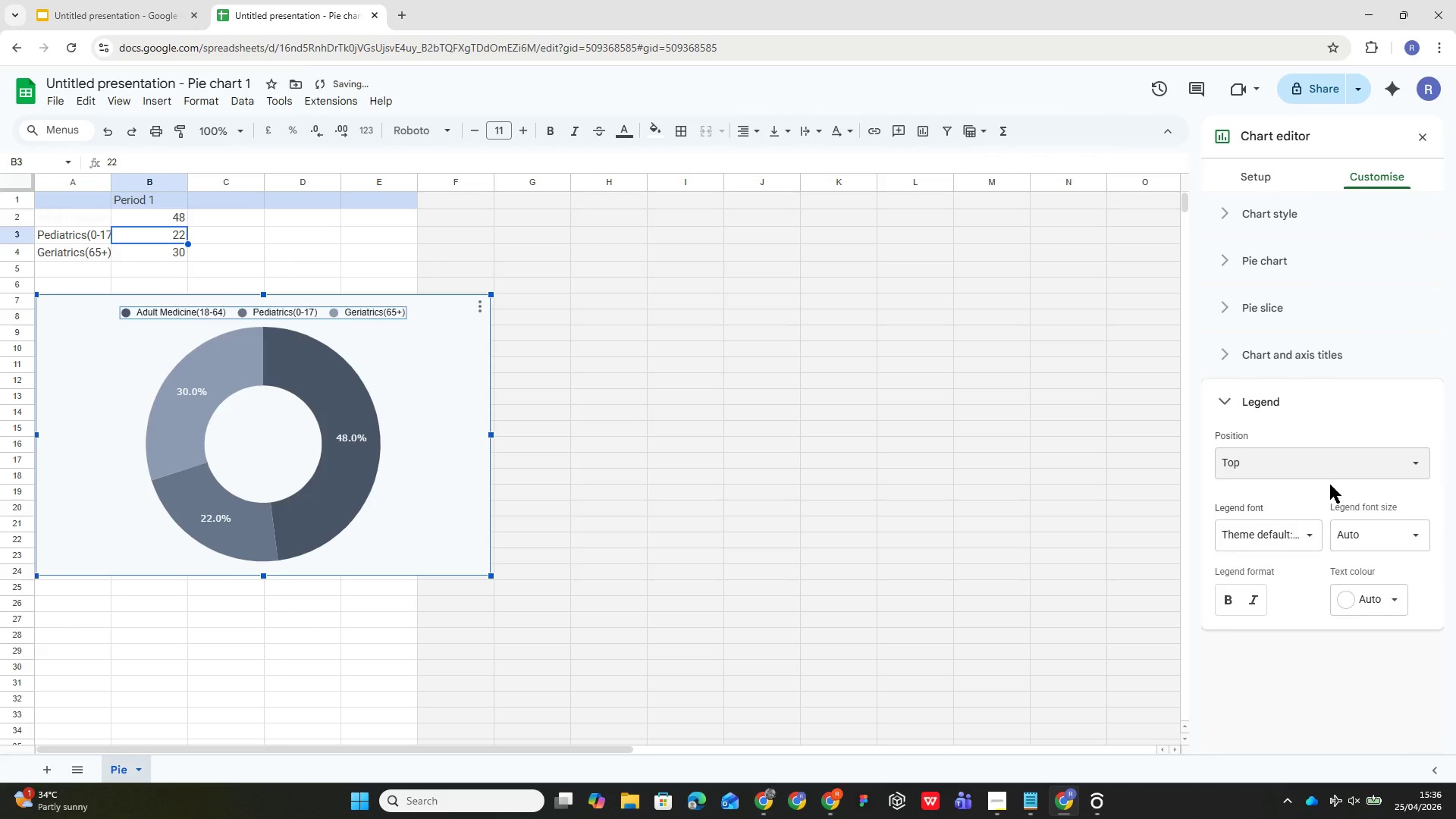 
left_click([1314, 482])
 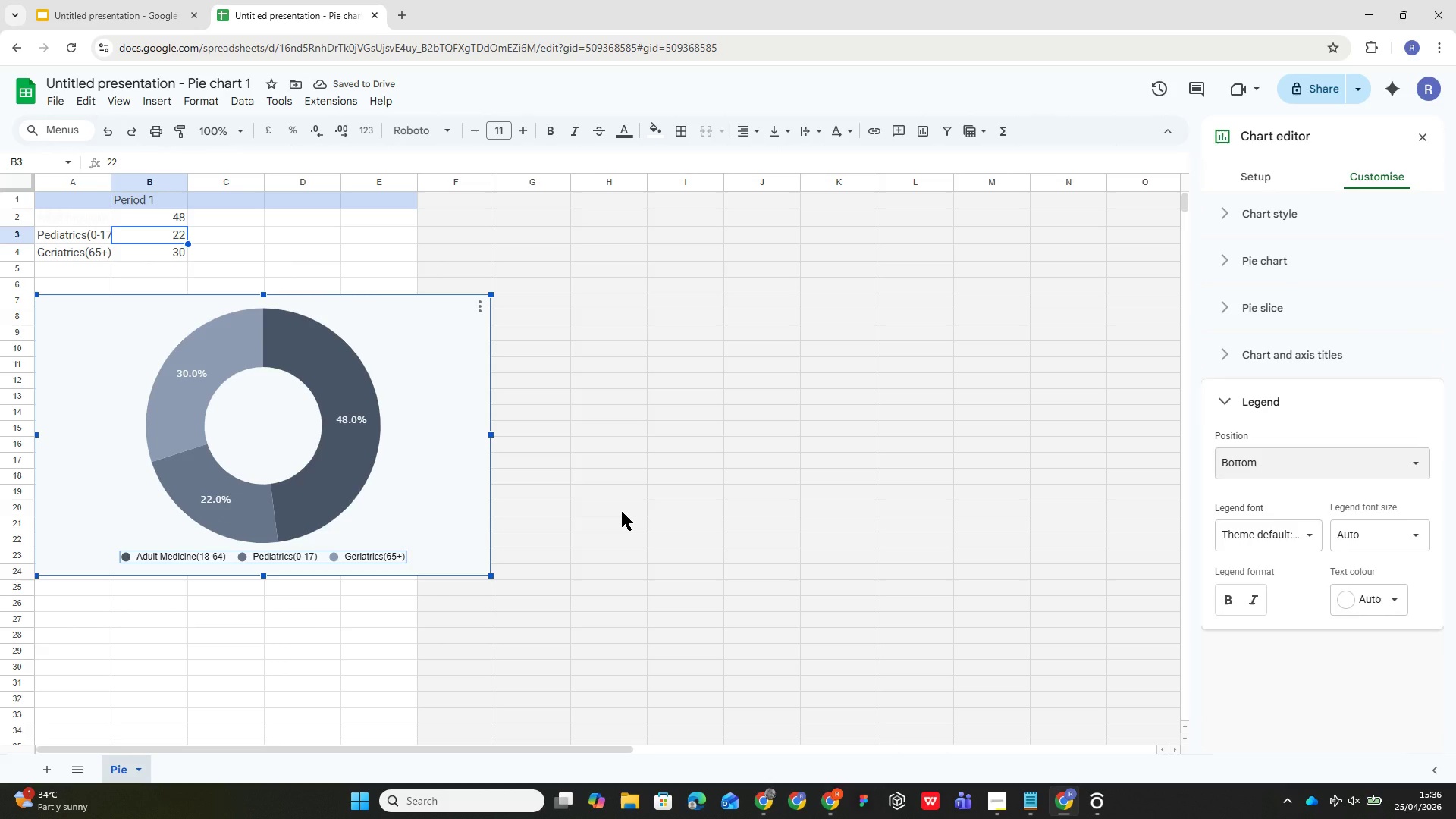 
wait(8.72)
 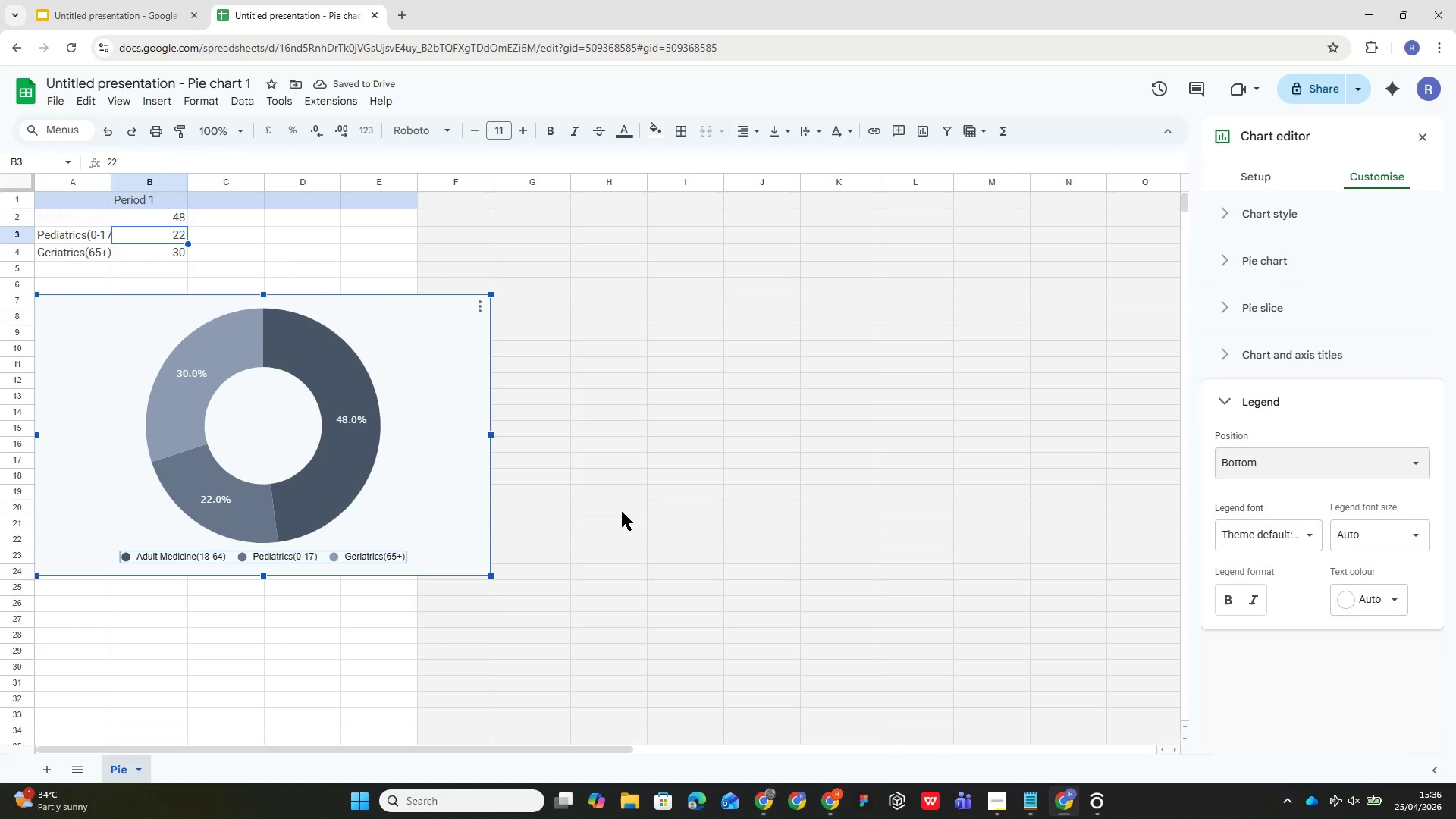 
scroll: coordinate [1266, 662], scroll_direction: down, amount: 3.0
 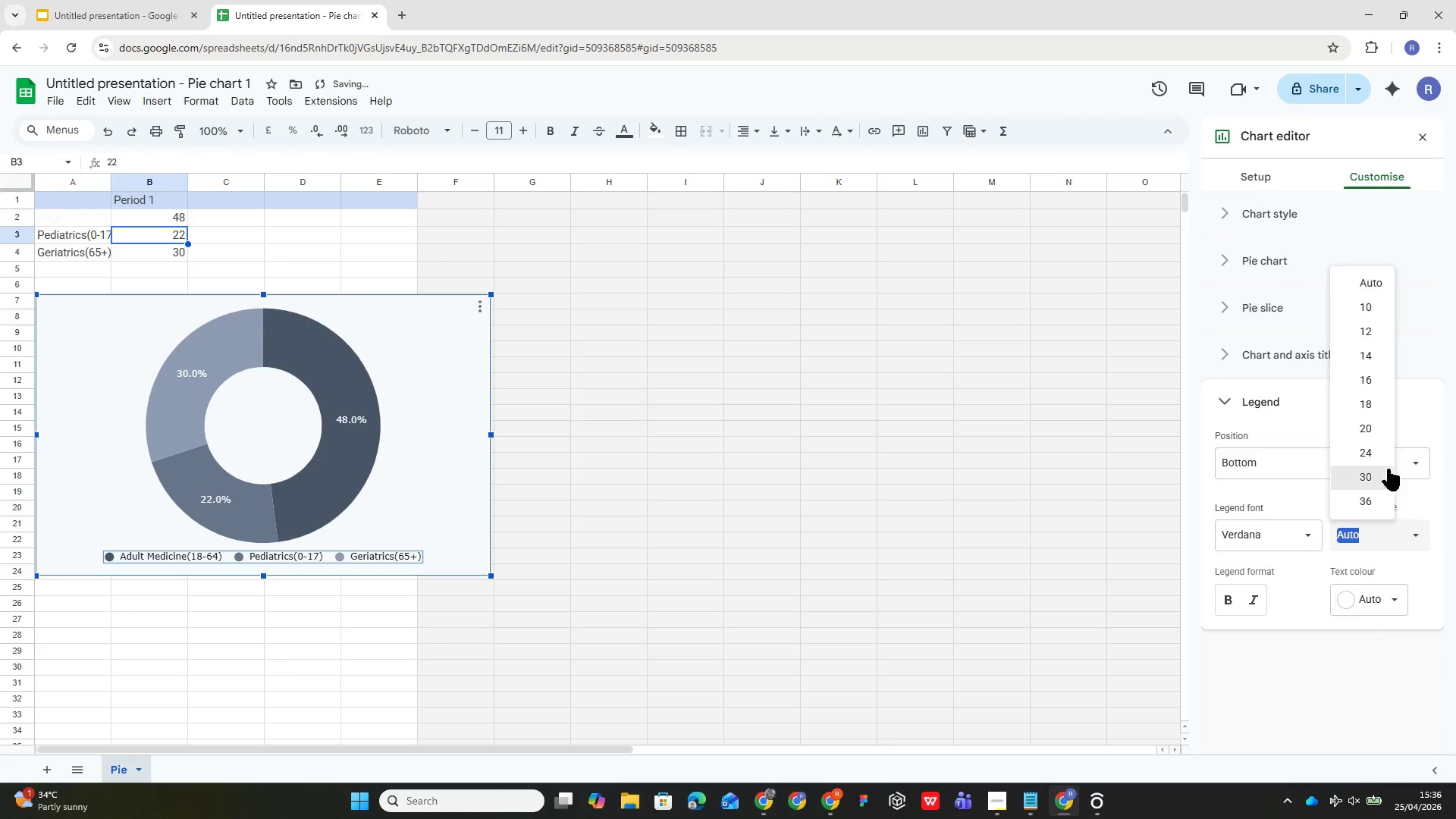 
left_click([1368, 341])
 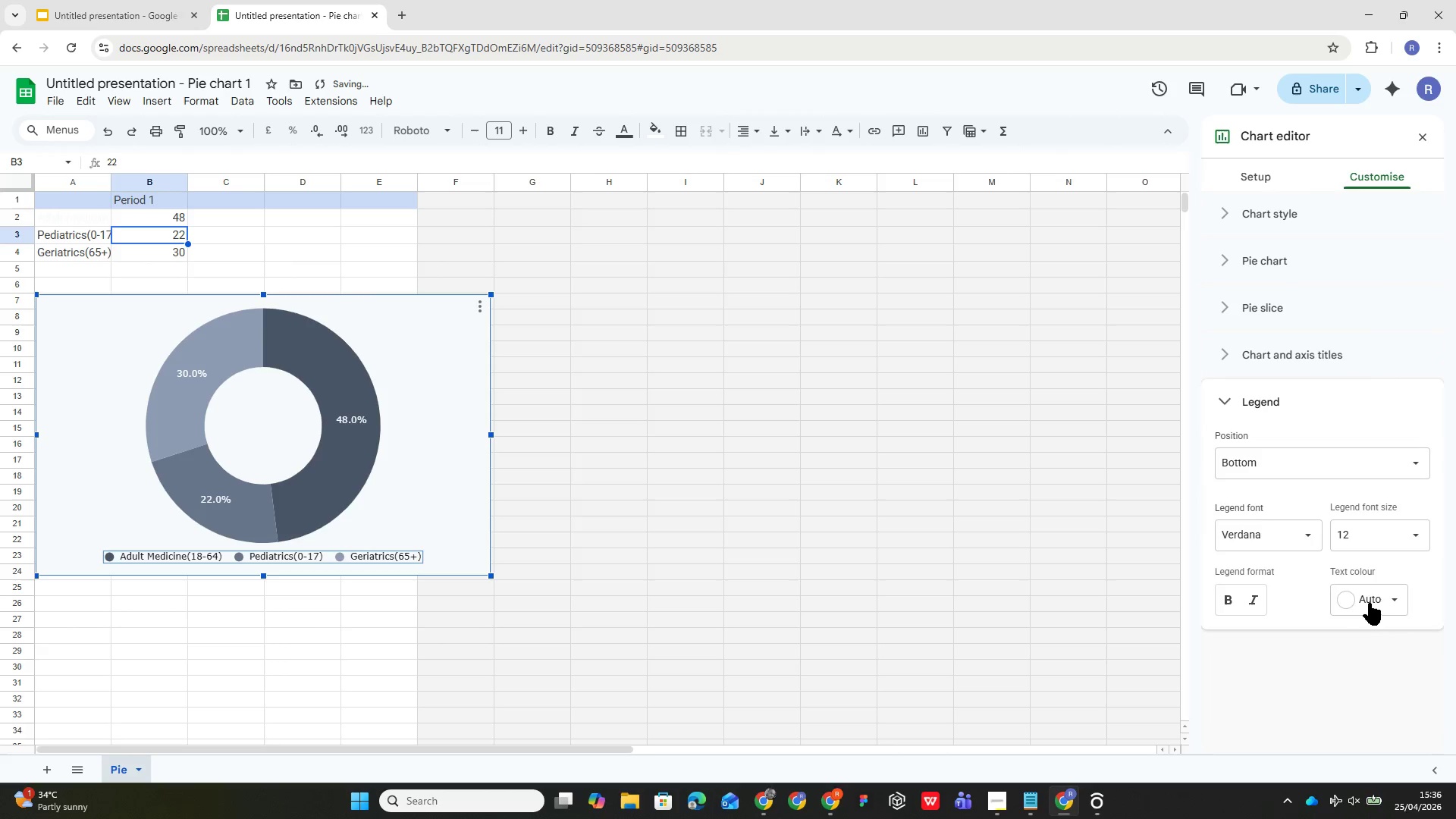 
left_click([1371, 593])
 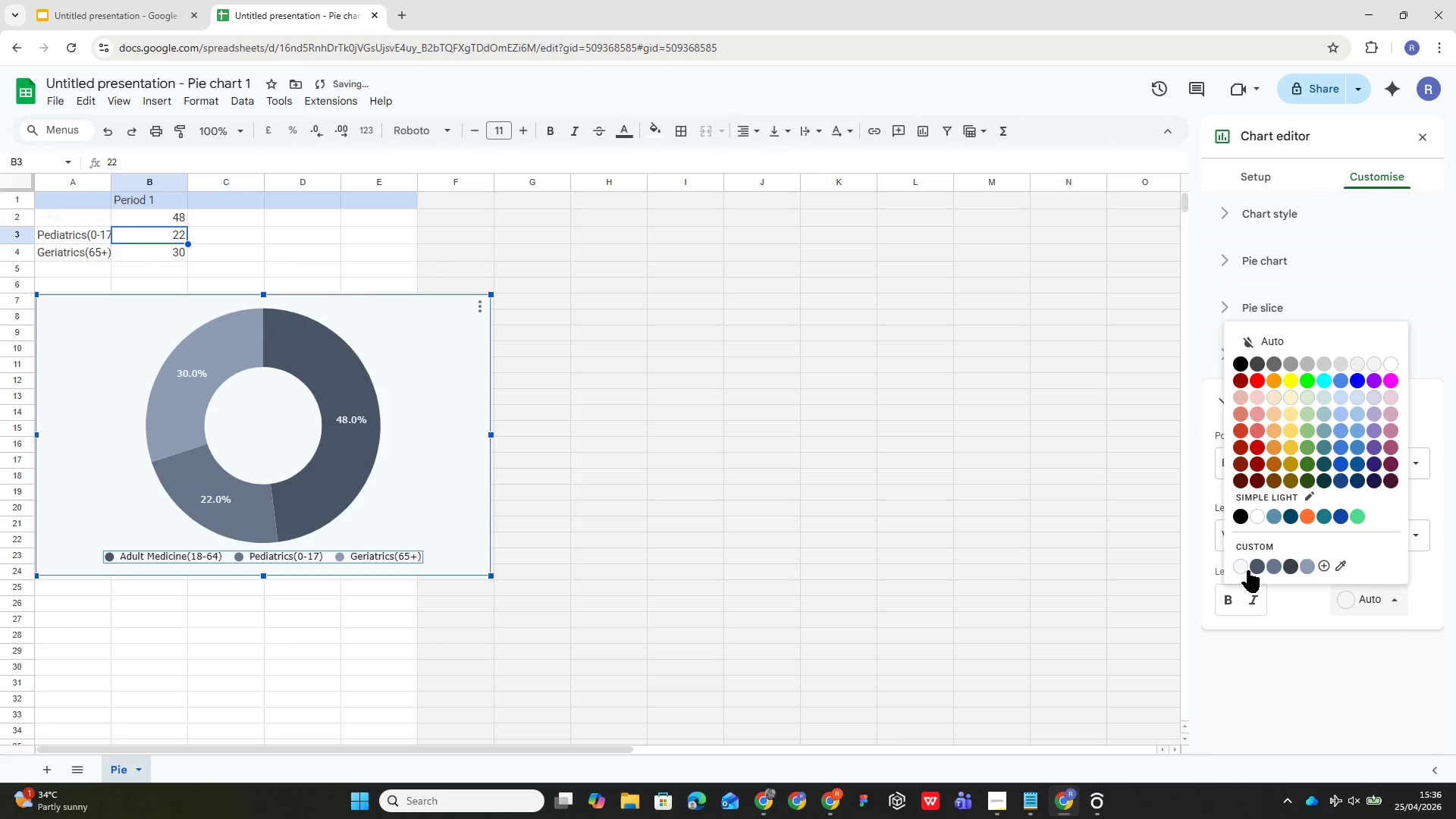 
left_click([1235, 563])
 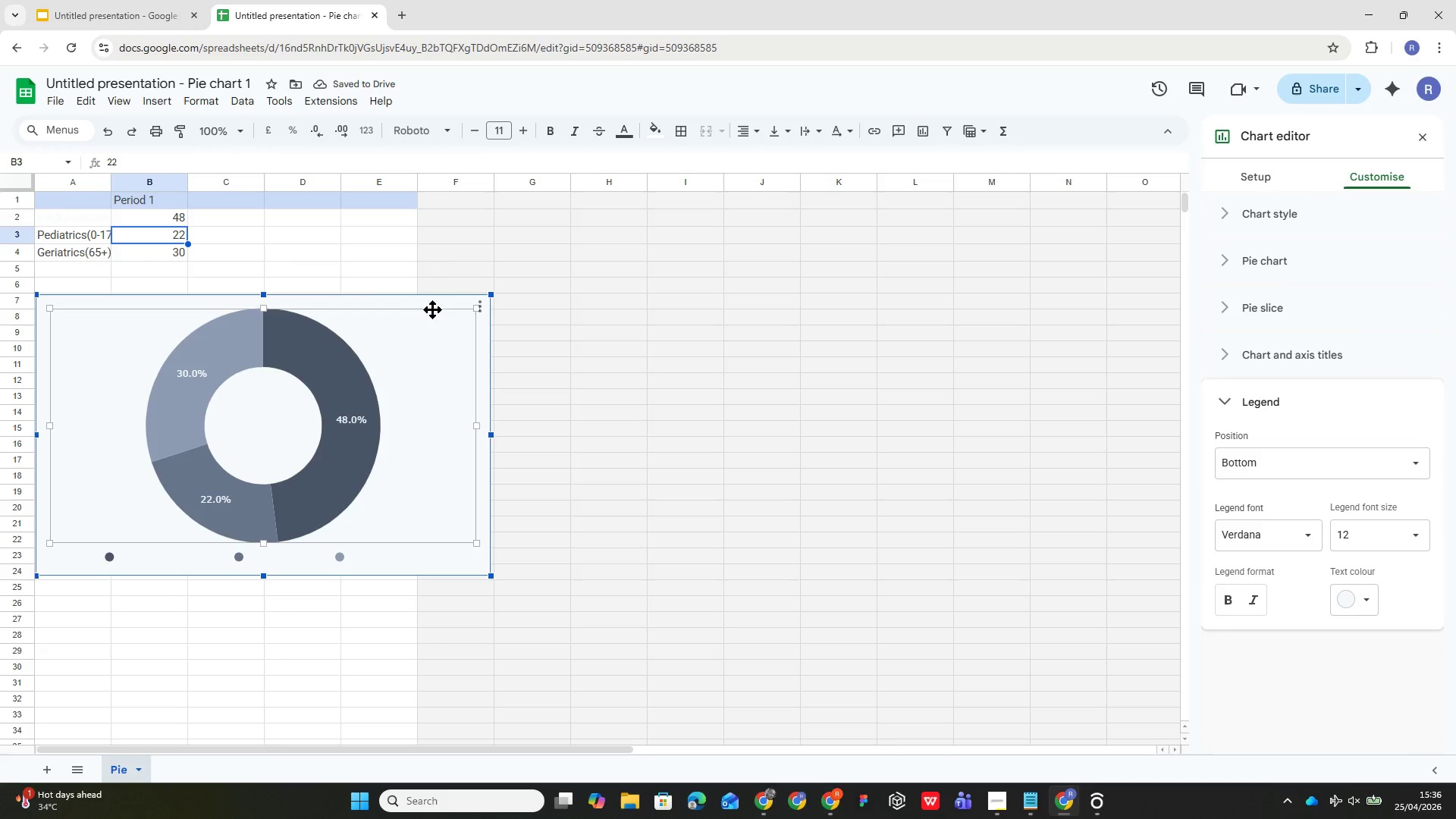 
wait(5.11)
 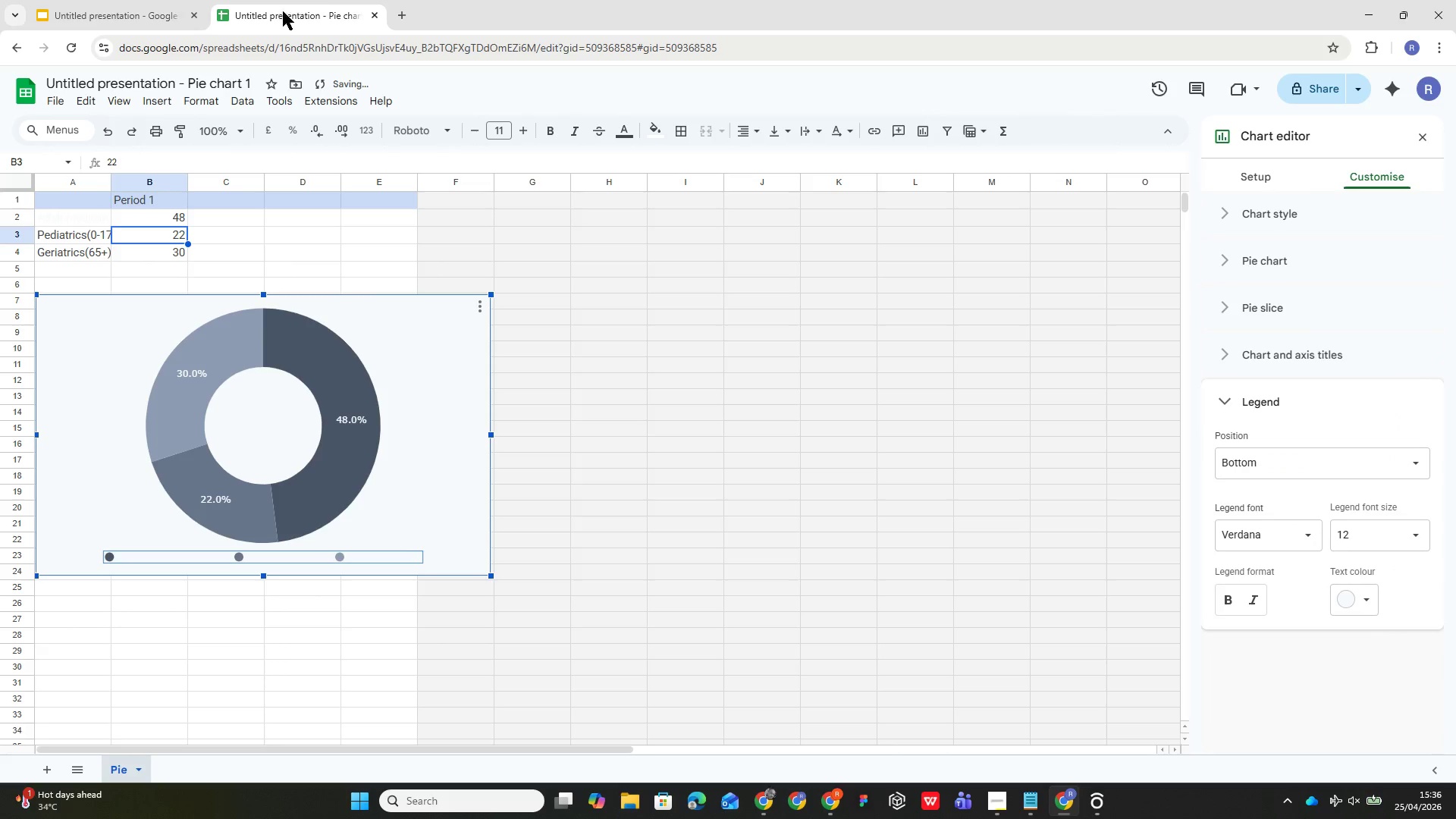 
left_click([436, 302])
 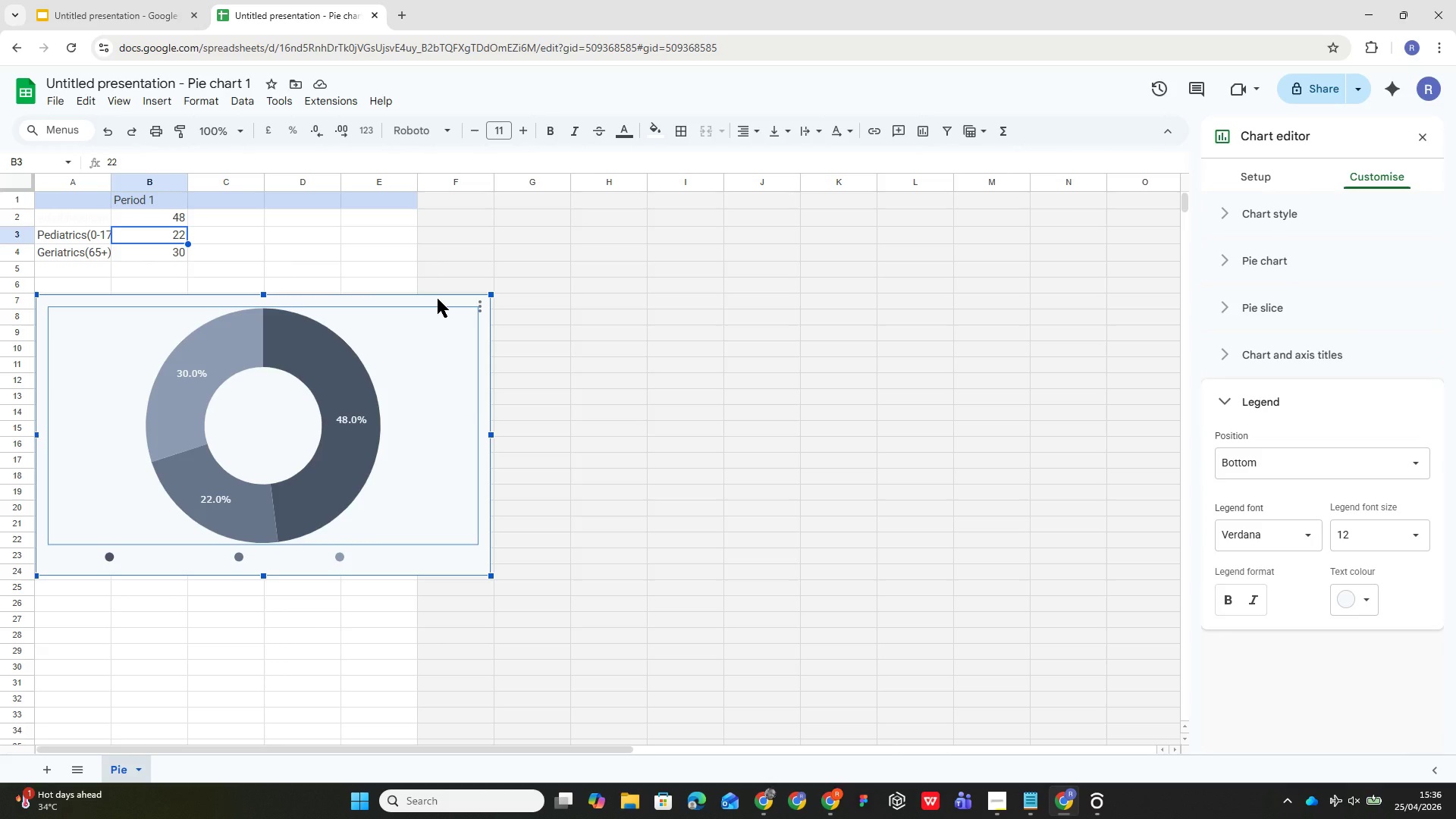 
left_click([438, 299])
 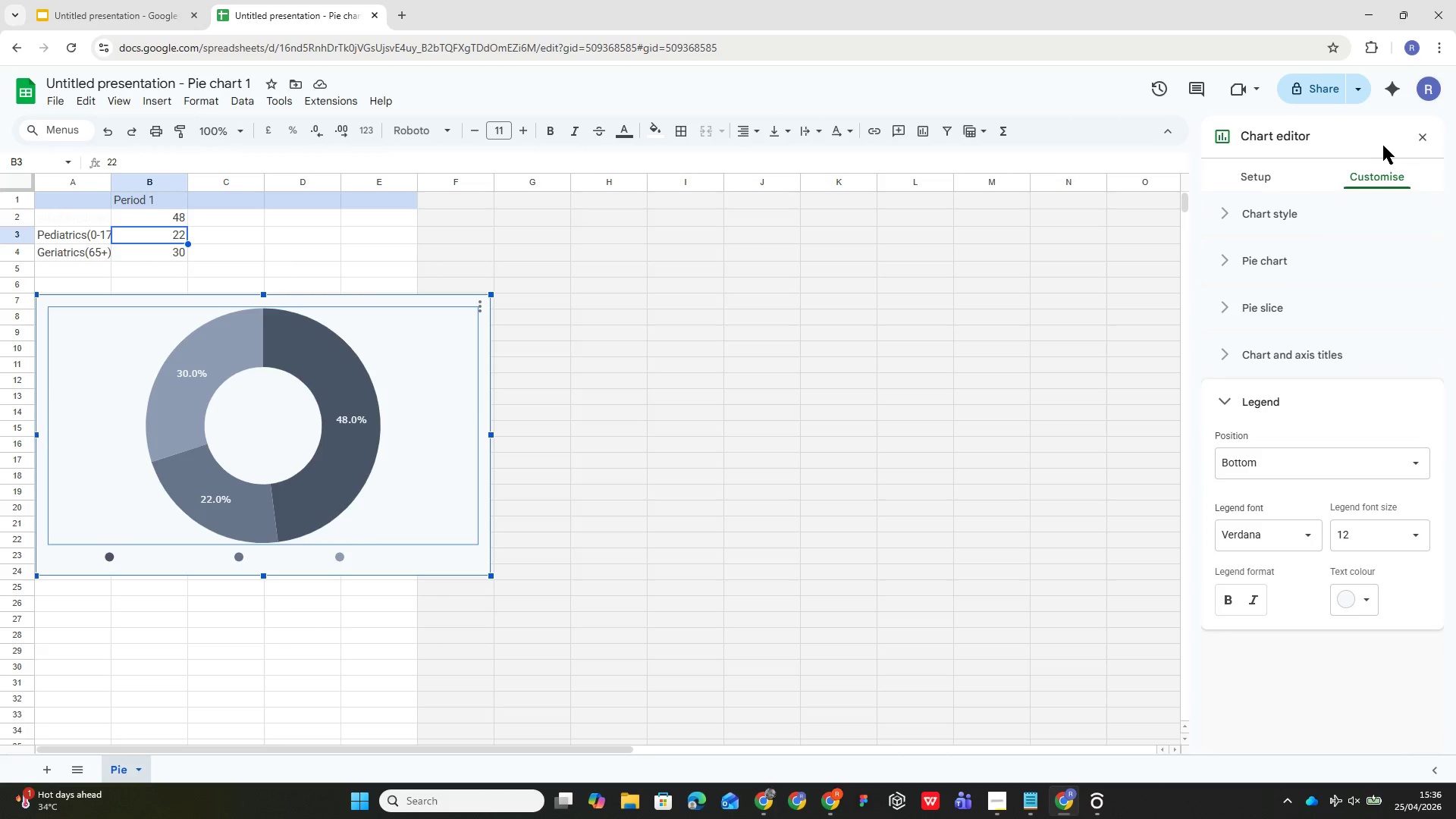 
mouse_move([1276, 198])
 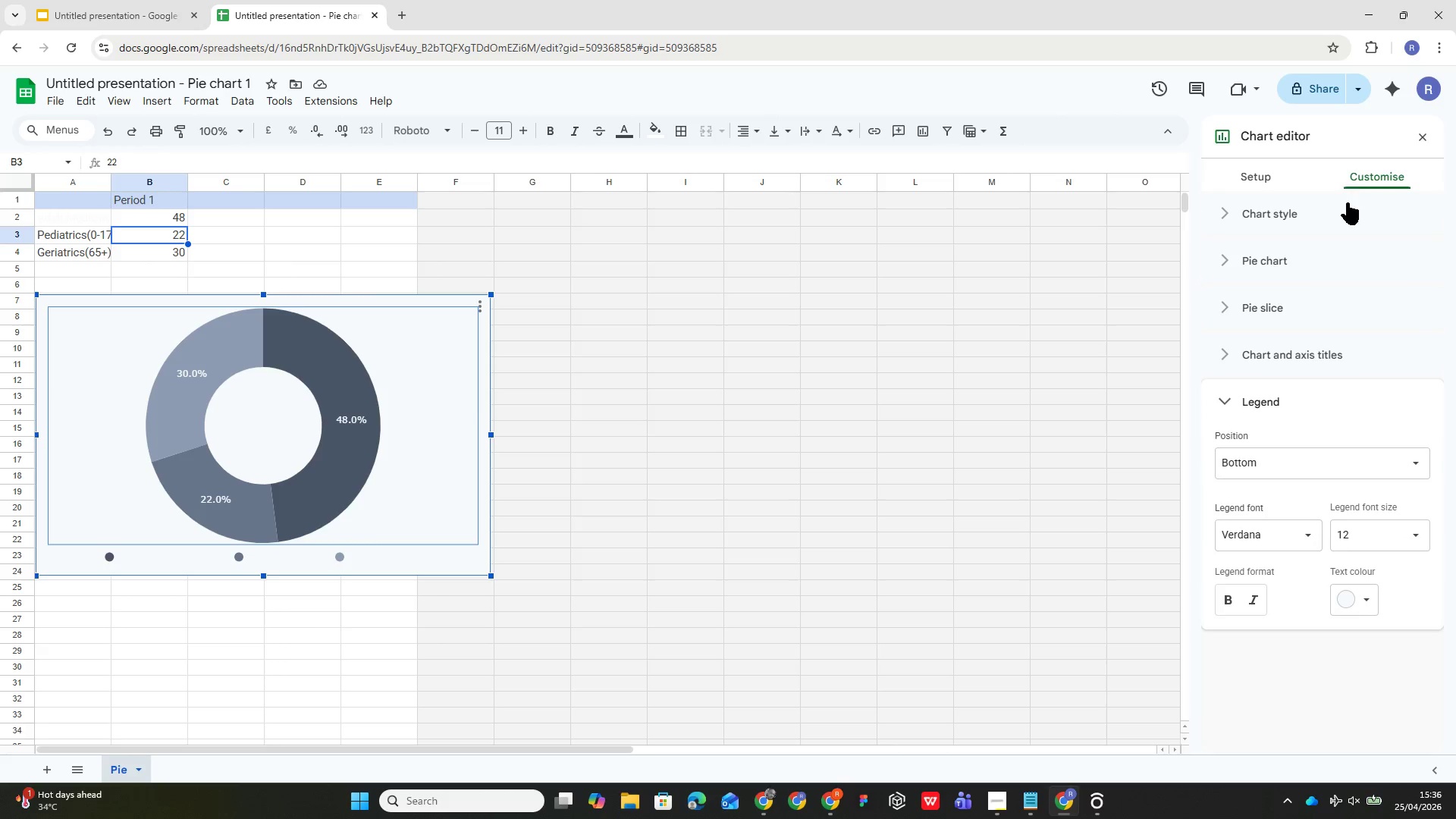 
left_click([1338, 206])
 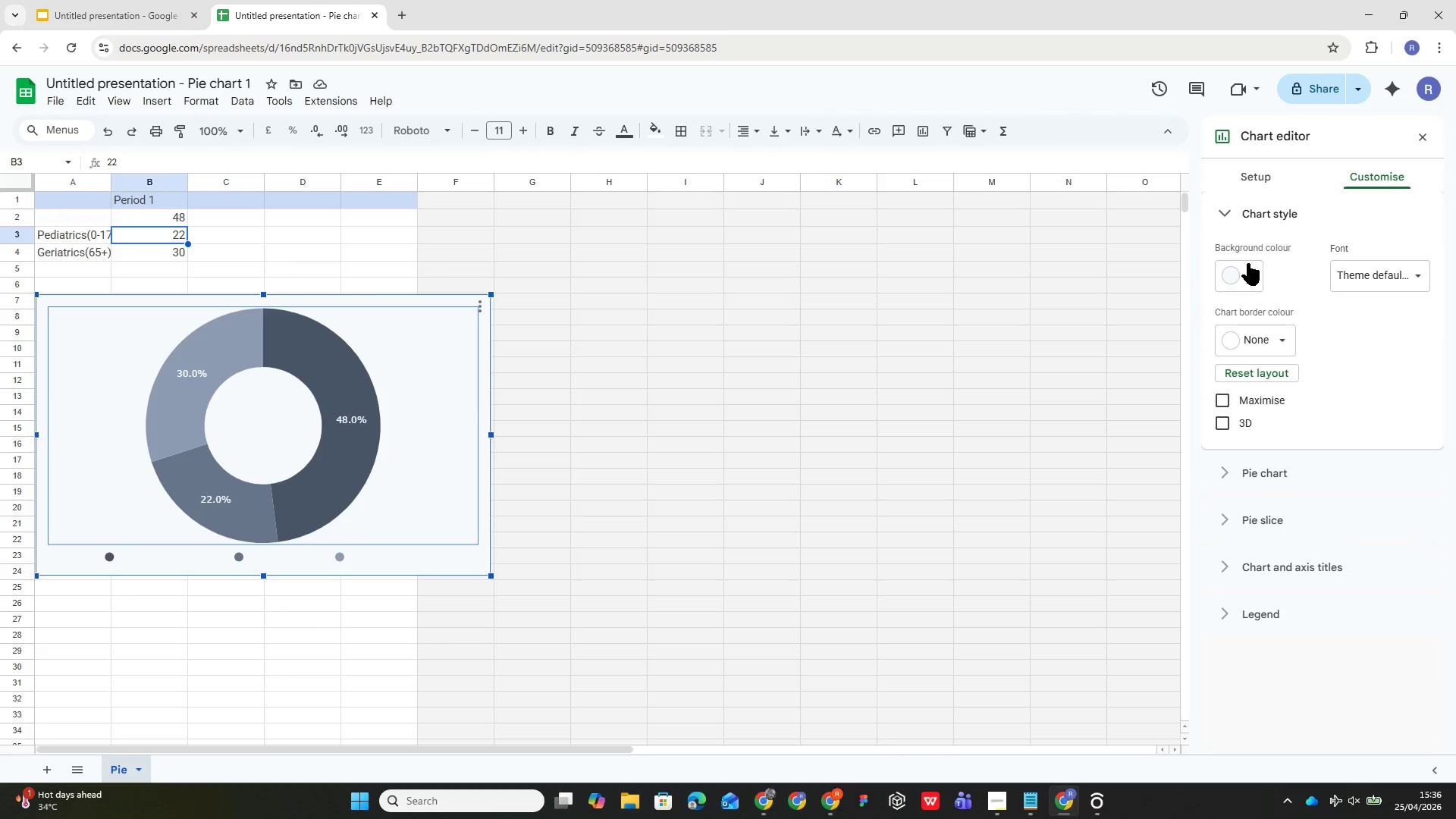 
left_click([1247, 263])
 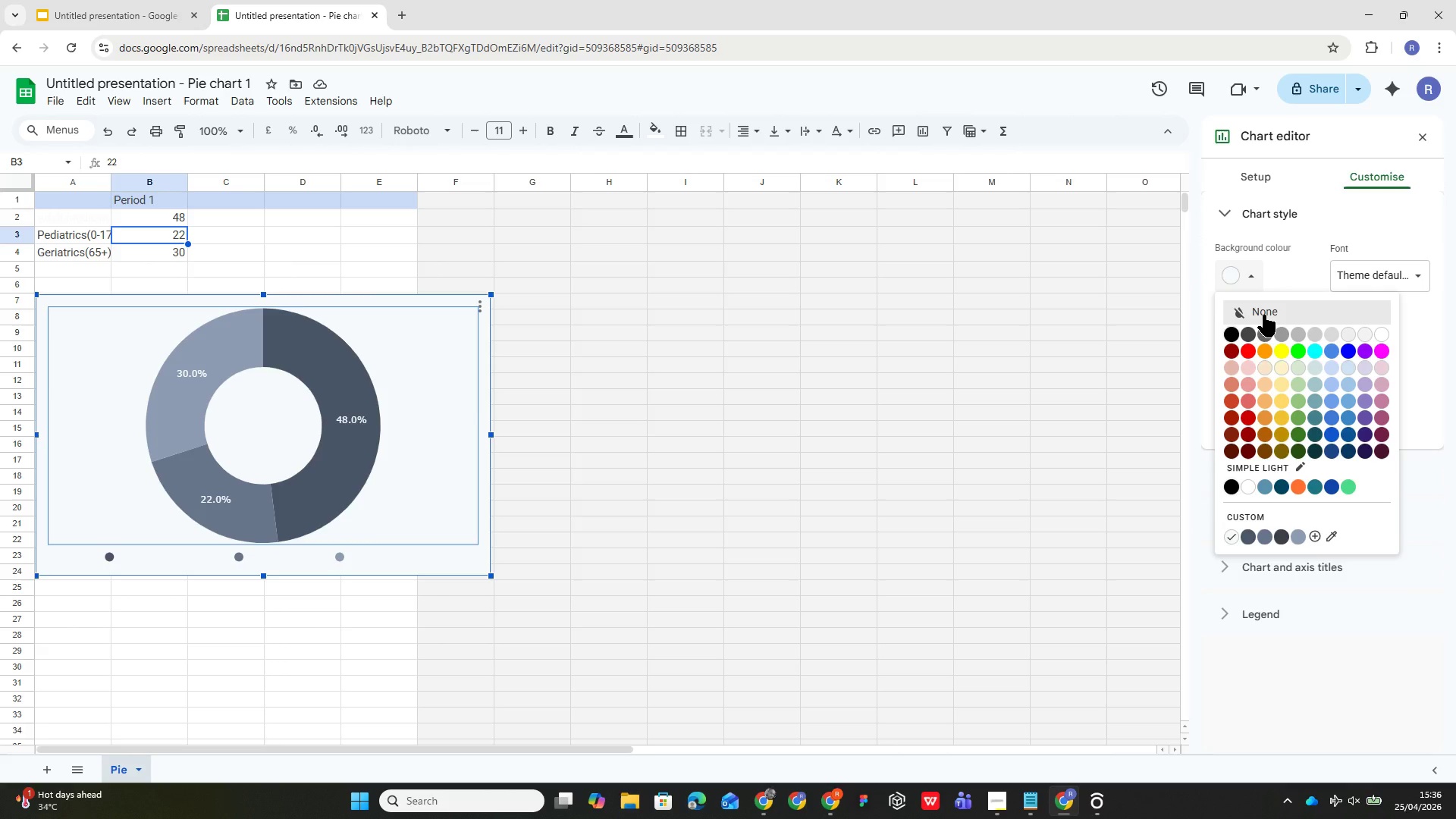 
left_click([1263, 315])
 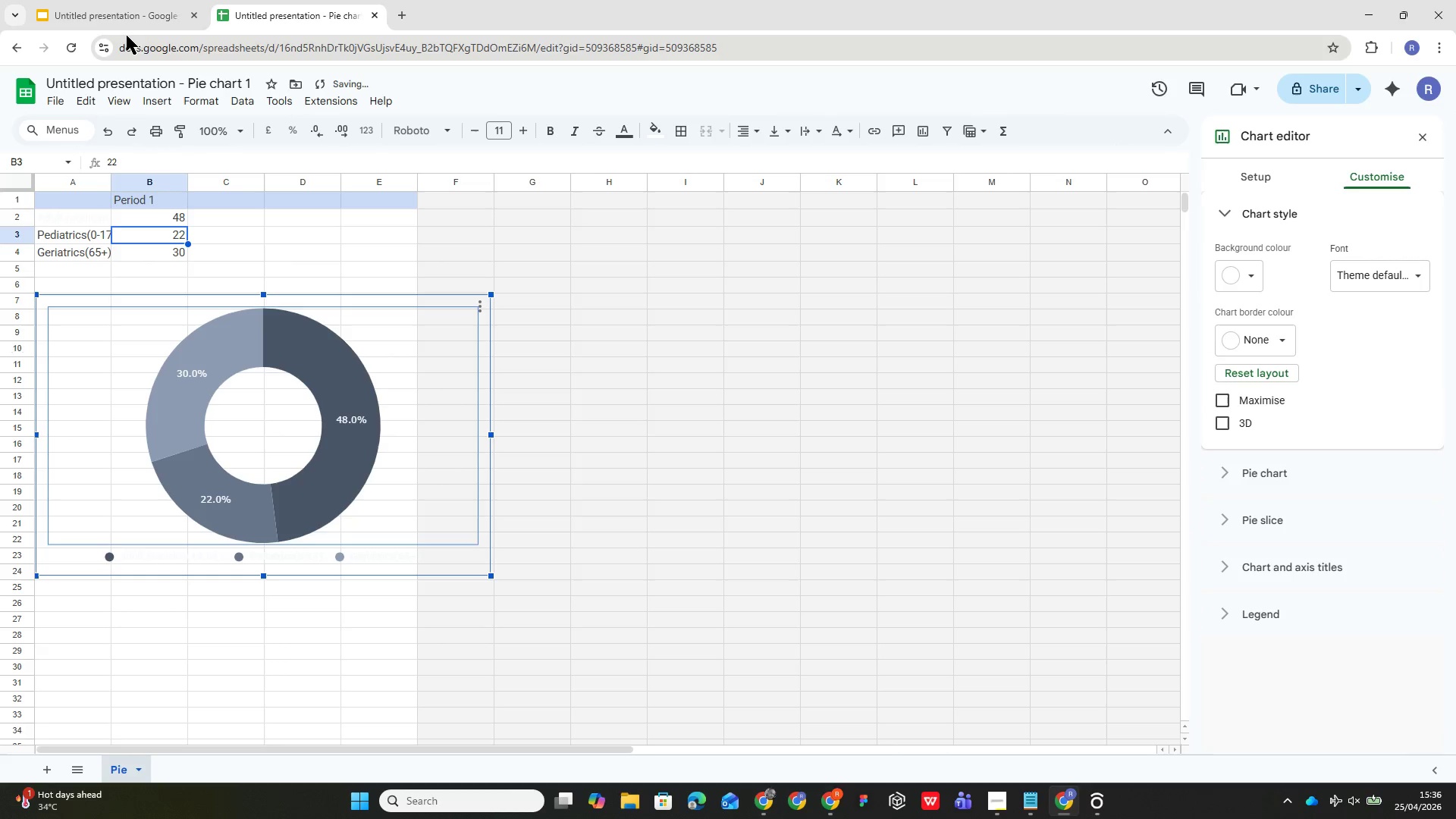 
left_click([129, 17])
 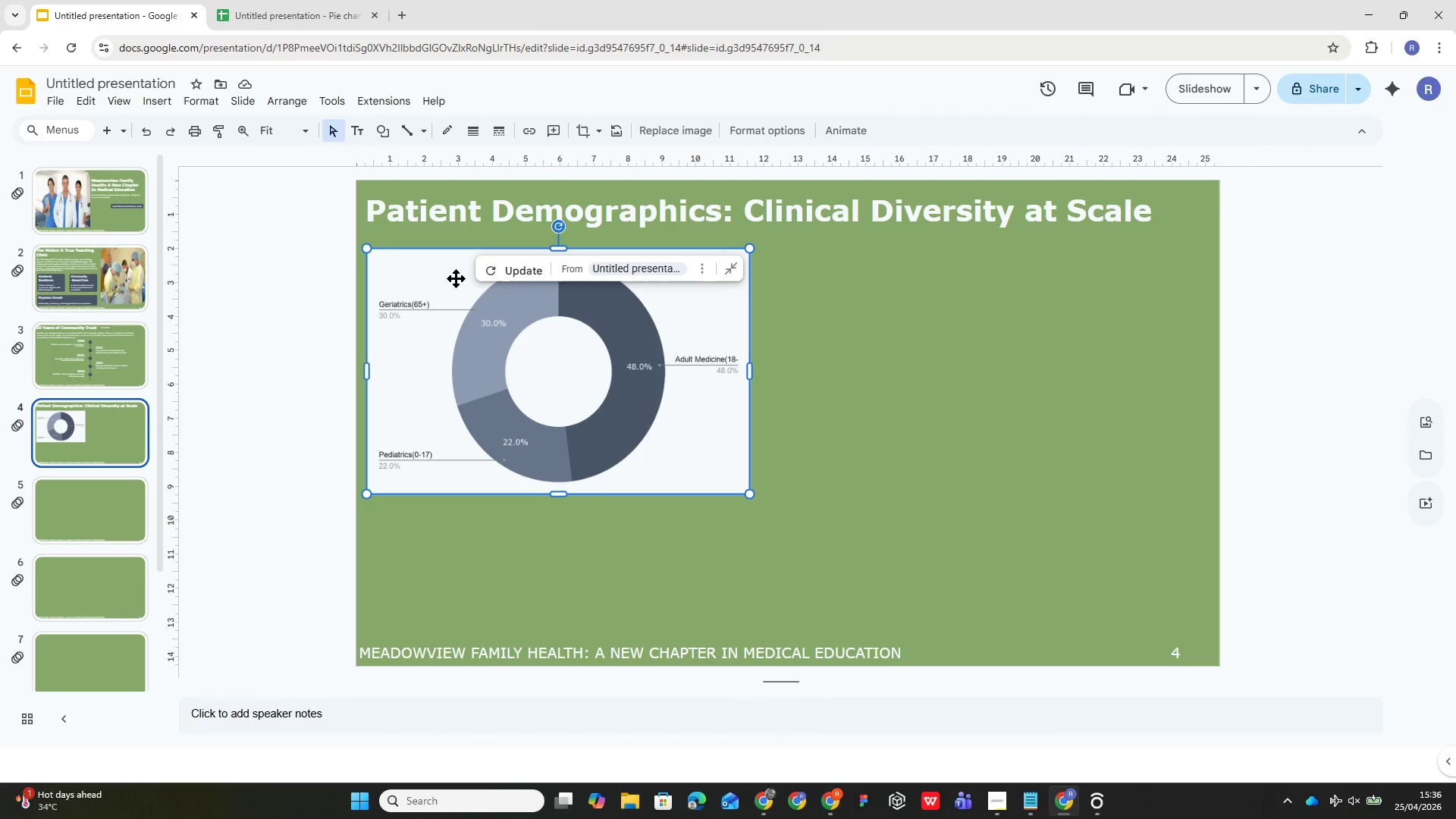 
left_click([524, 262])
 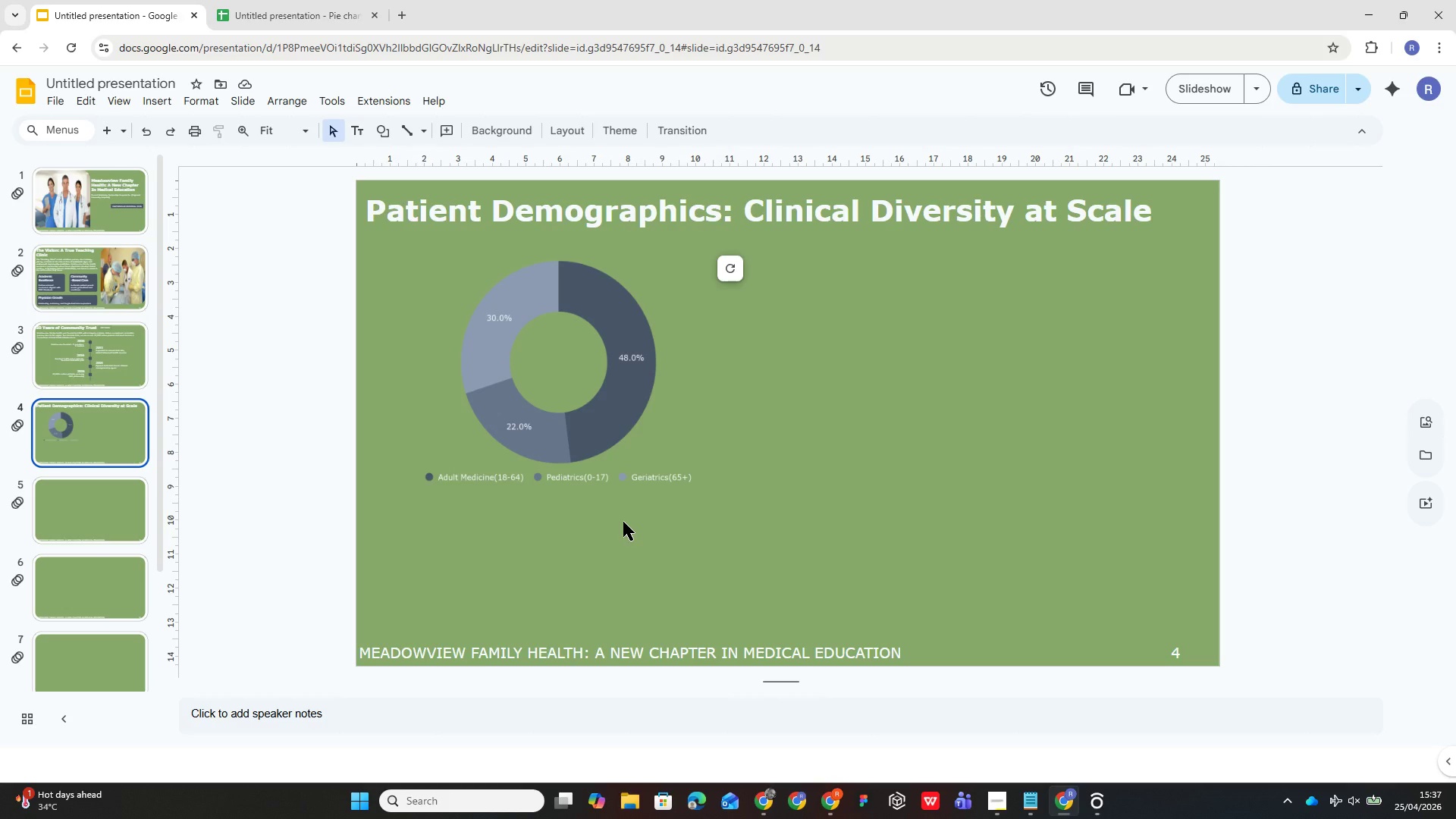 
wait(19.31)
 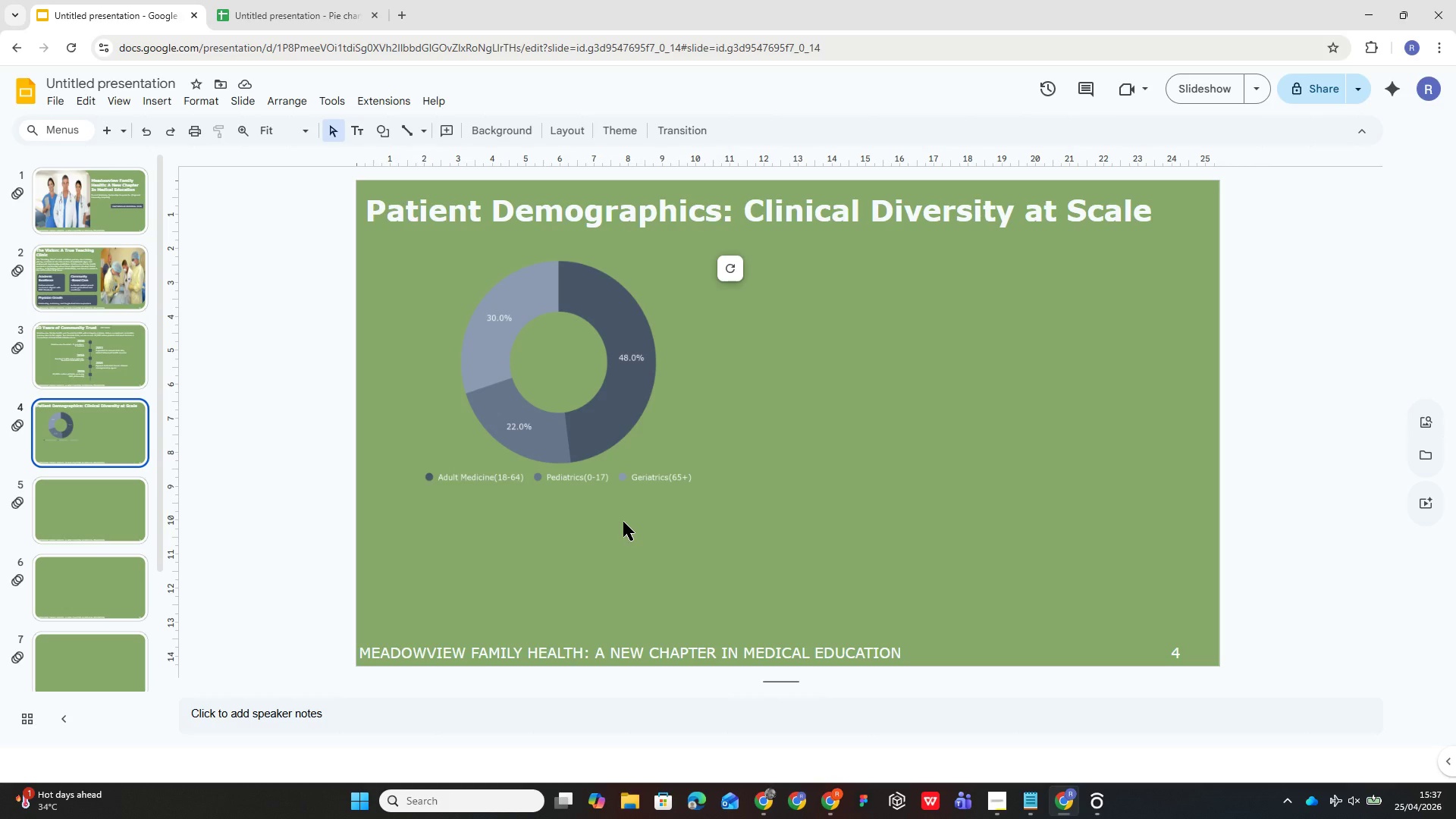 
left_click([294, 5])
 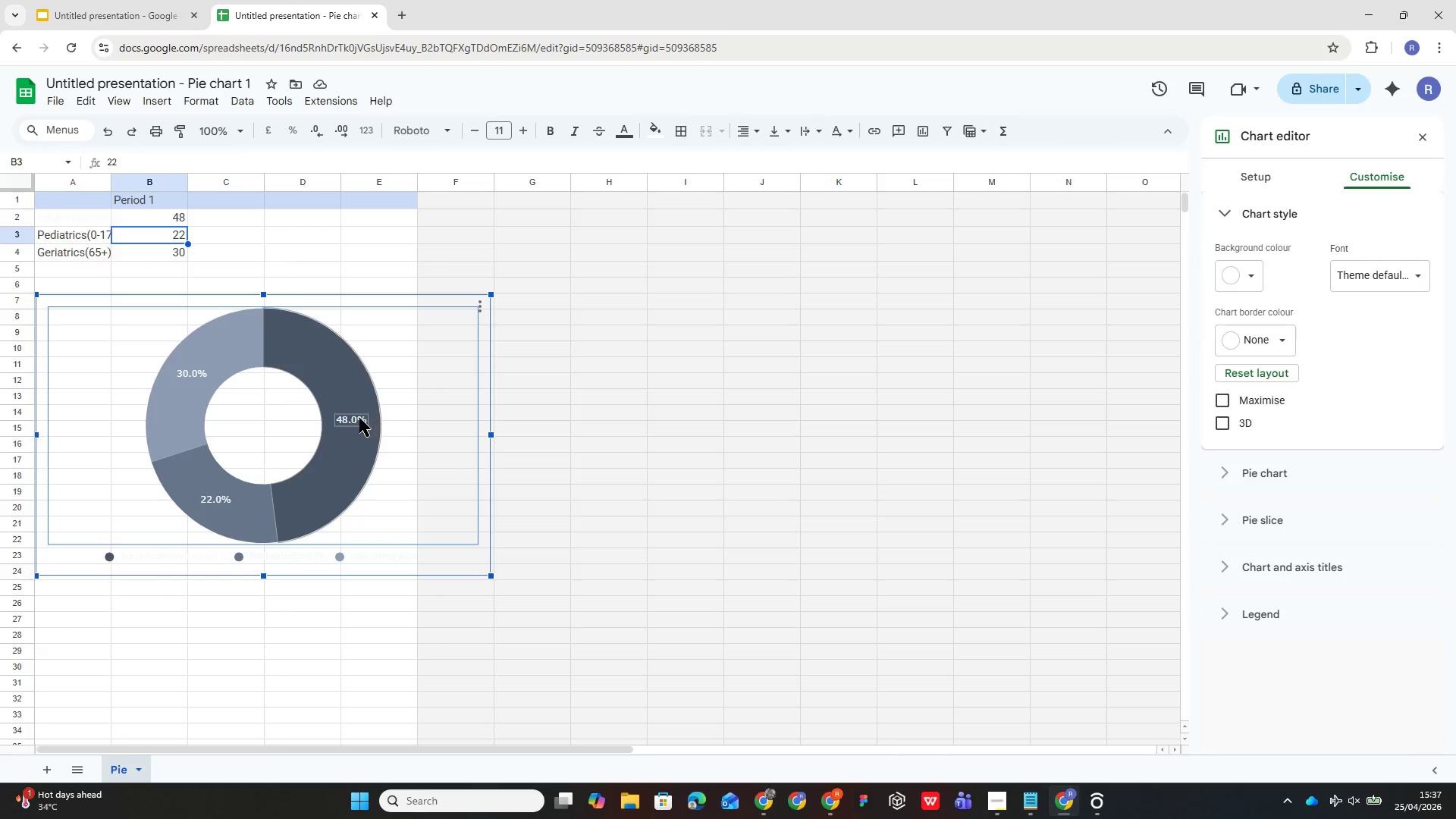 
left_click([354, 418])
 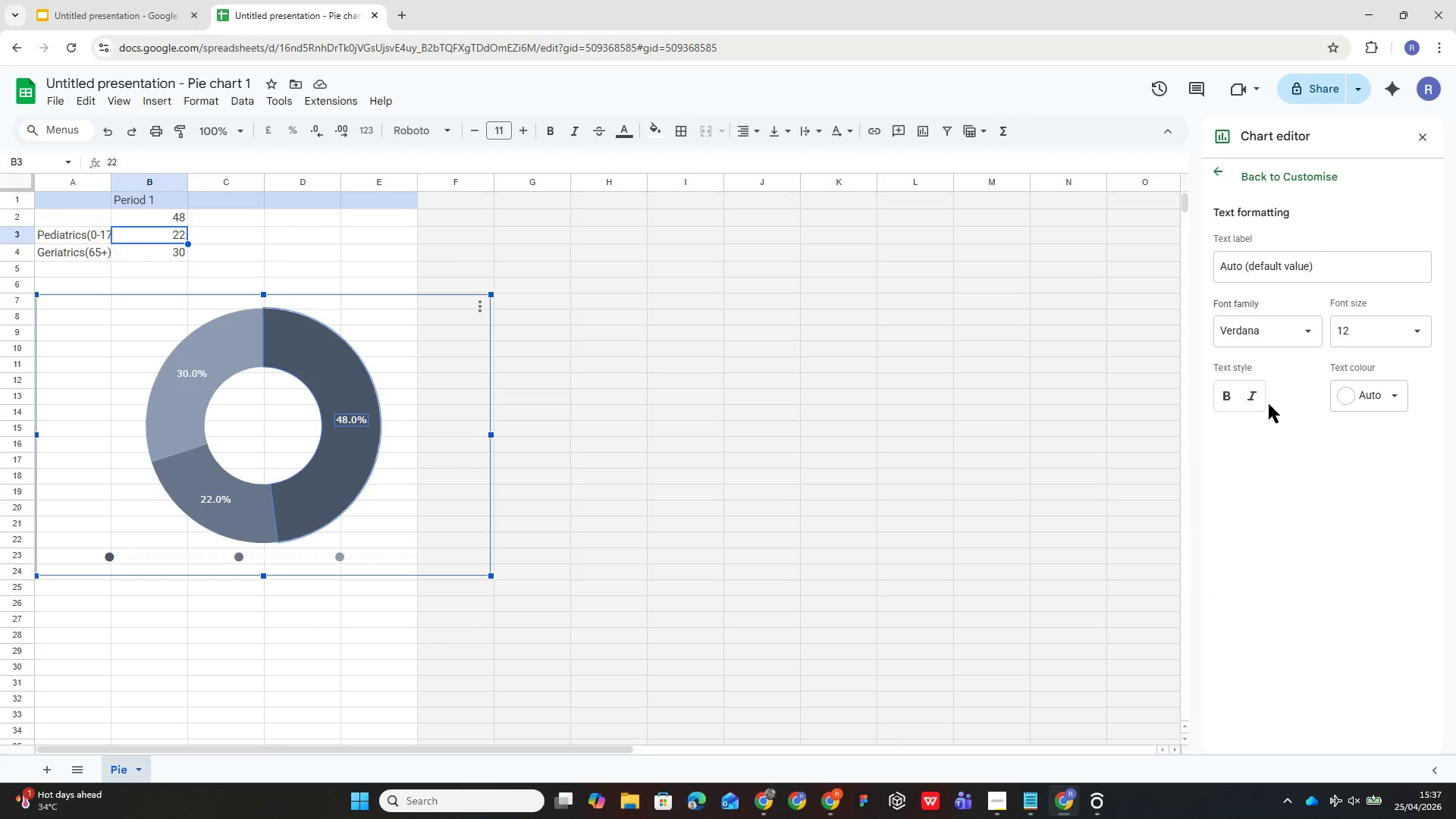 
left_click([1230, 397])
 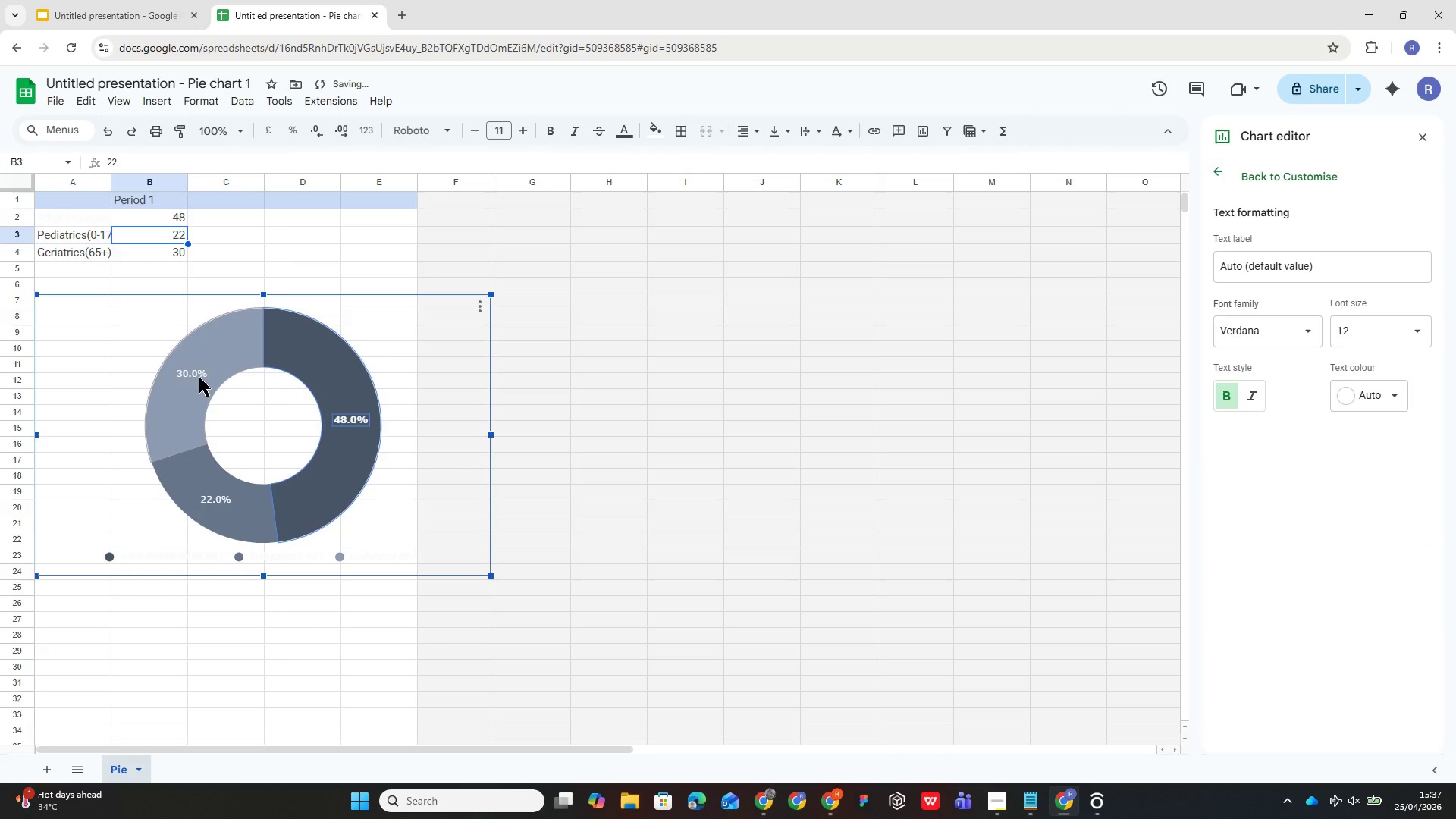 
left_click([193, 375])
 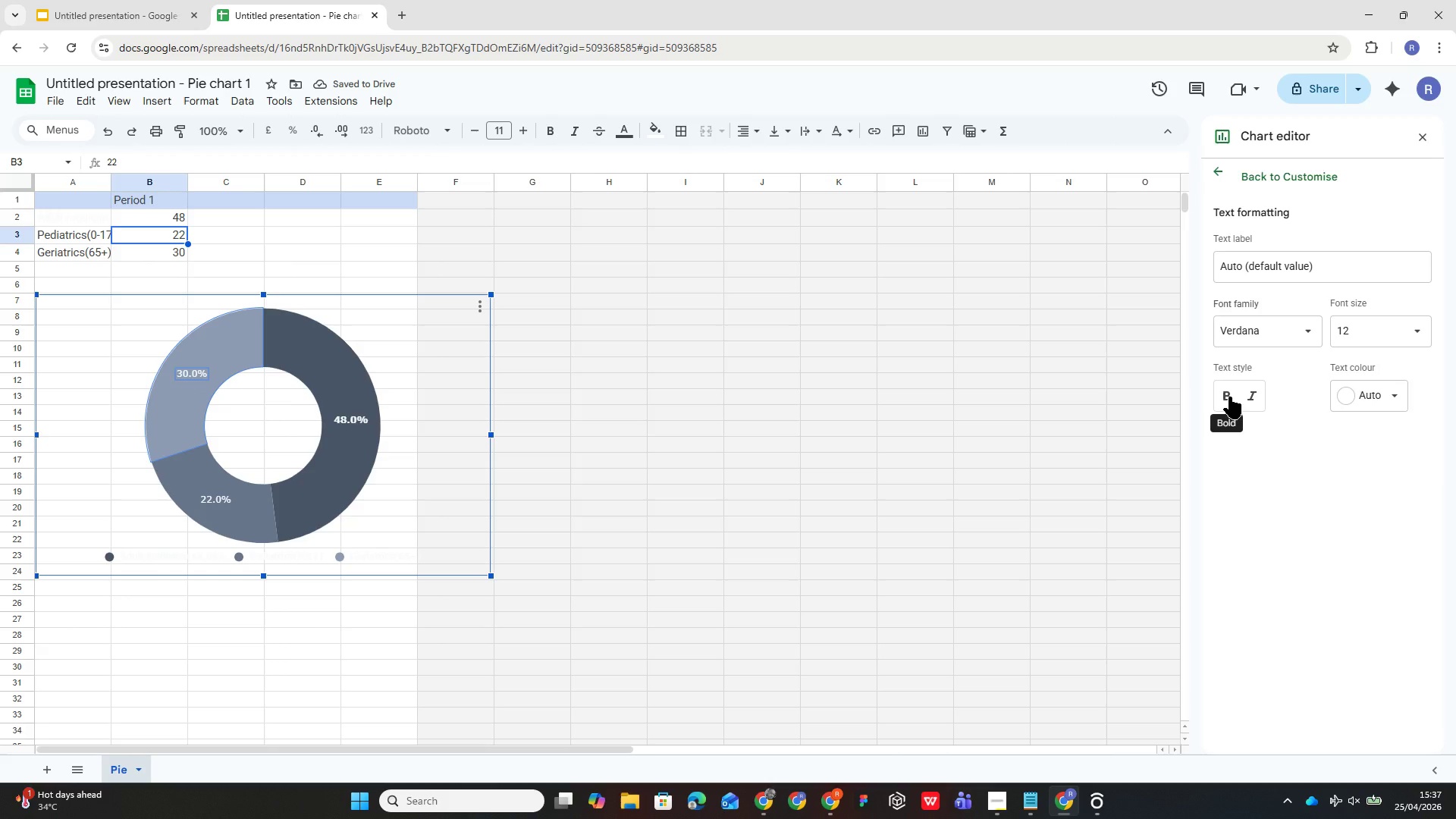 
left_click([1229, 397])
 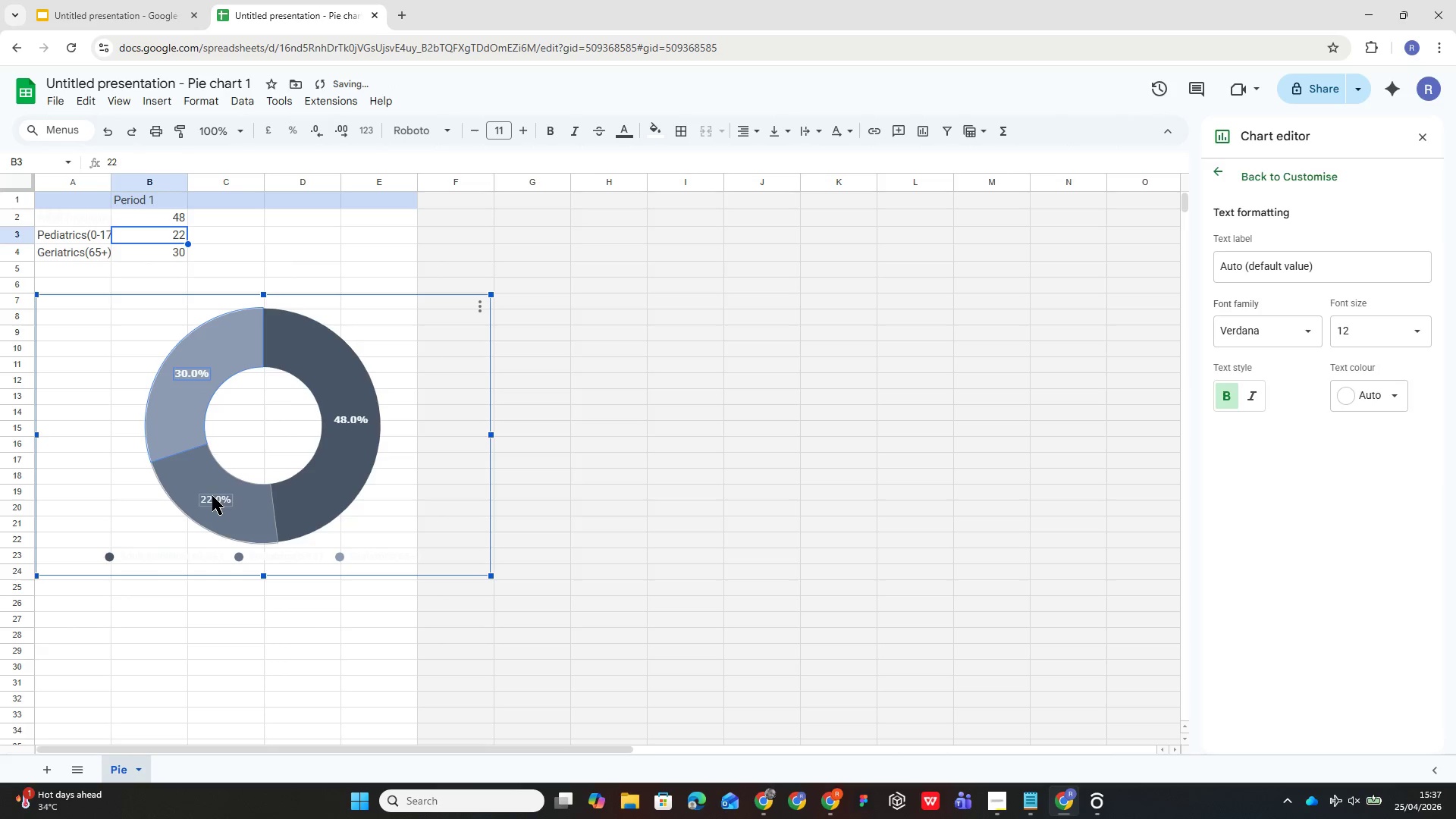 
left_click([211, 500])
 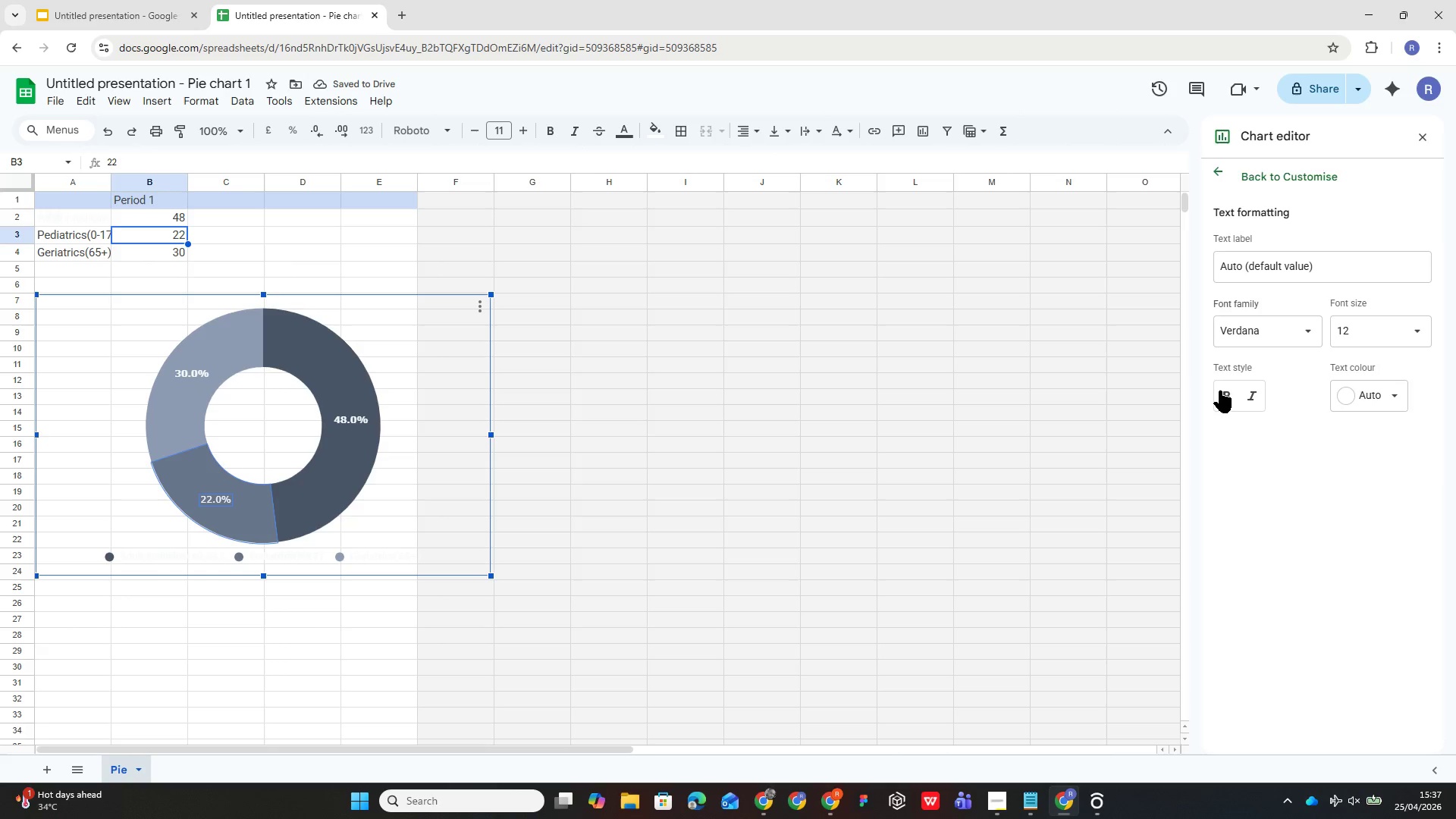 
left_click([1224, 391])
 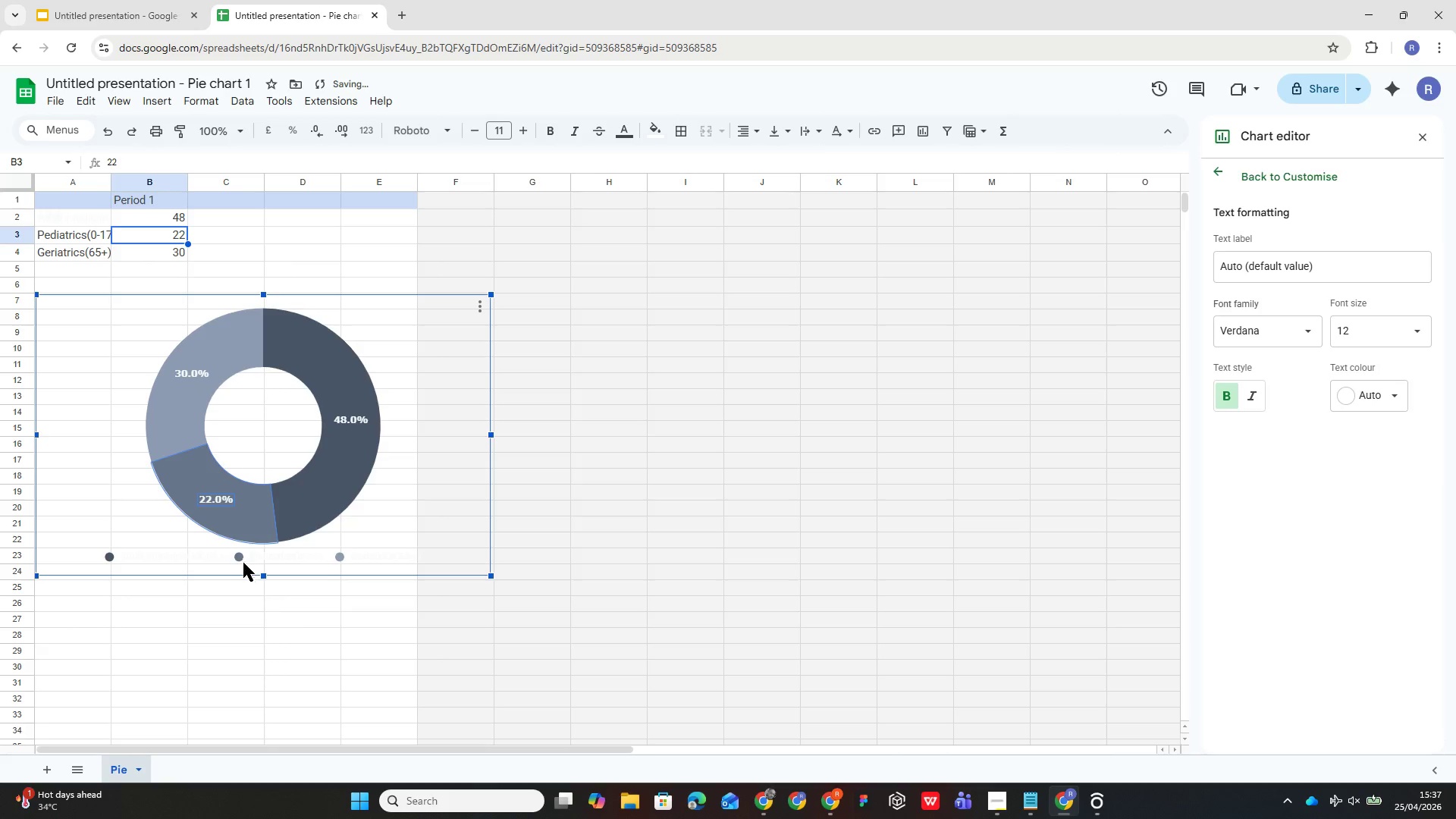 
left_click([242, 551])
 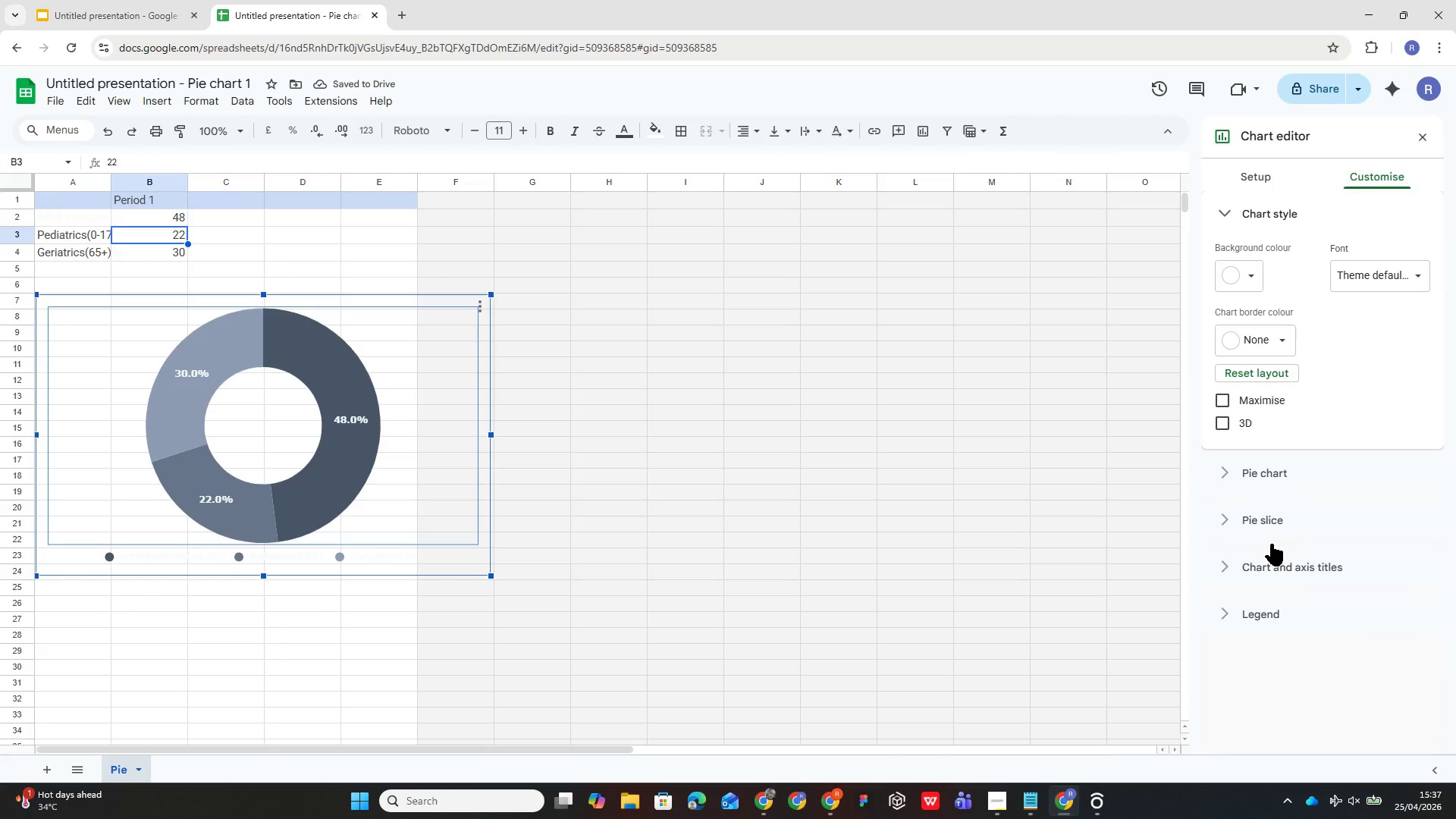 
left_click([1256, 607])
 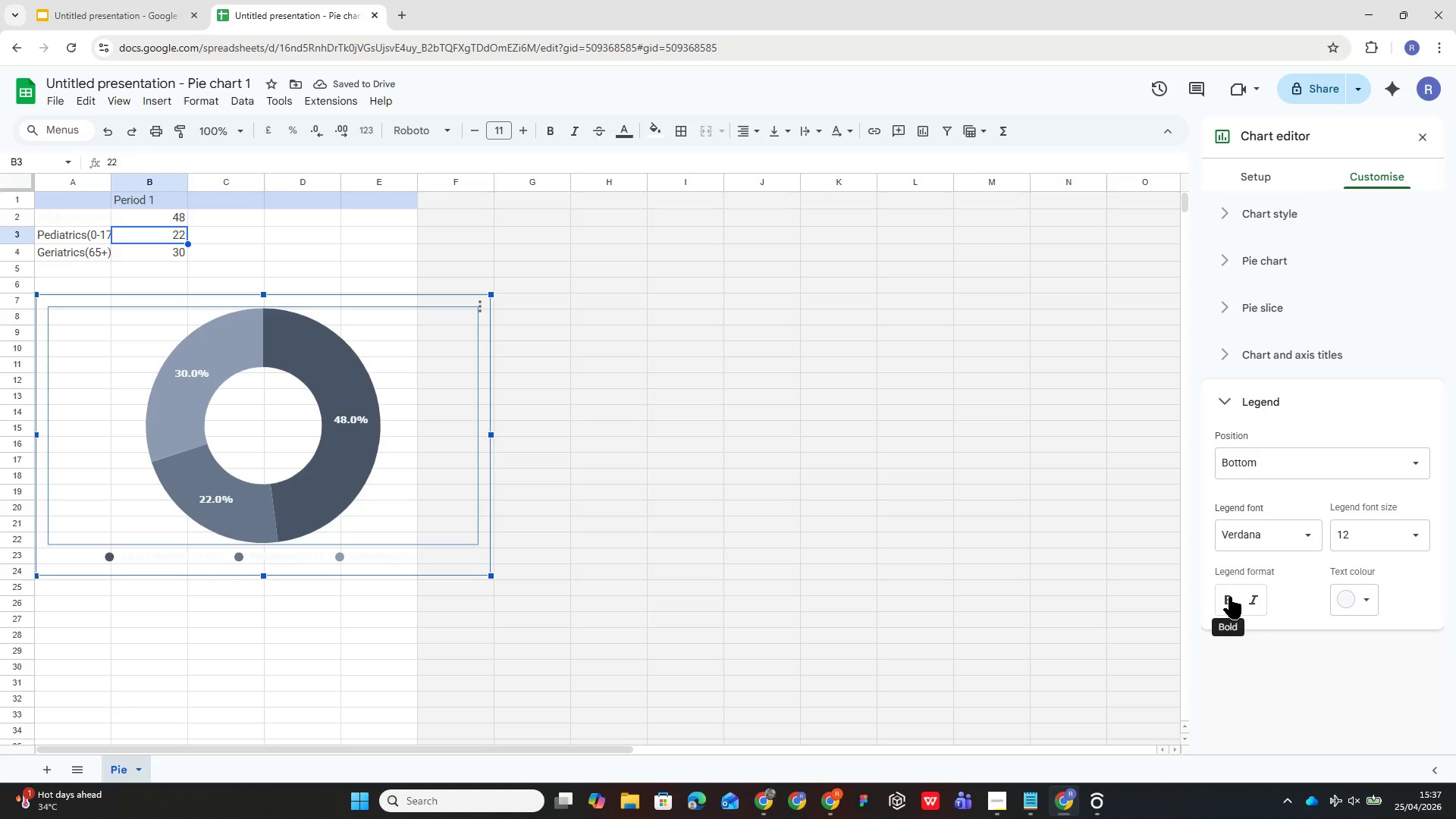 
left_click([1229, 597])
 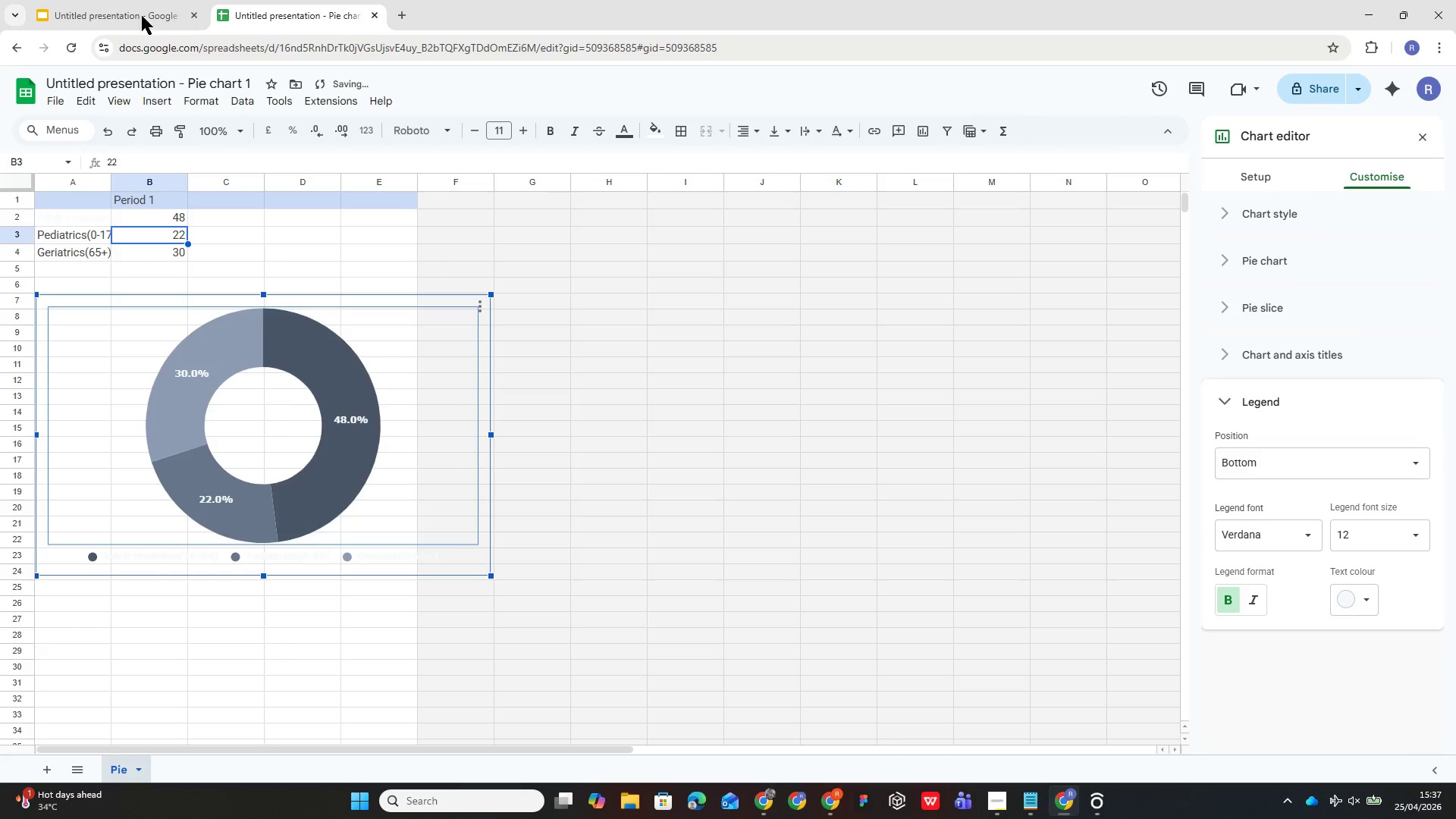 
left_click([128, 8])
 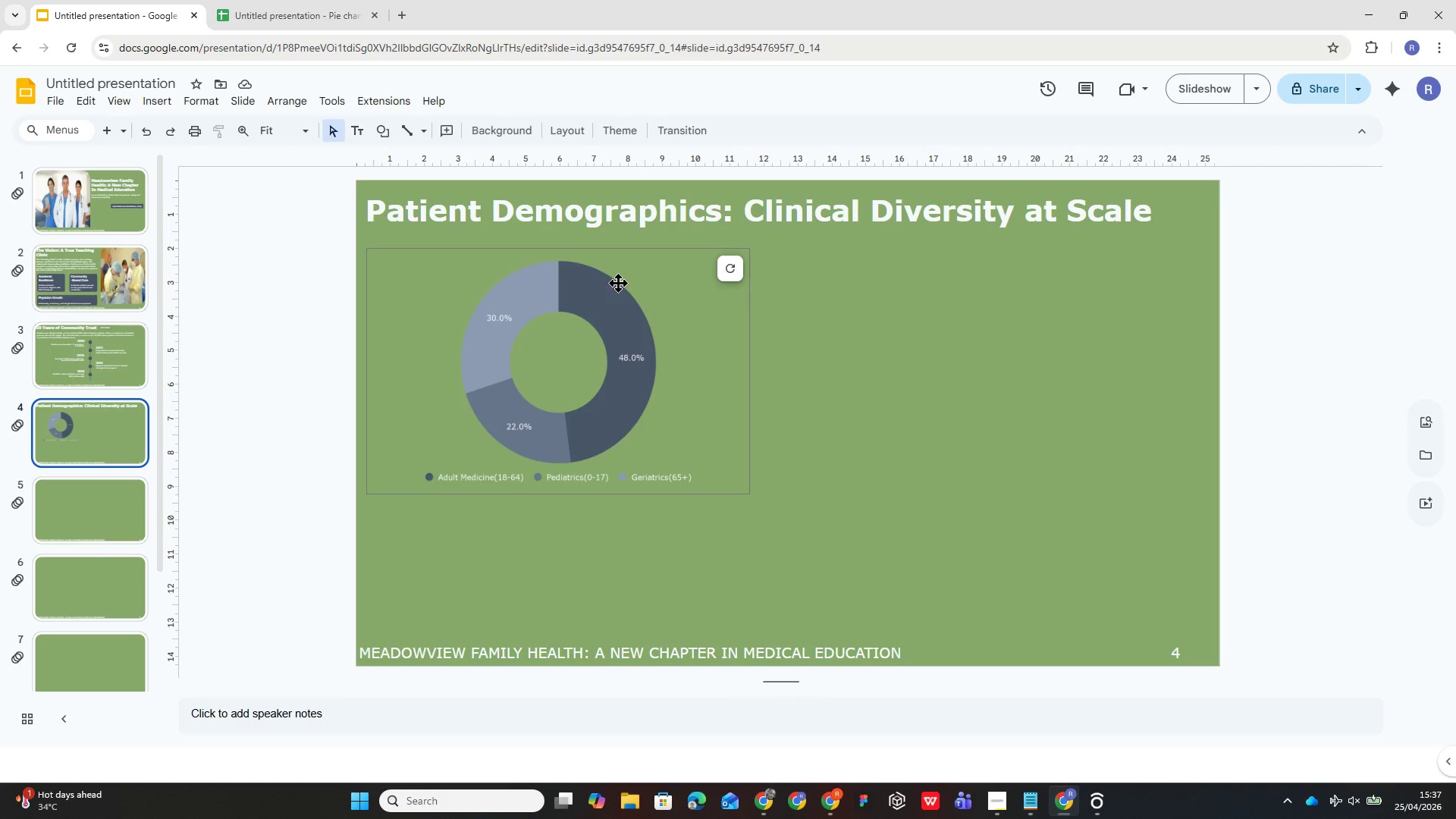 
left_click([641, 273])
 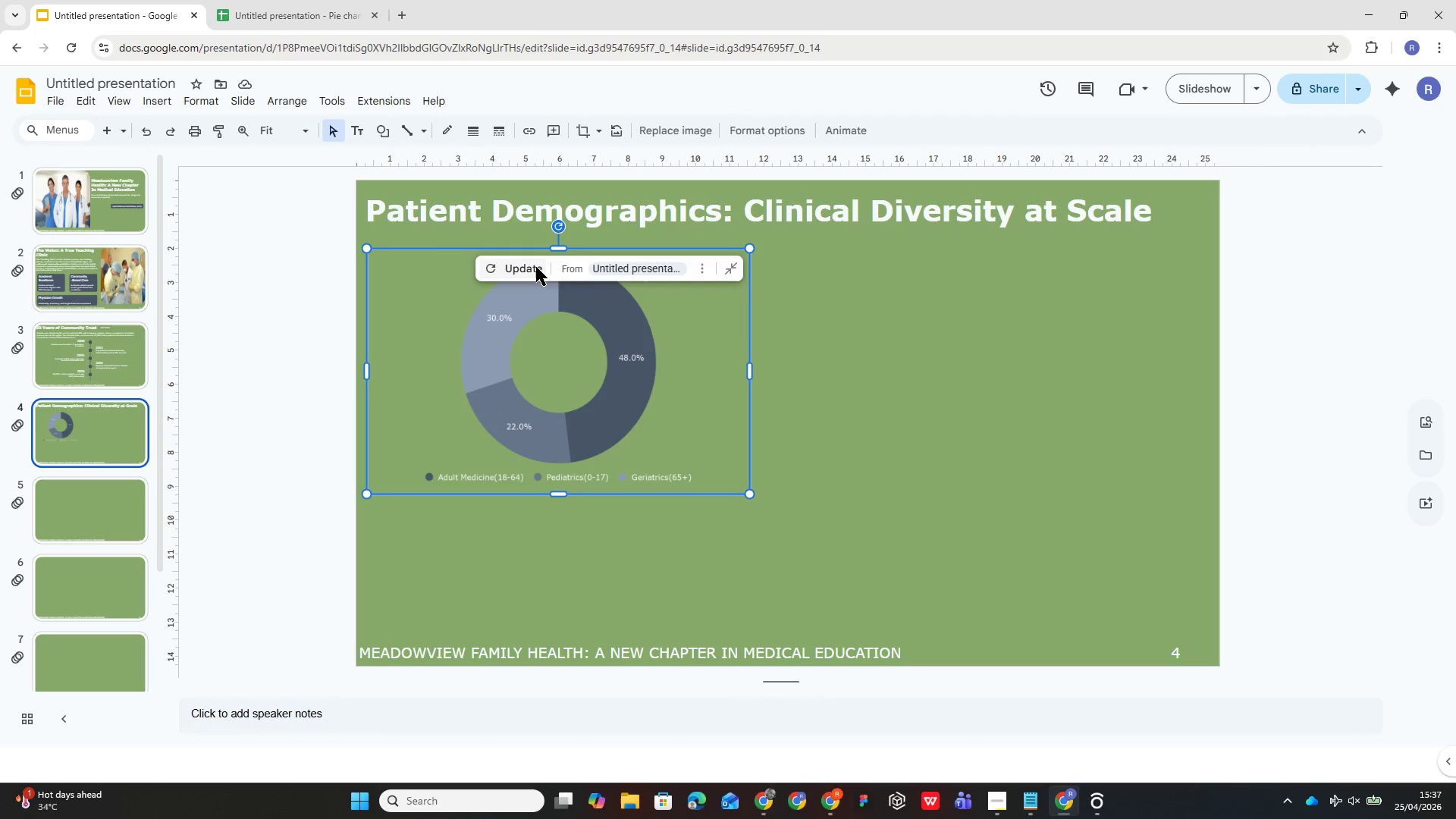 
left_click([536, 268])
 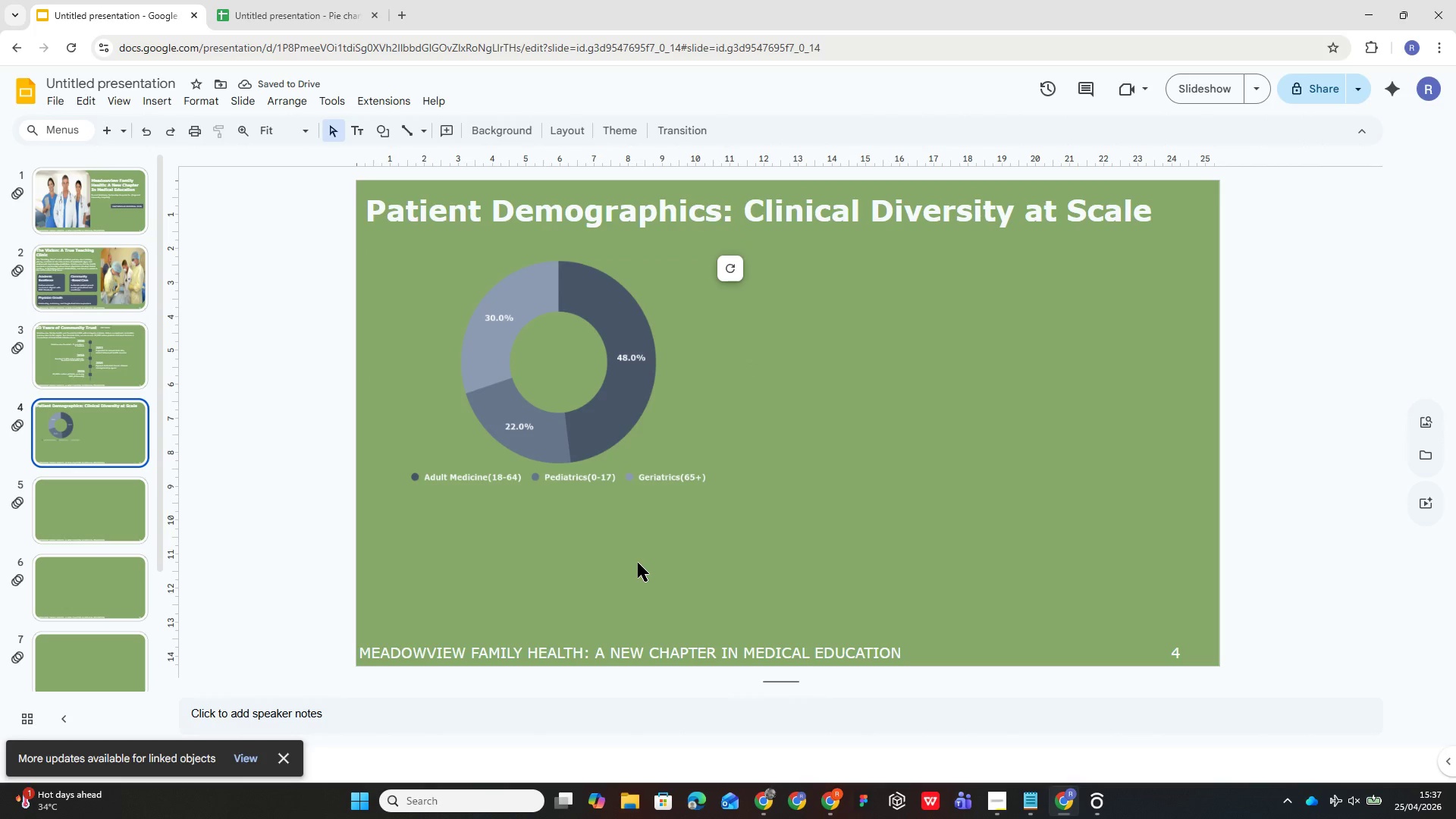 
wait(5.88)
 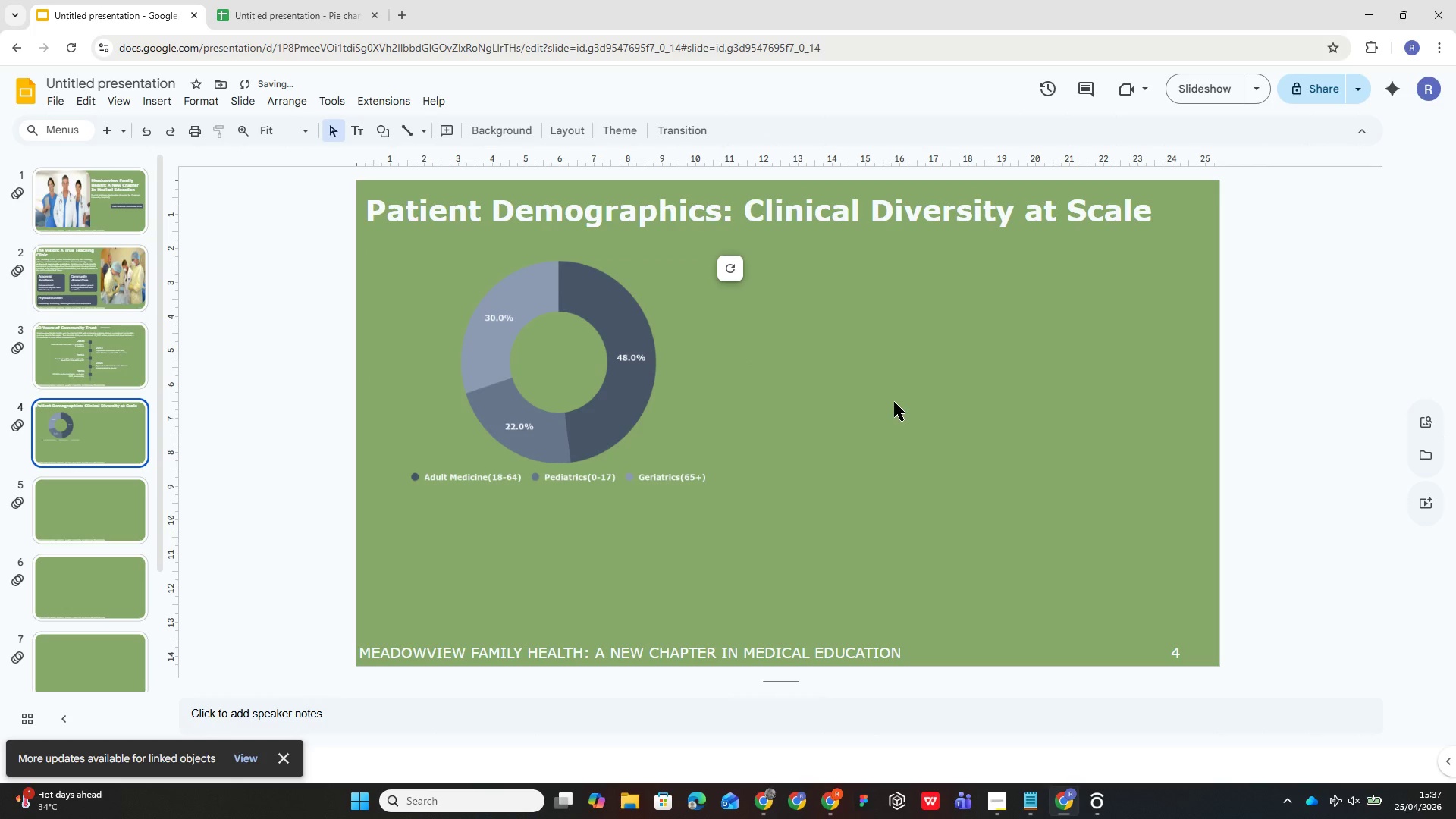 
left_click([674, 306])
 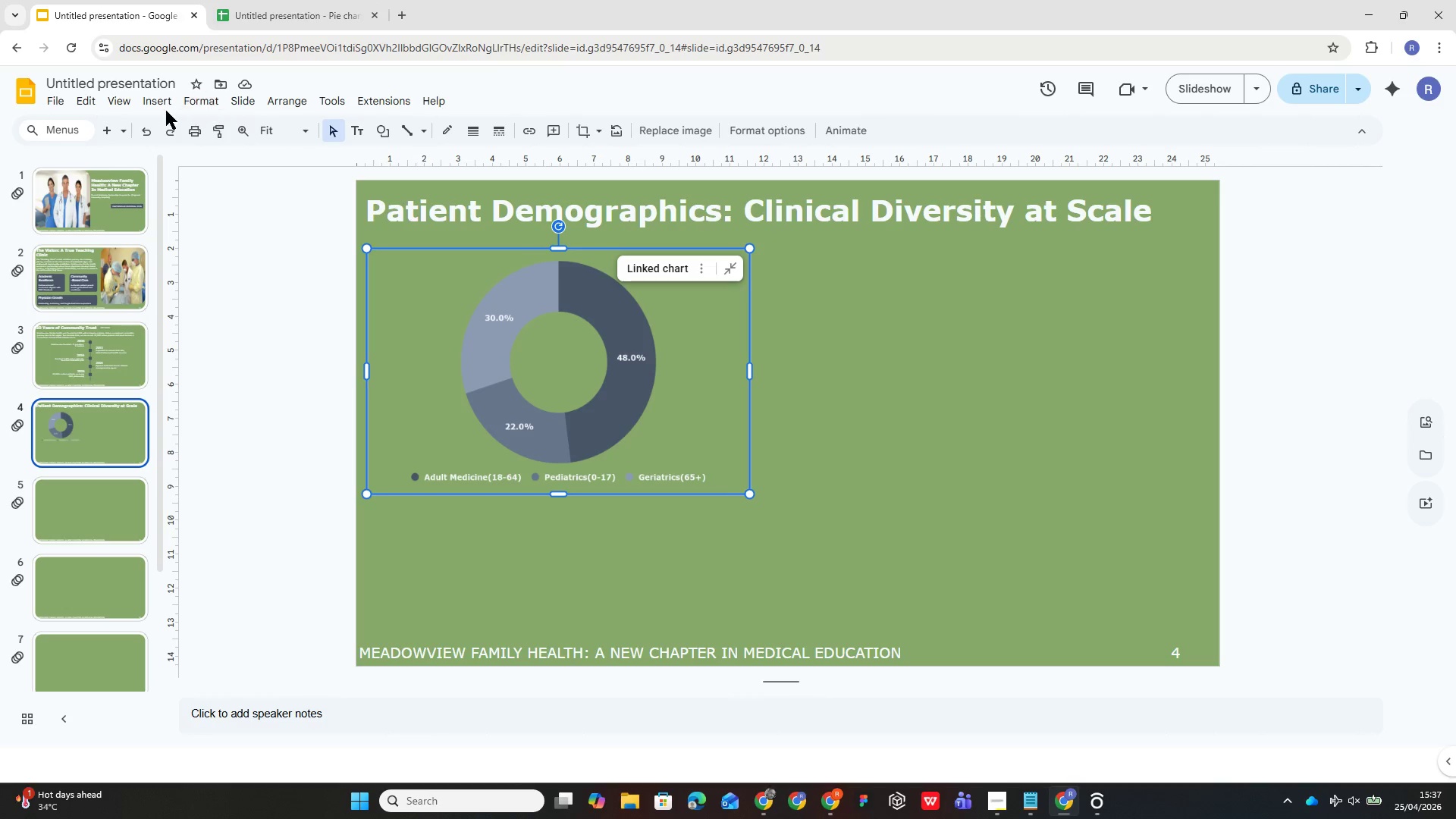 
left_click([149, 98])
 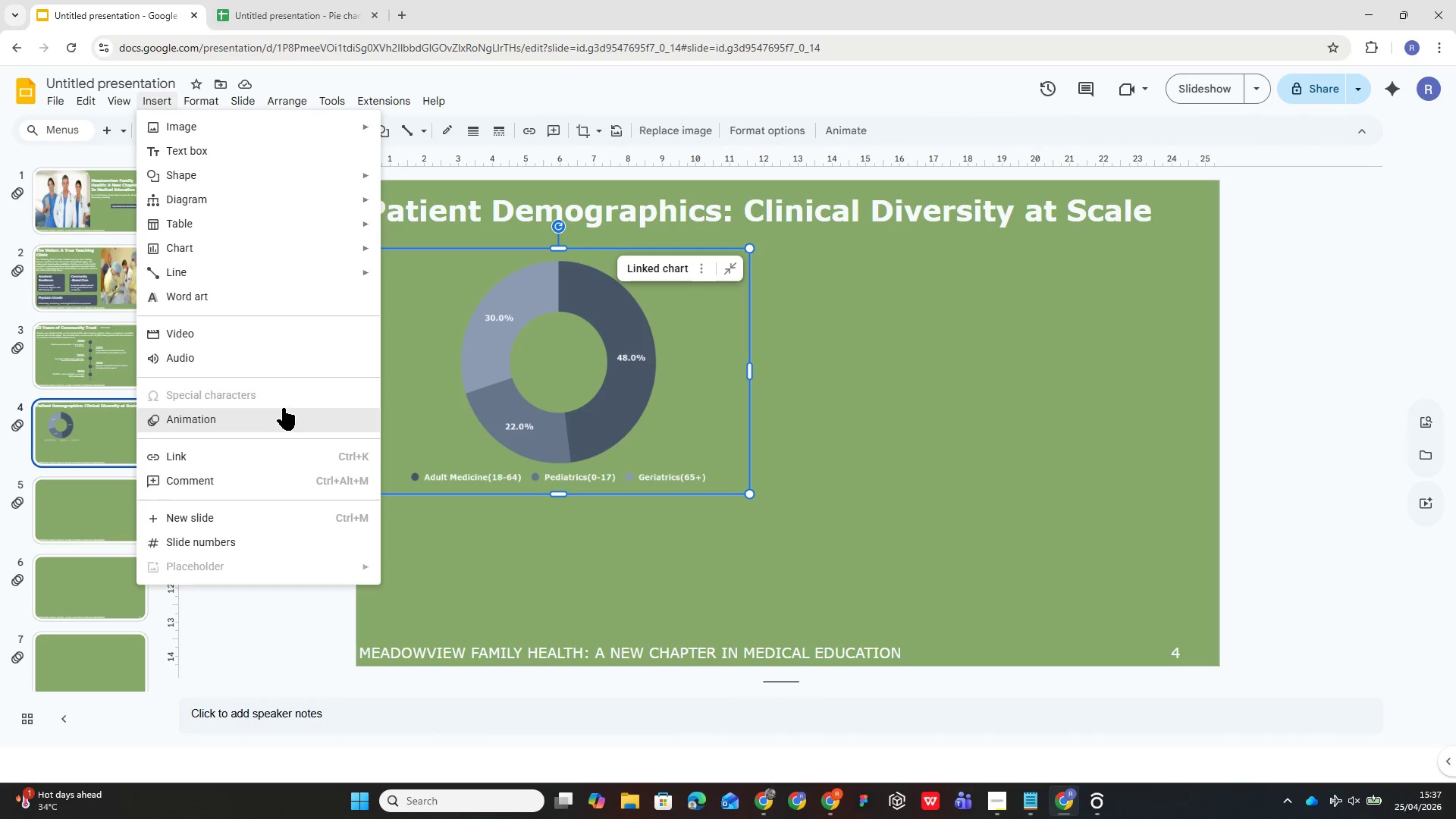 
left_click([283, 408])
 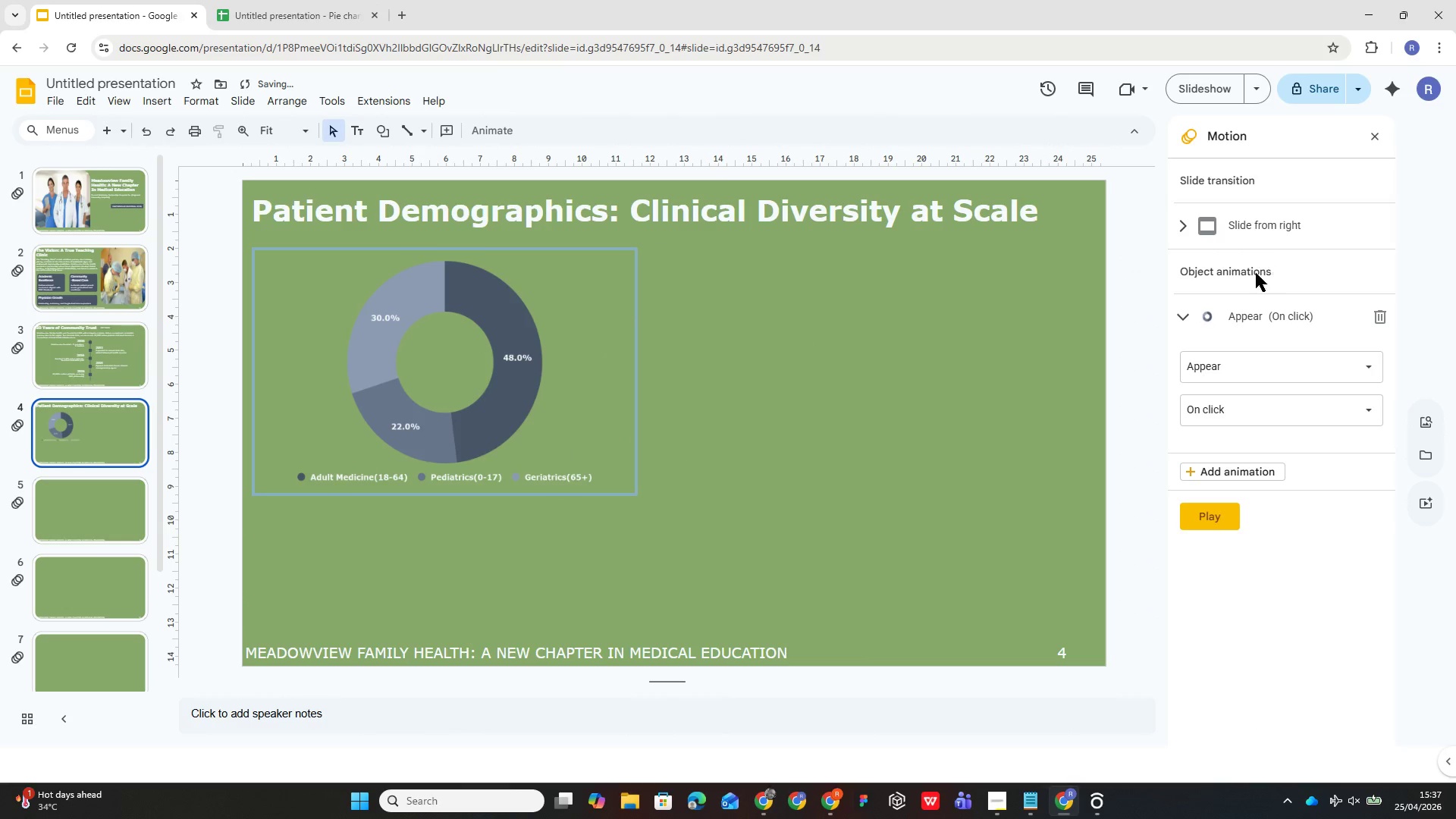 
left_click([1243, 315])
 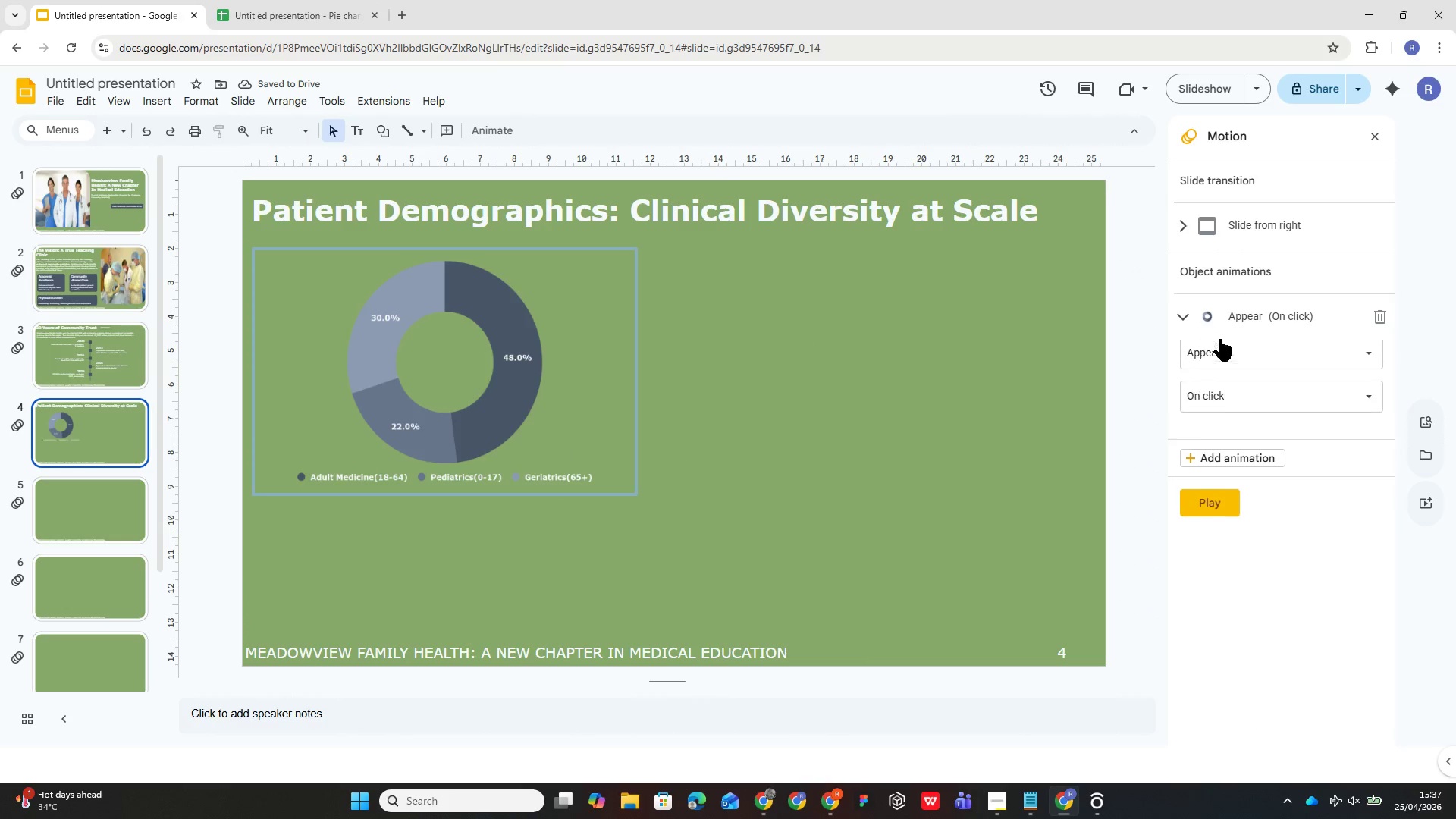 
left_click([1234, 362])
 